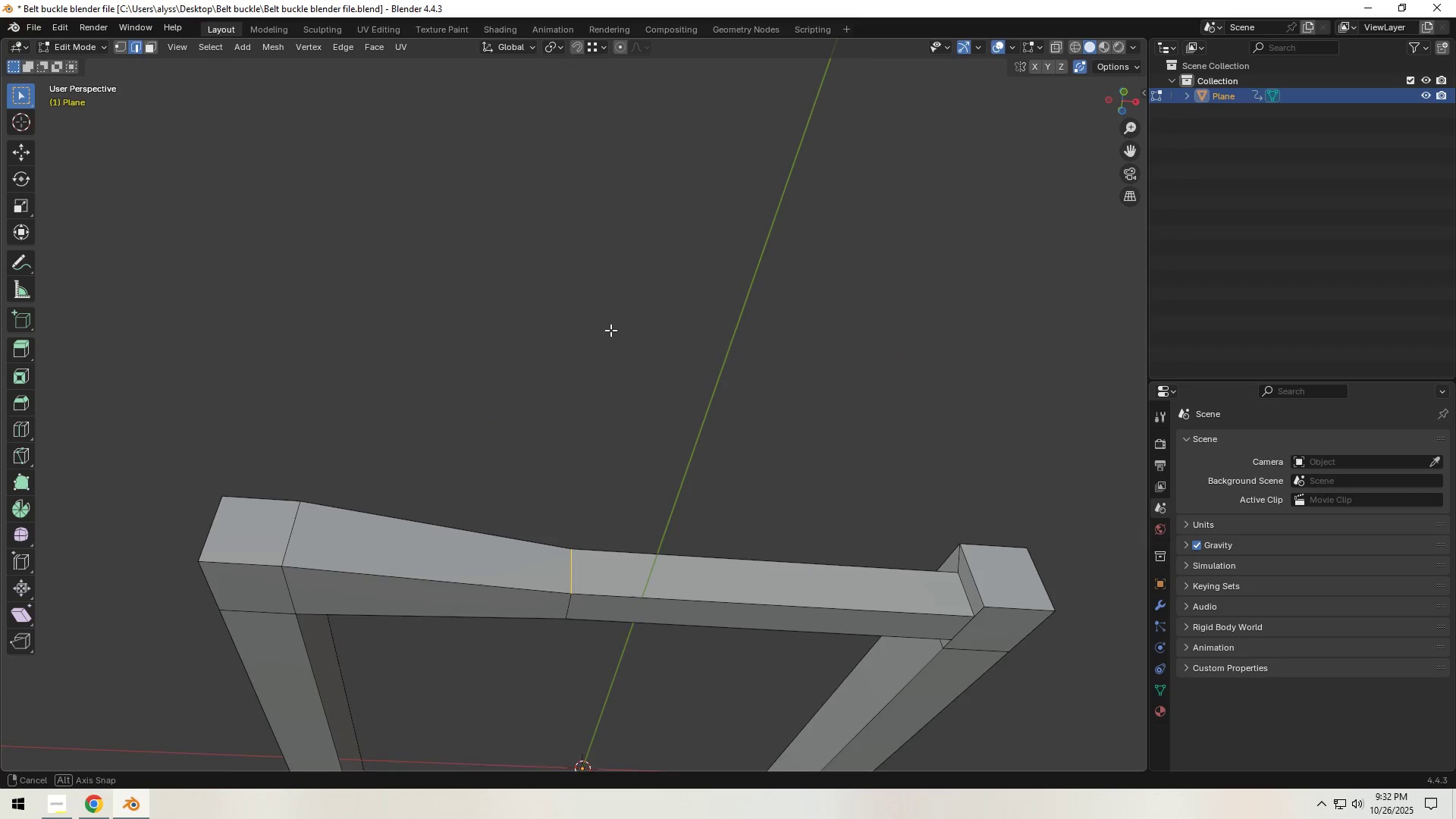 
hold_key(key=ShiftLeft, duration=0.82)
left_click([571, 595])
 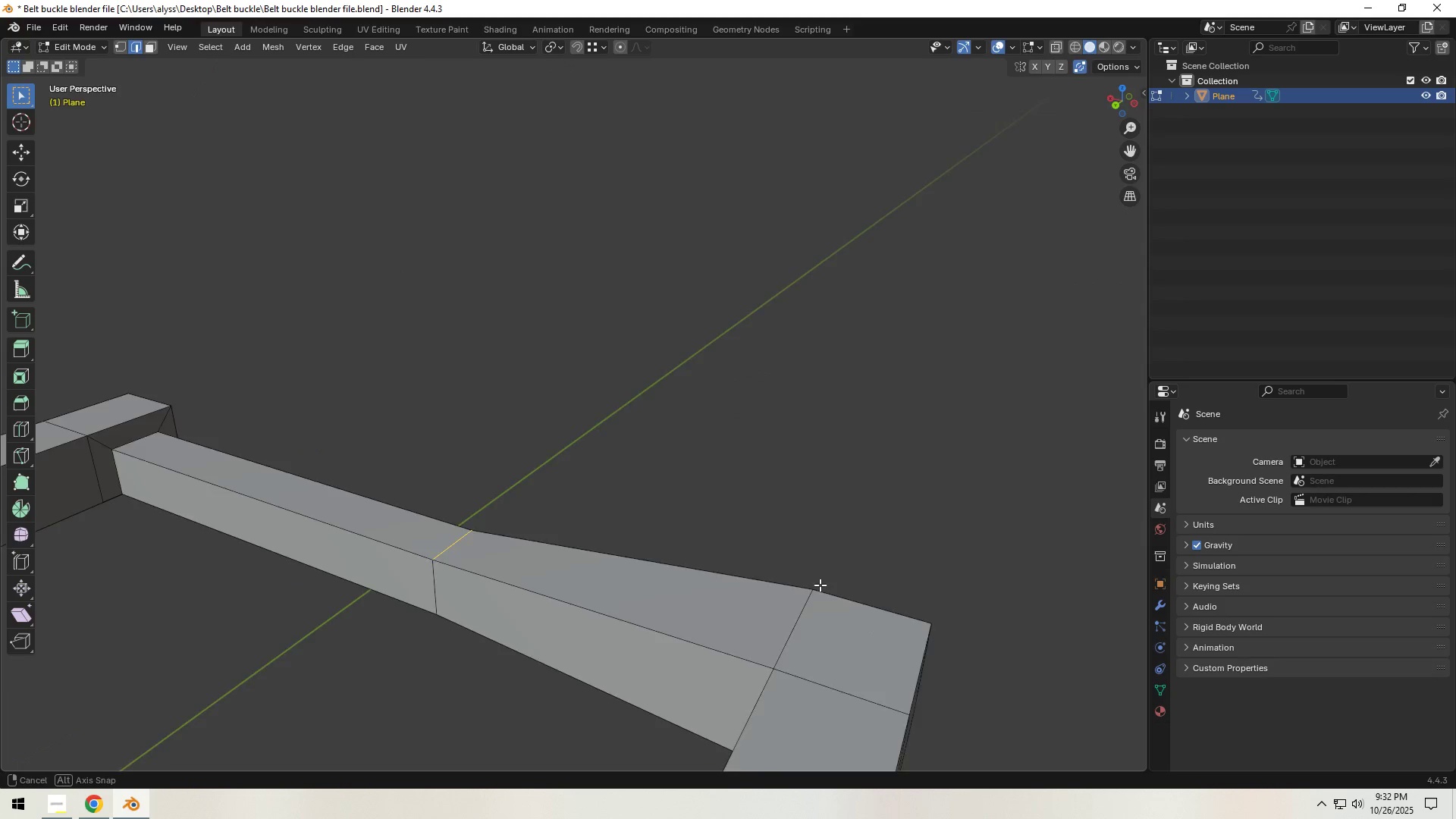 
hold_key(key=ShiftLeft, duration=0.63)
left_click([475, 535])
 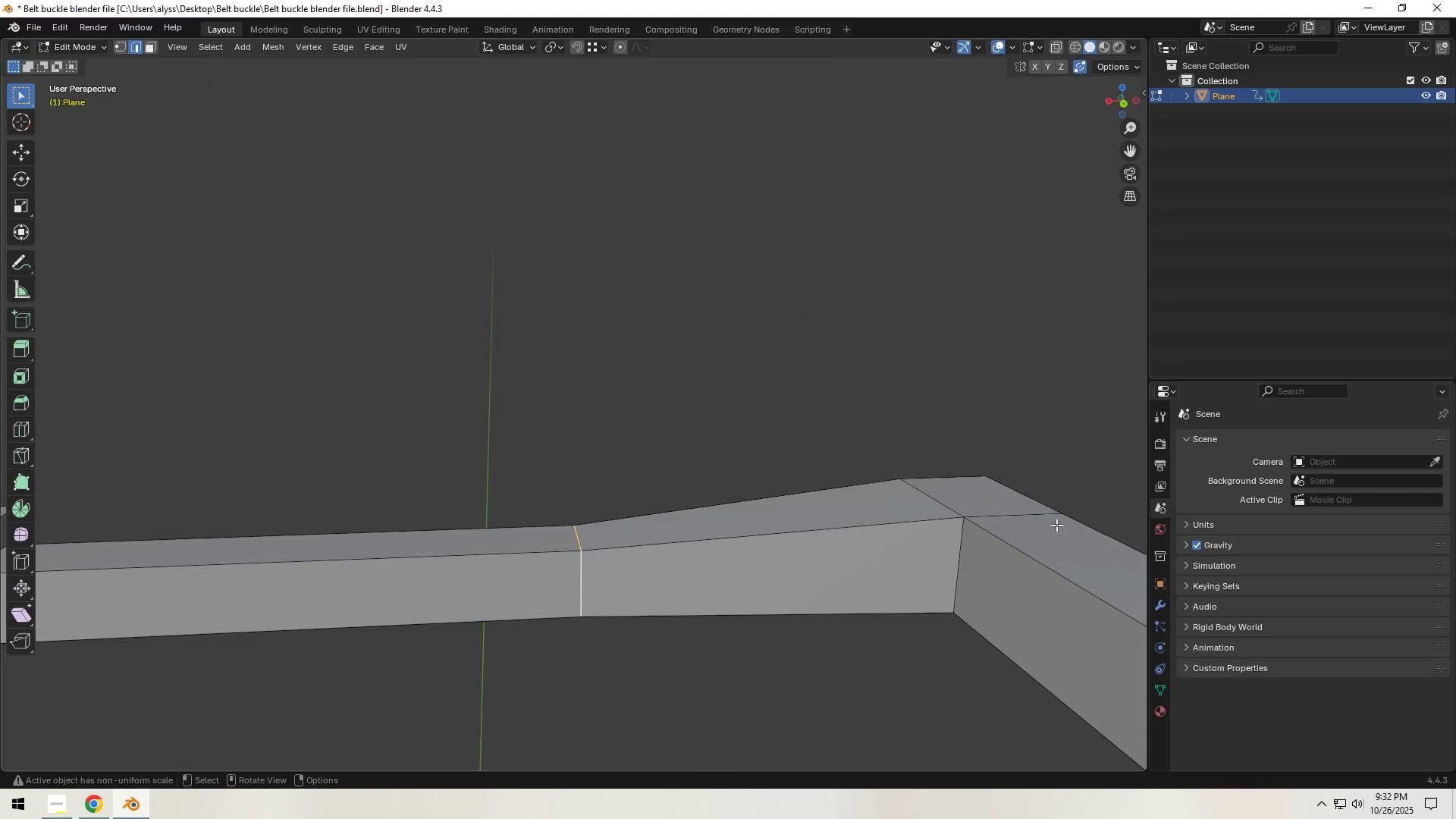 
type(gx)
 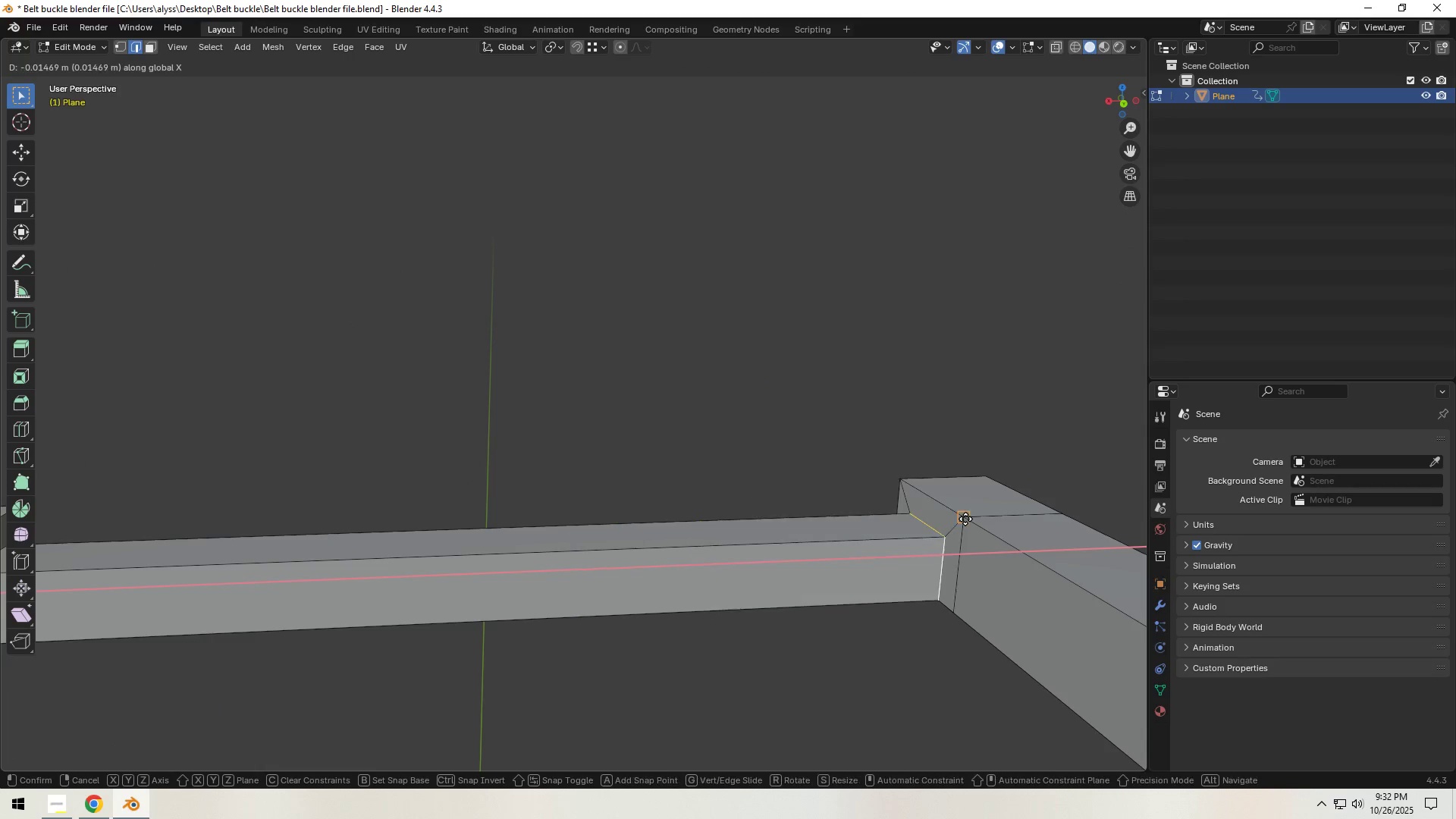 
hold_key(key=ControlLeft, duration=0.61)
left_click([965, 519])
 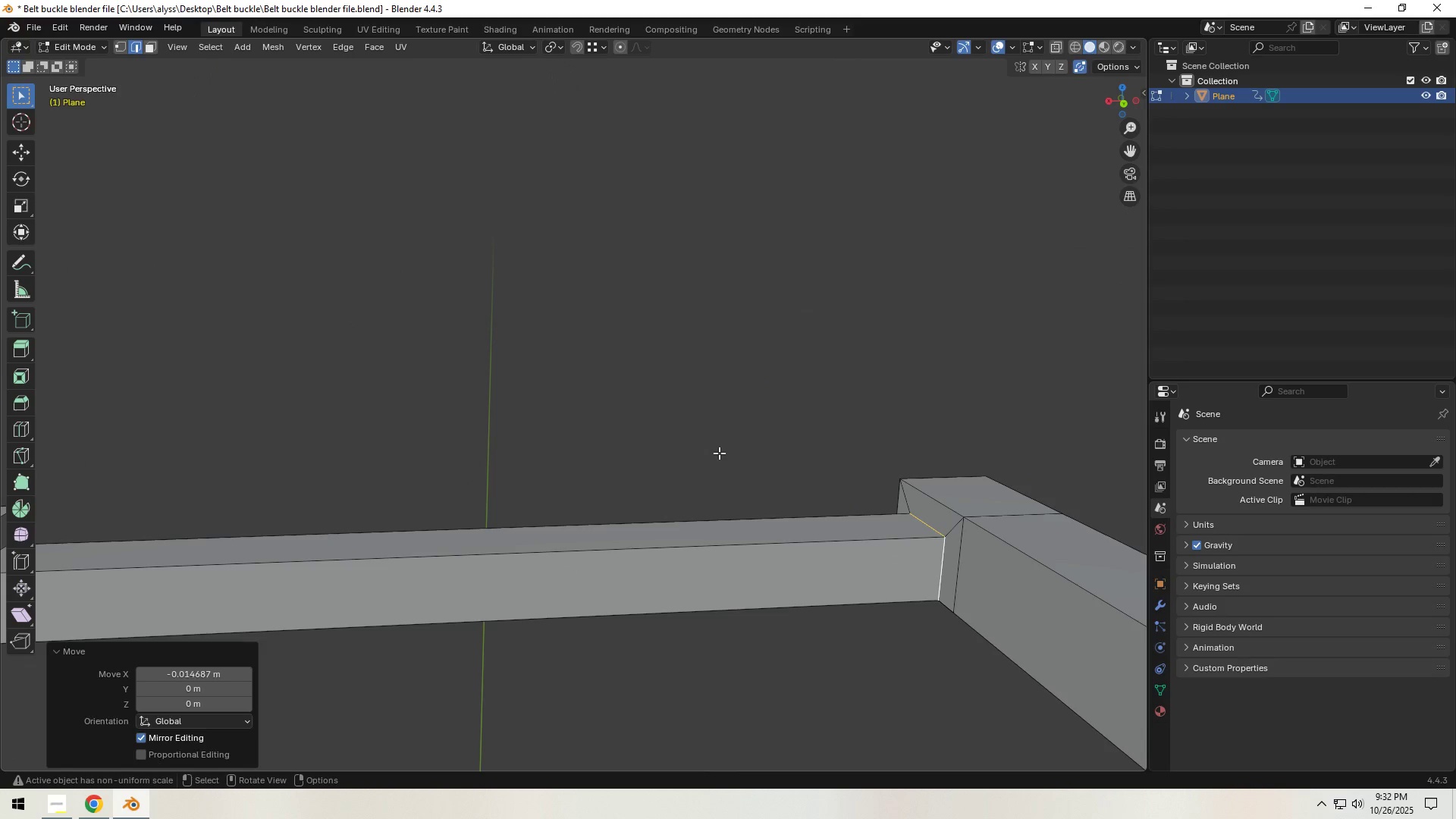 
left_click([719, 453])
 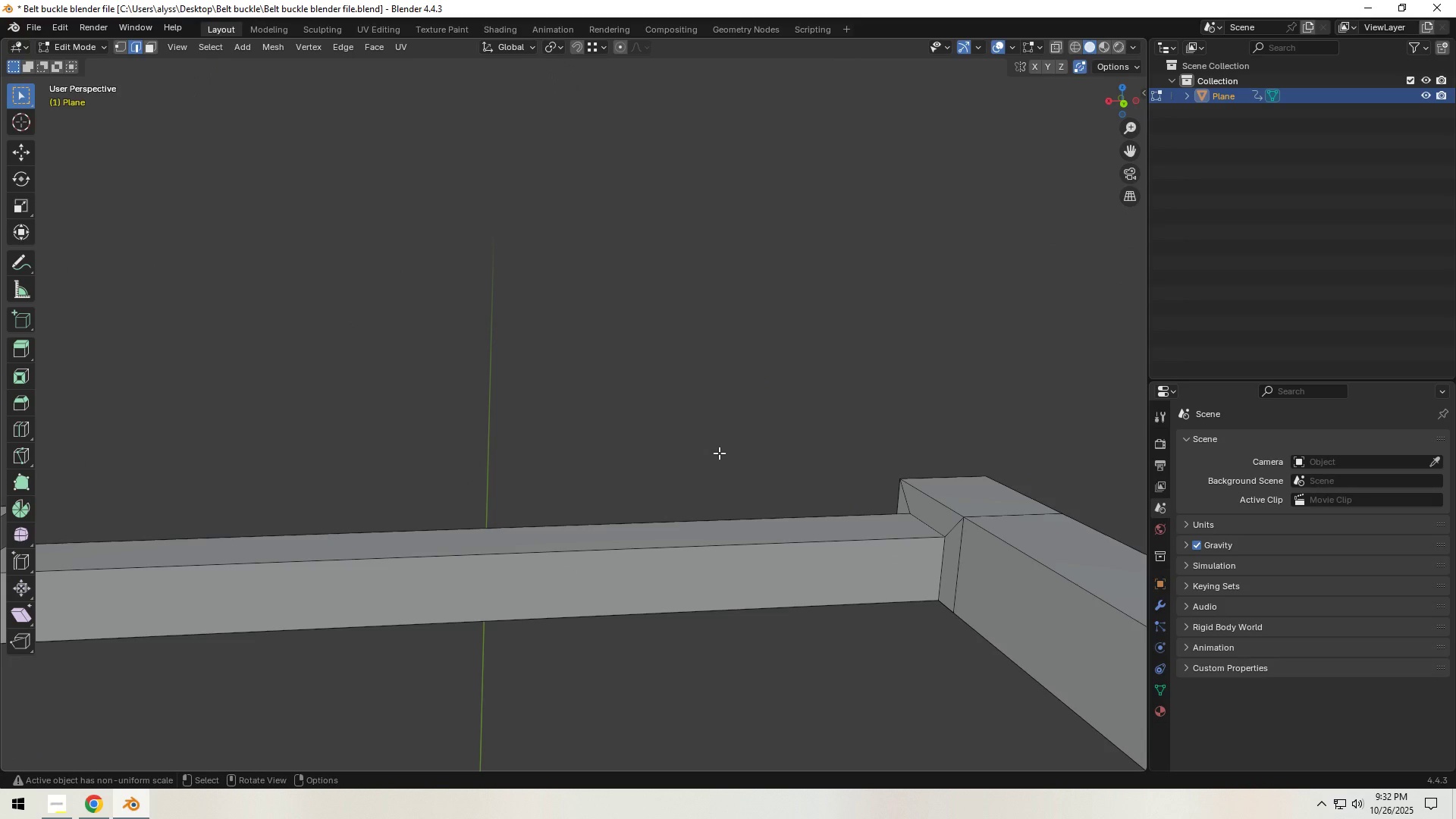 
key(Control+S)
 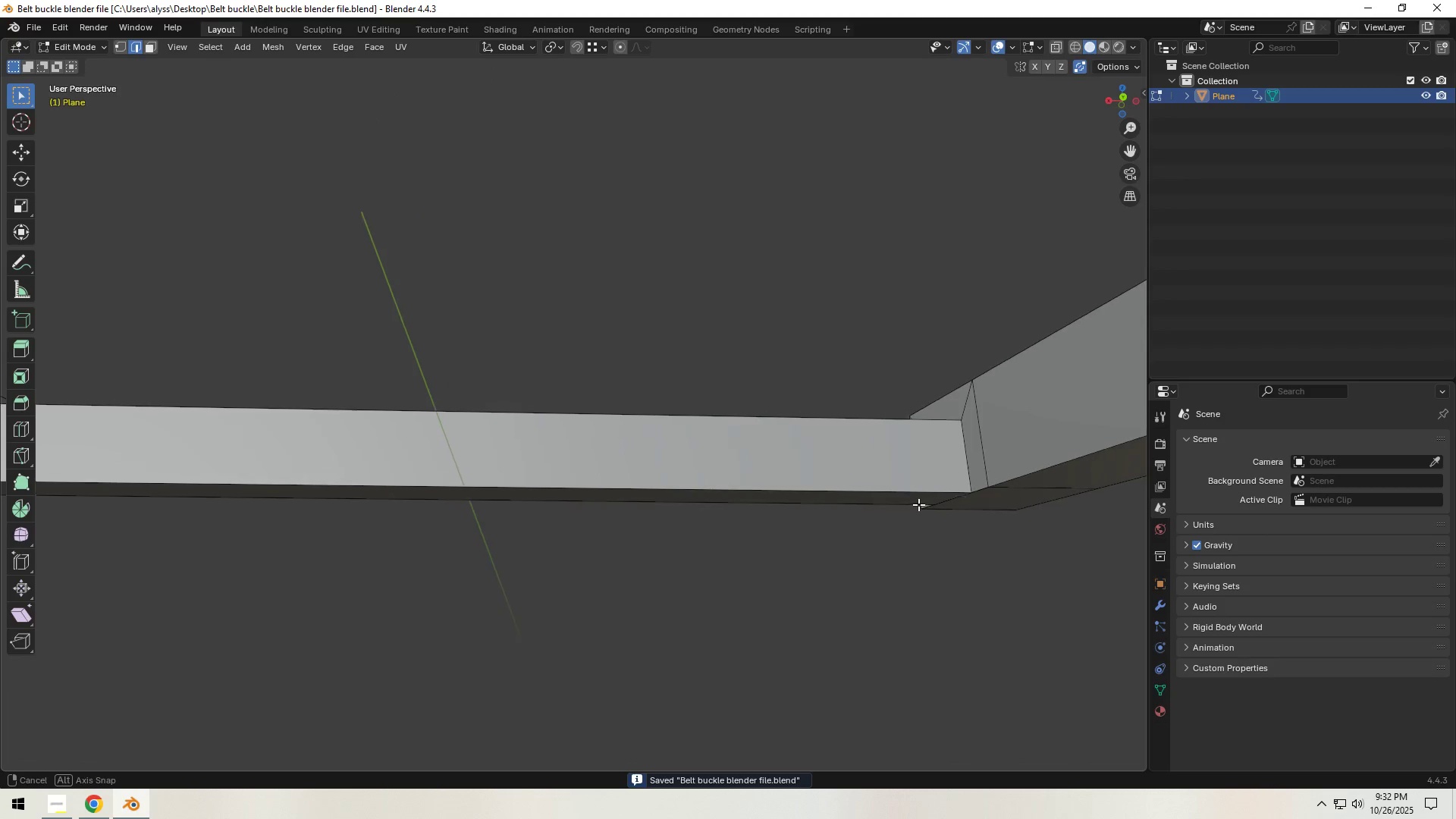 
wait(5.19)
 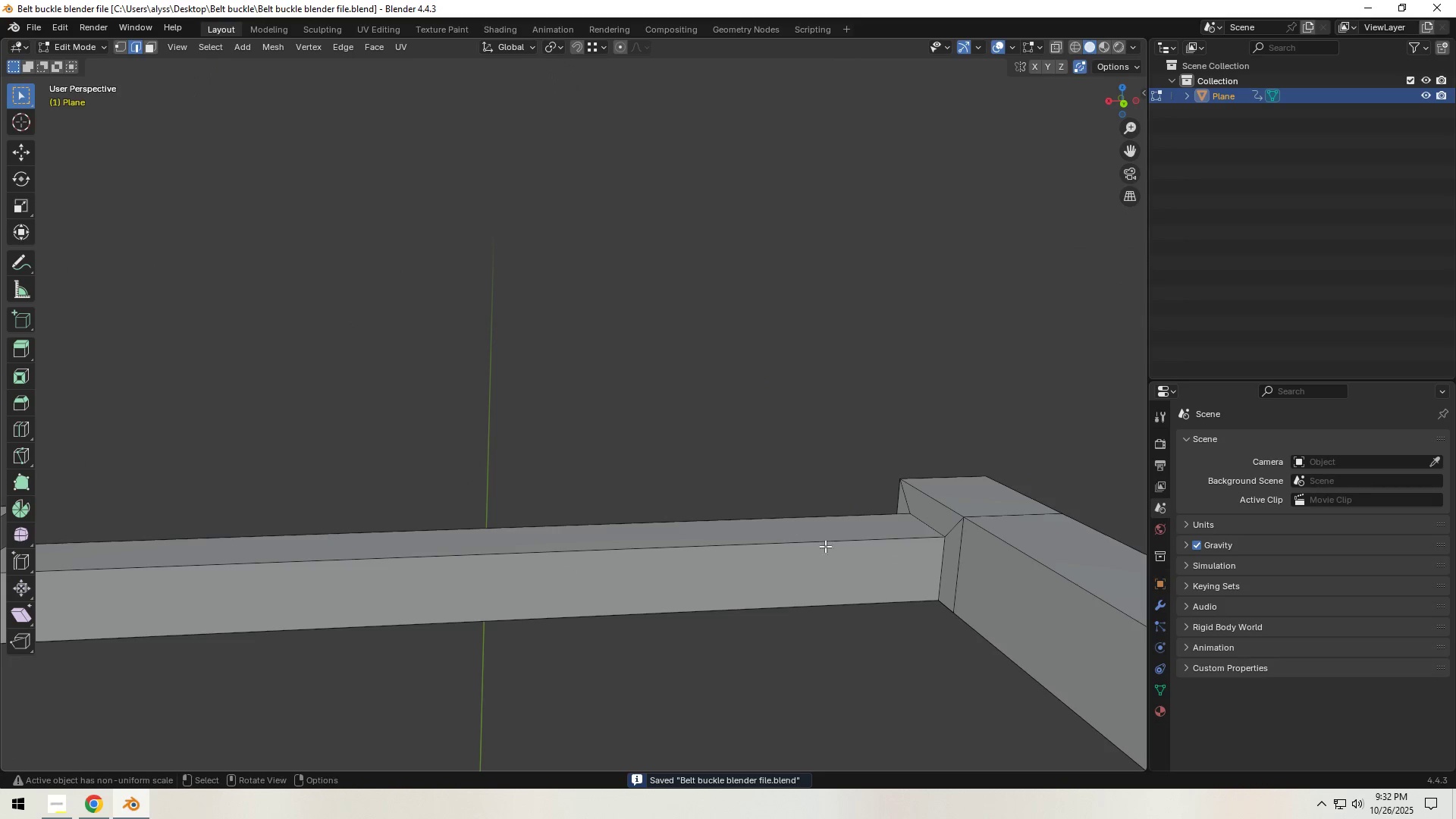 
hold_key(key=ShiftLeft, duration=0.67)
 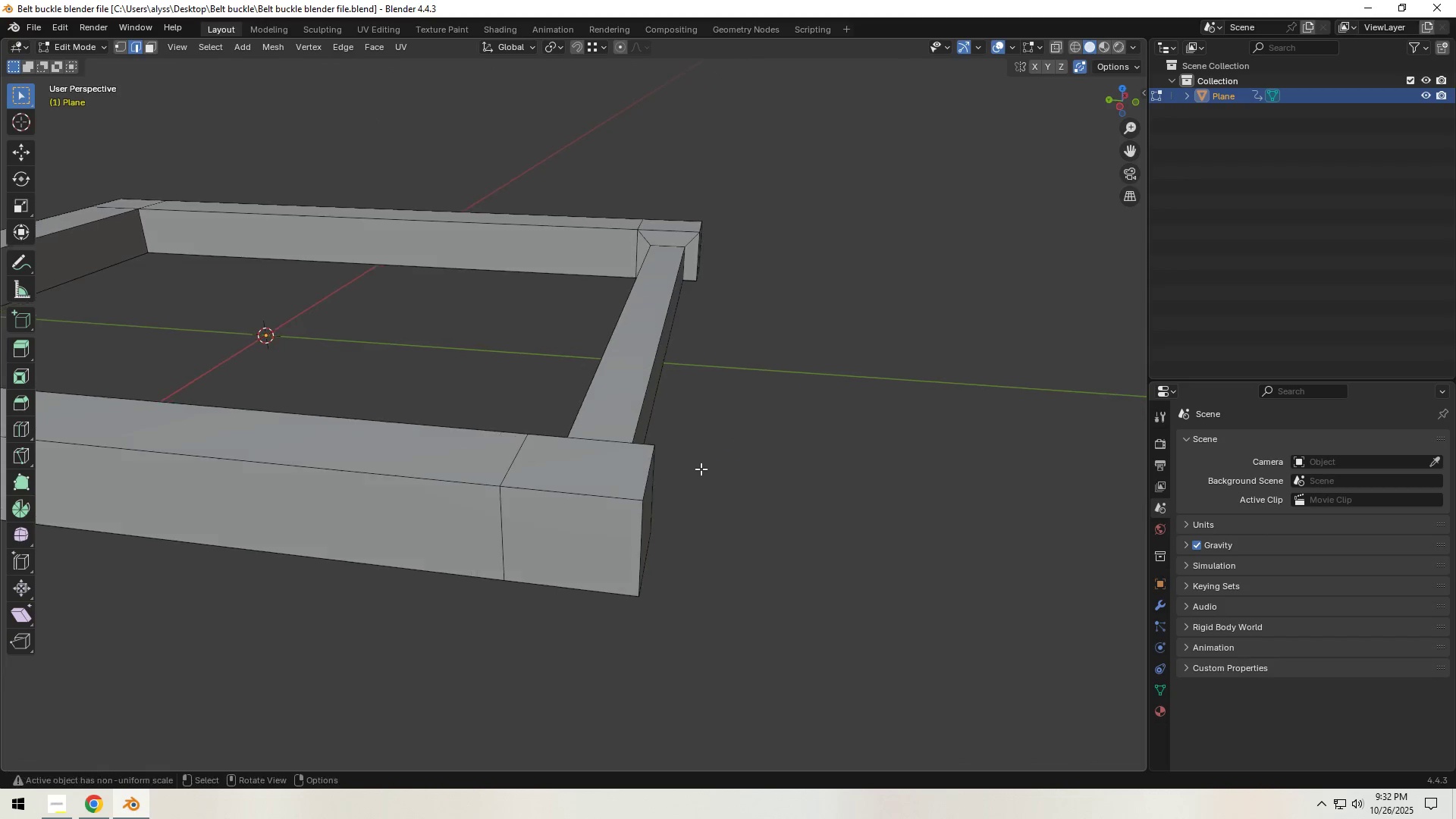 
hold_key(key=ControlLeft, duration=0.62)
 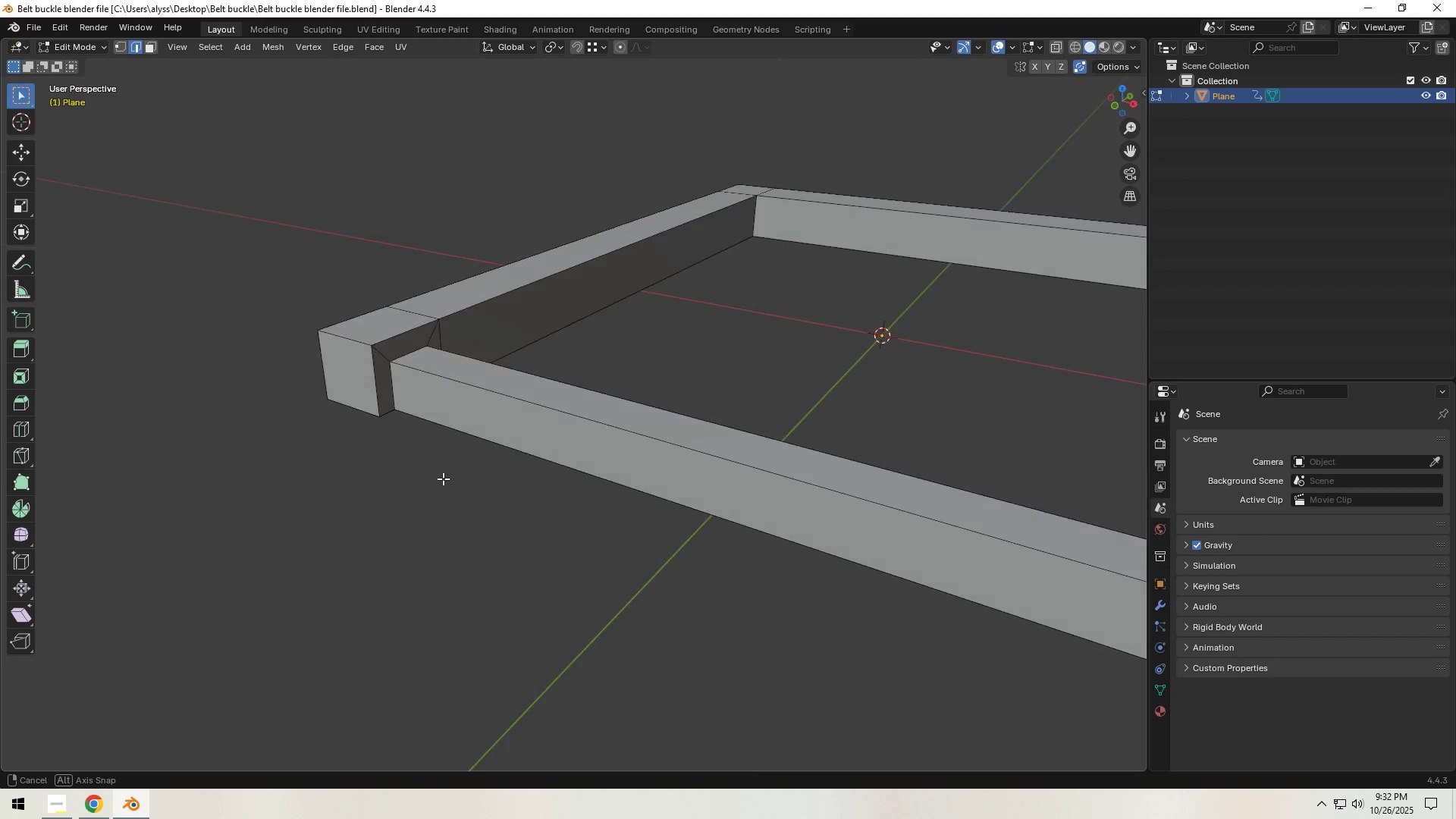 
scroll: coordinate [419, 467], scroll_direction: up, amount: 3.0
 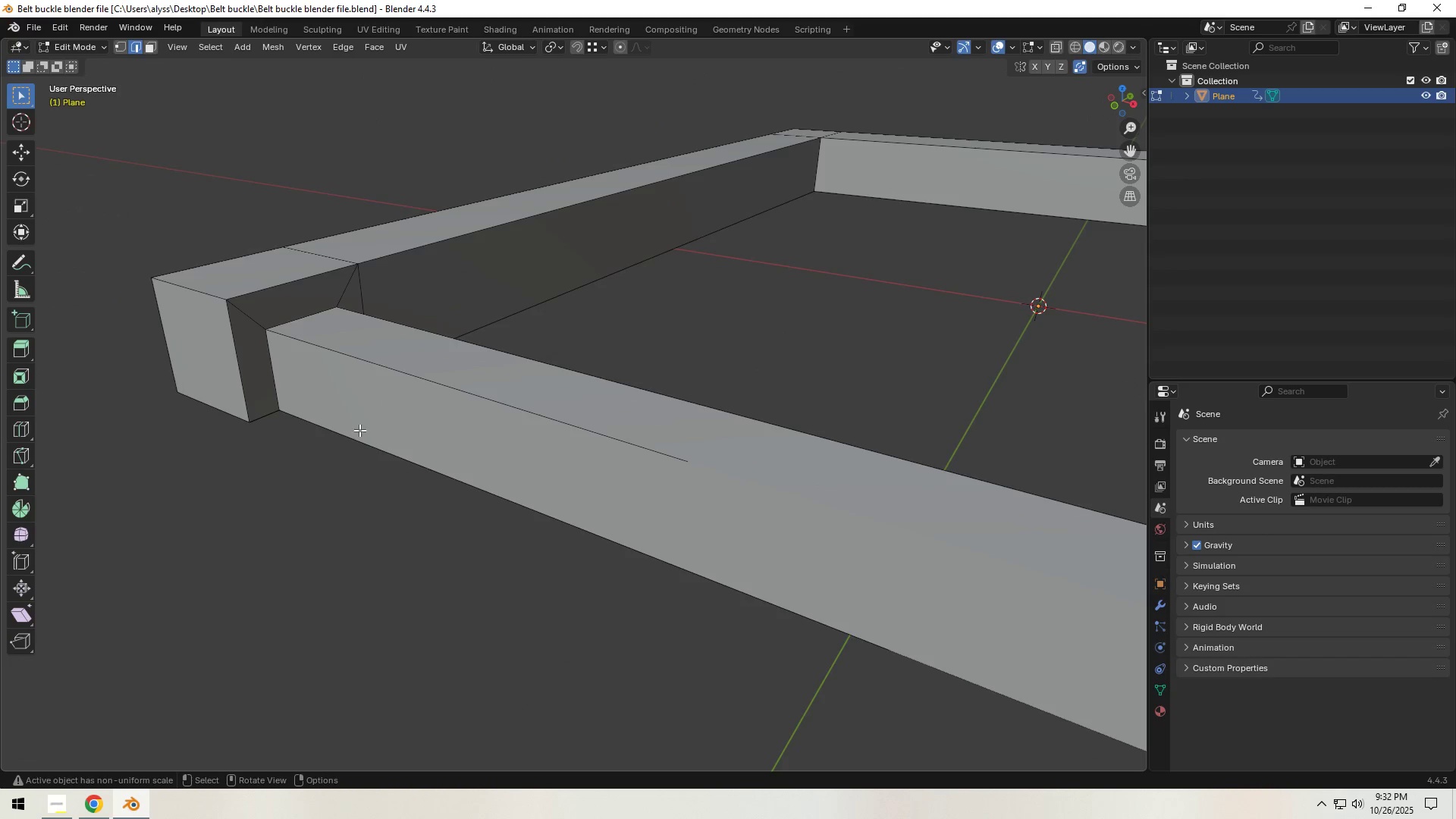 
hold_key(key=ShiftLeft, duration=0.58)
 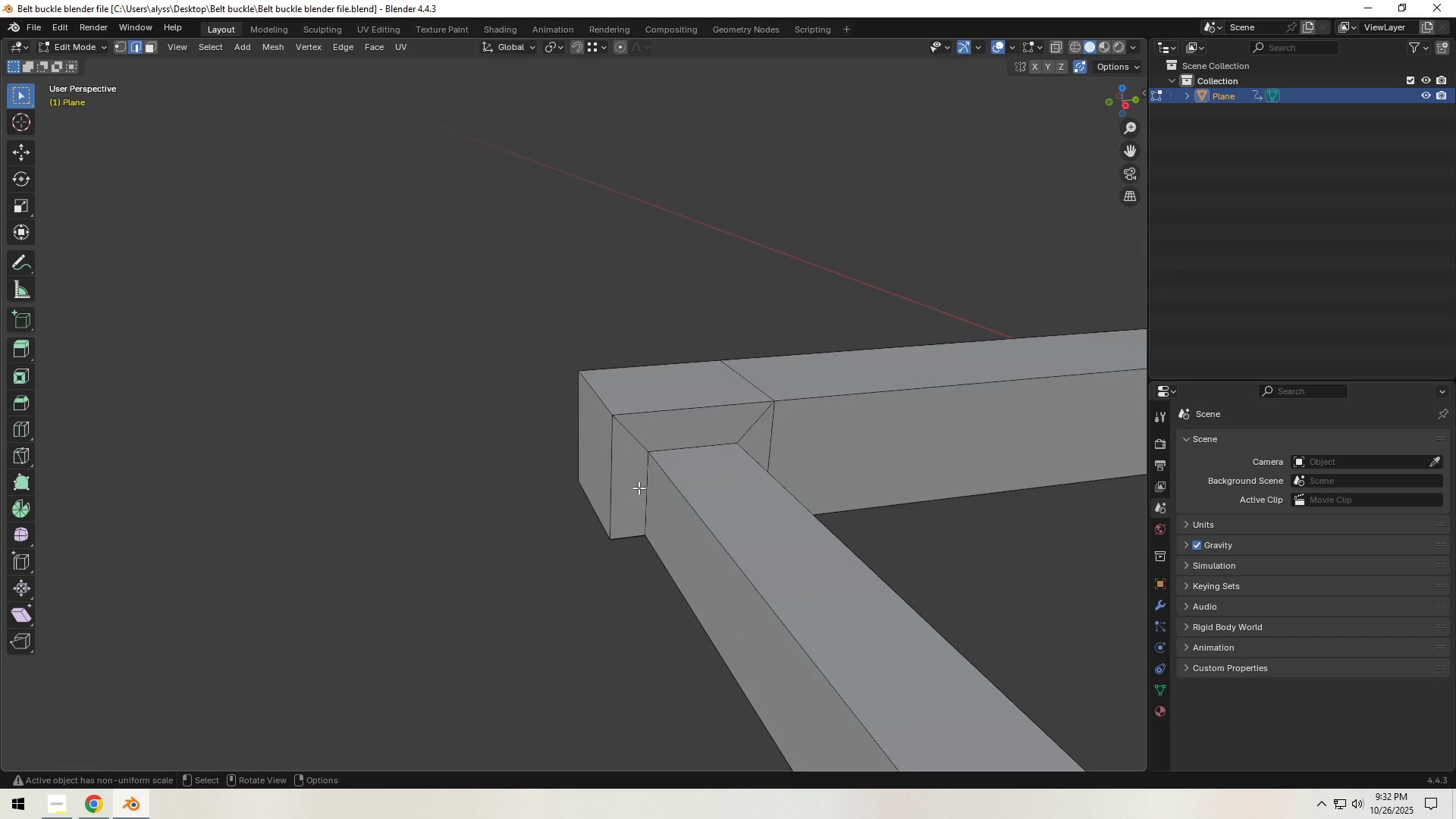 
key(3)
 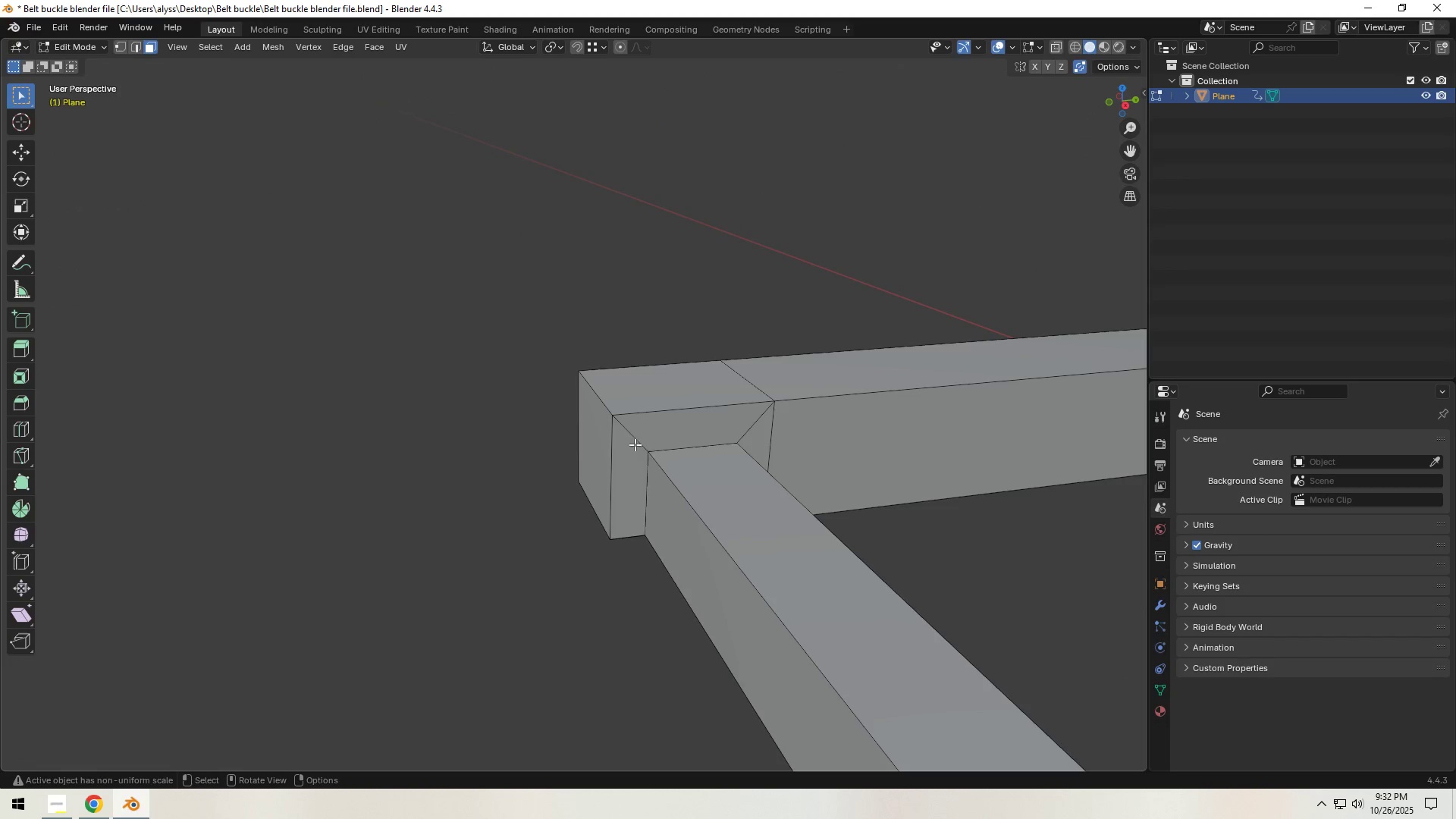 
left_click([635, 444])
 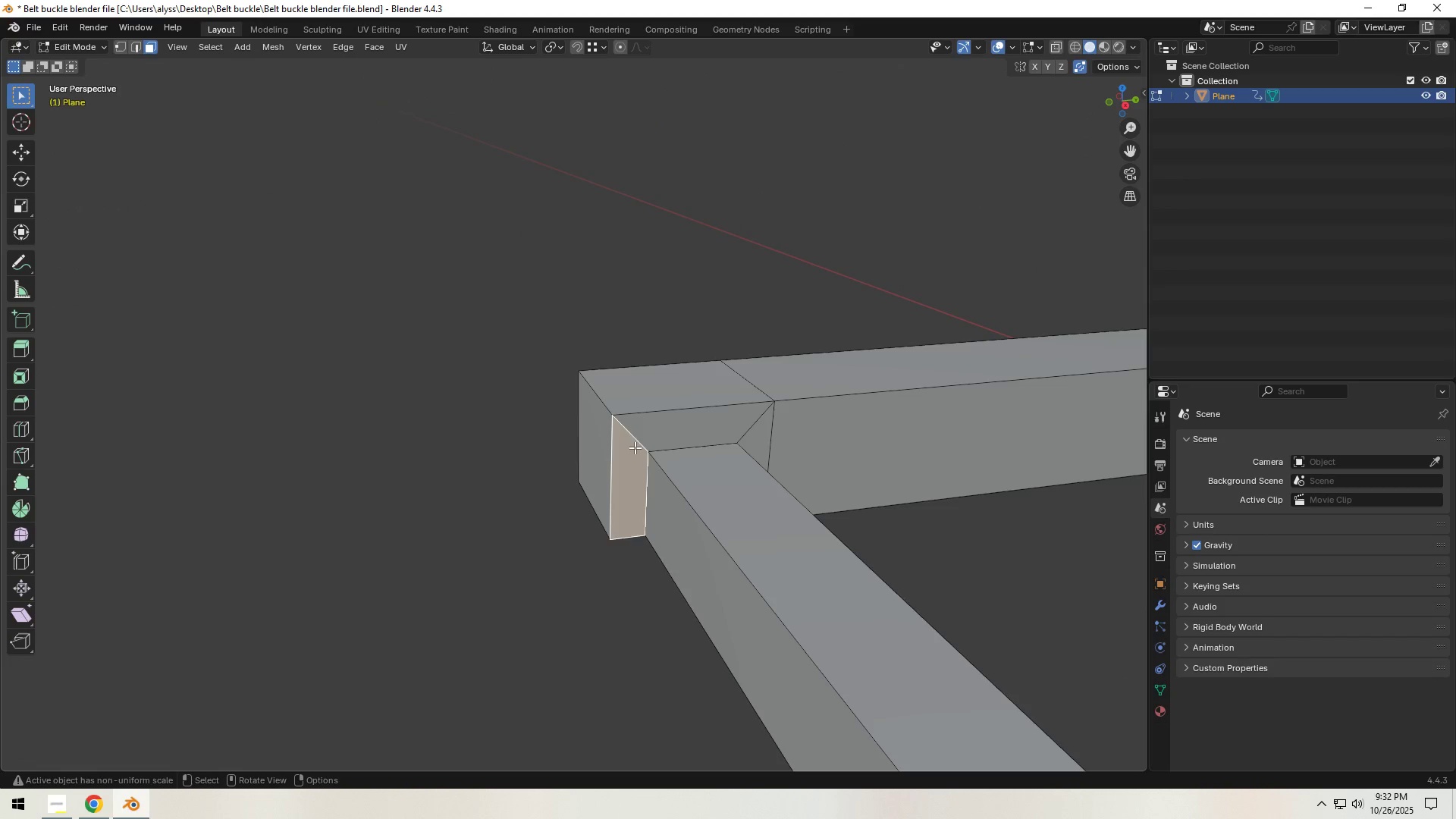 
key(2)
 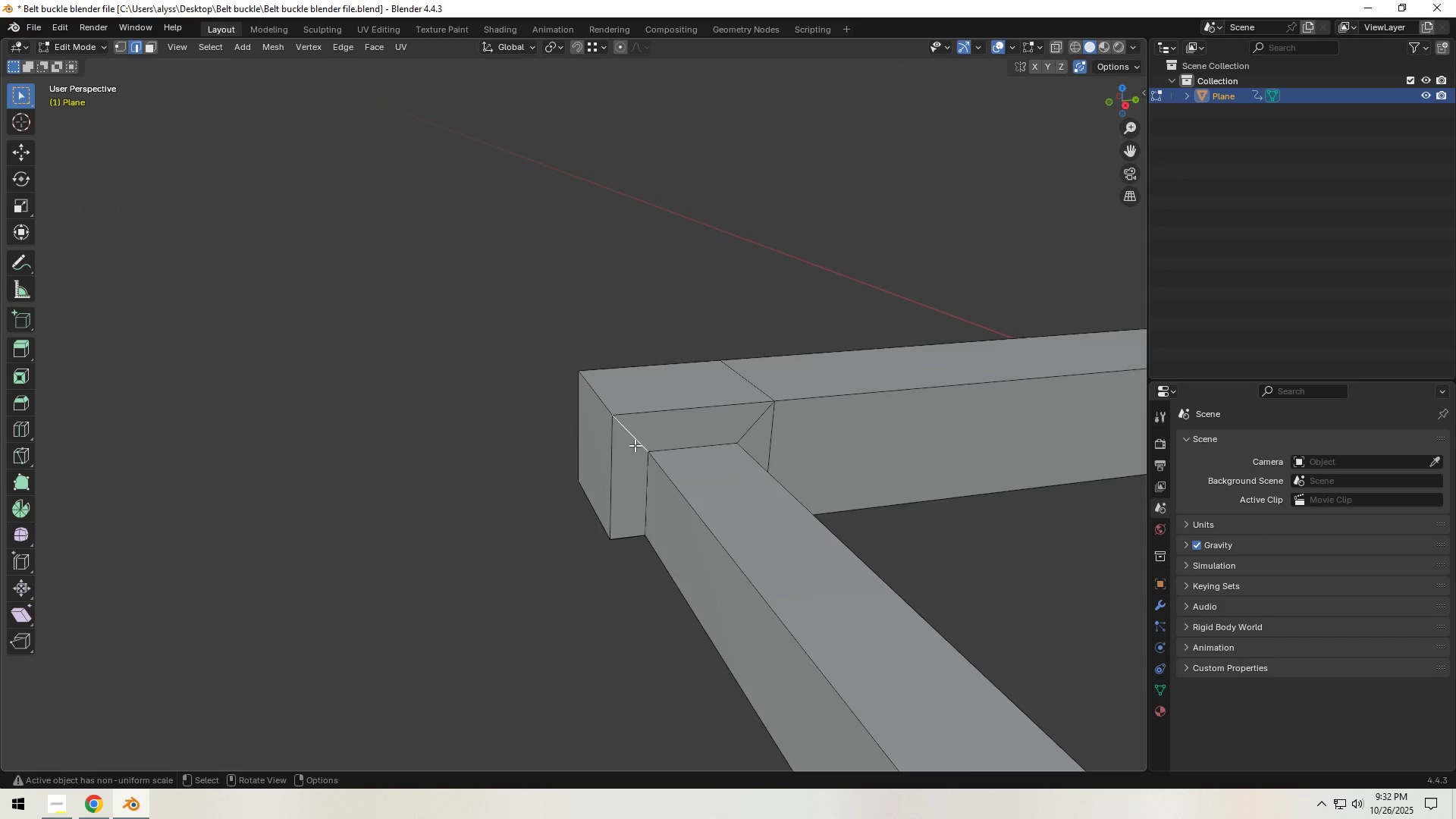 
left_click([635, 445])
 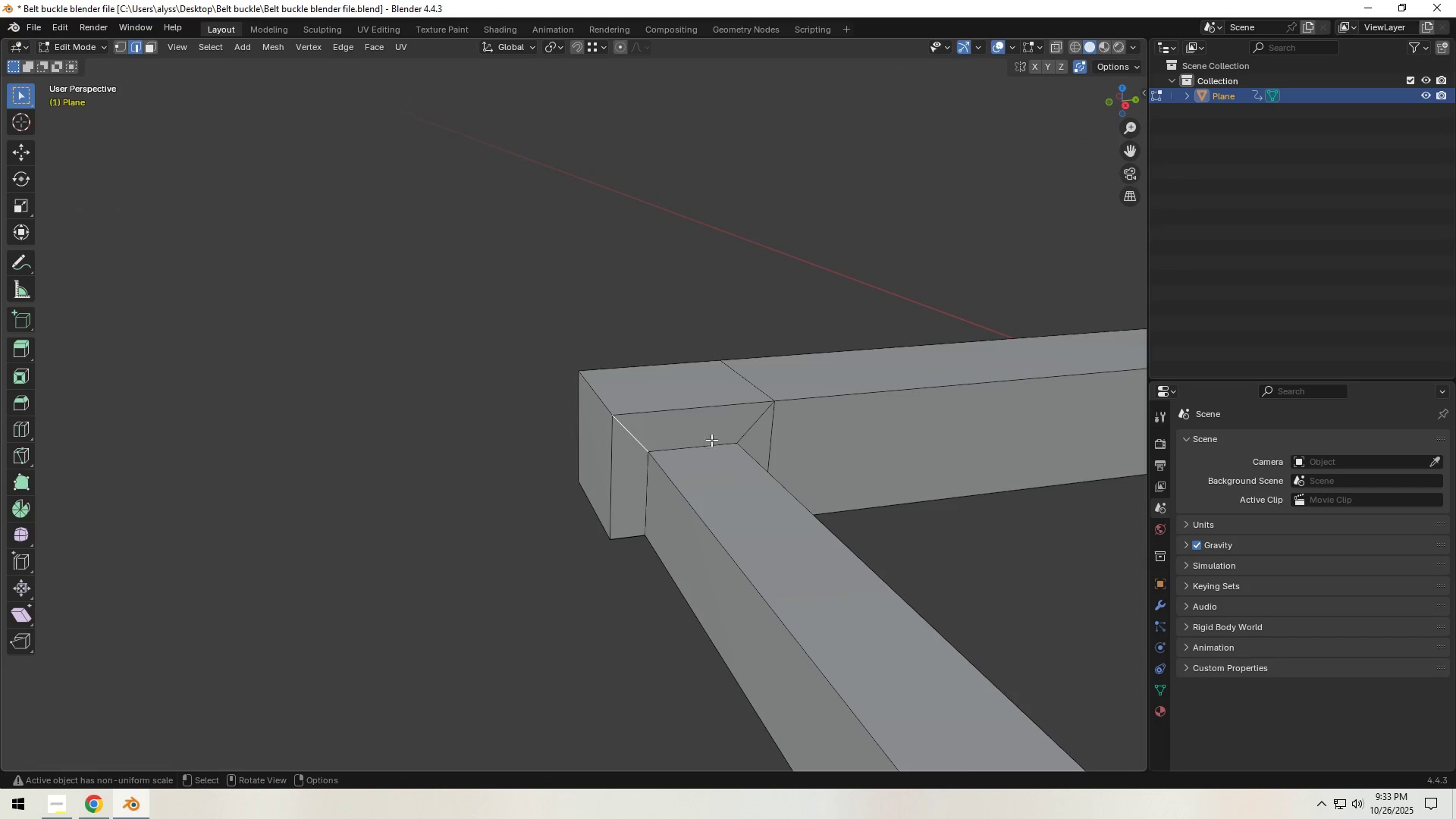 
hold_key(key=ShiftLeft, duration=0.54)
left_click([756, 428])
 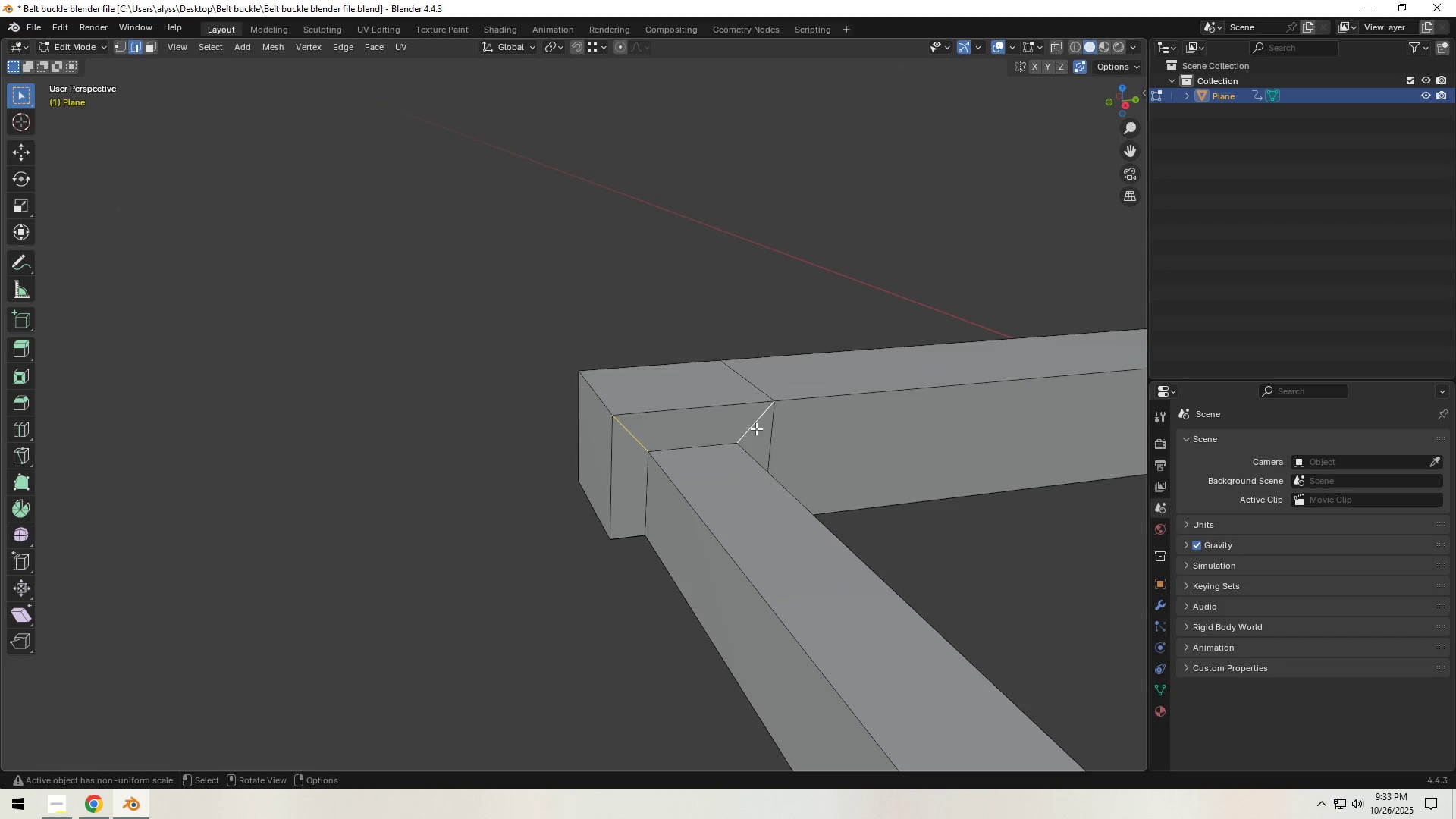 
key(X)
 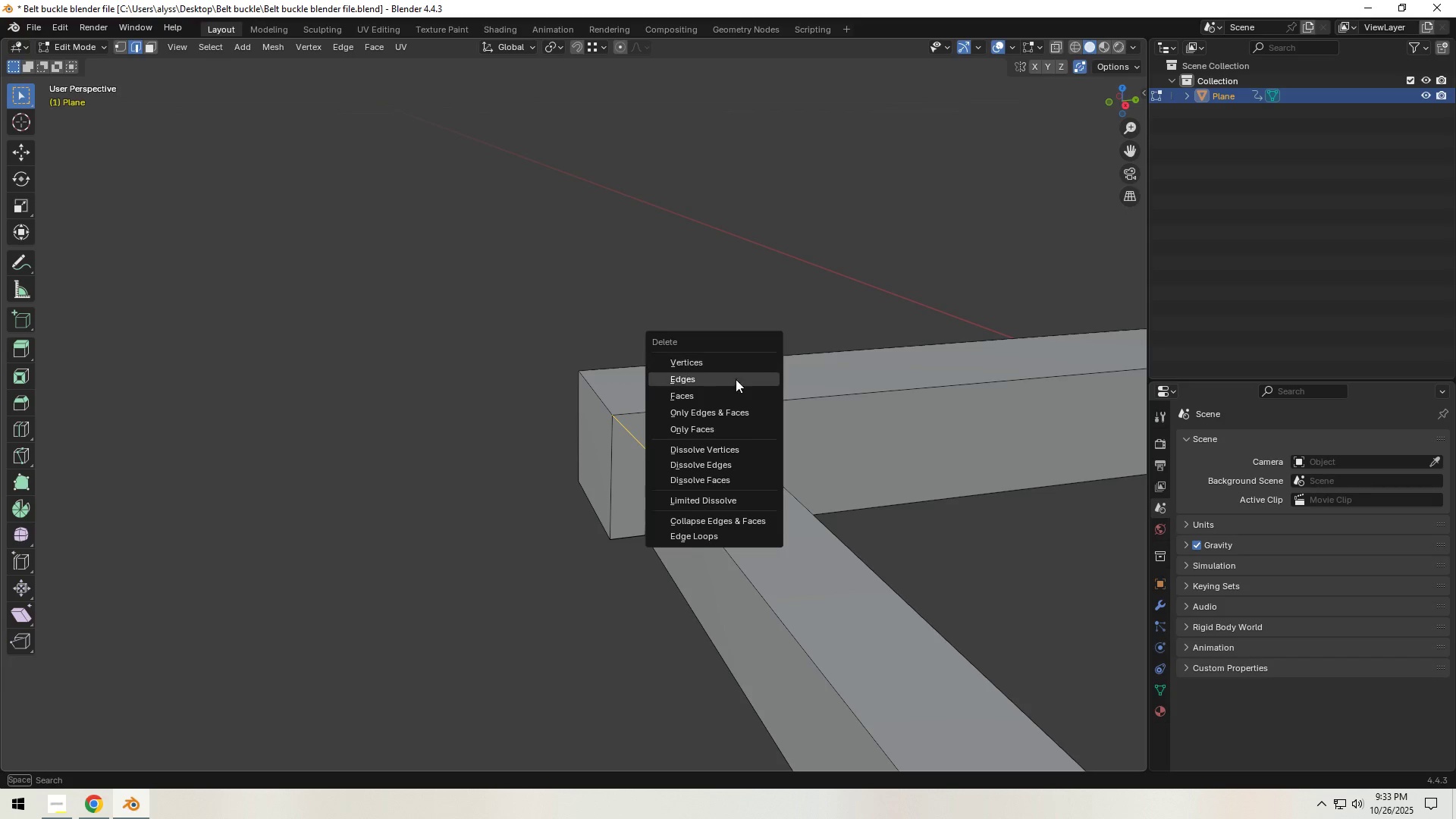 
left_click([730, 410])
 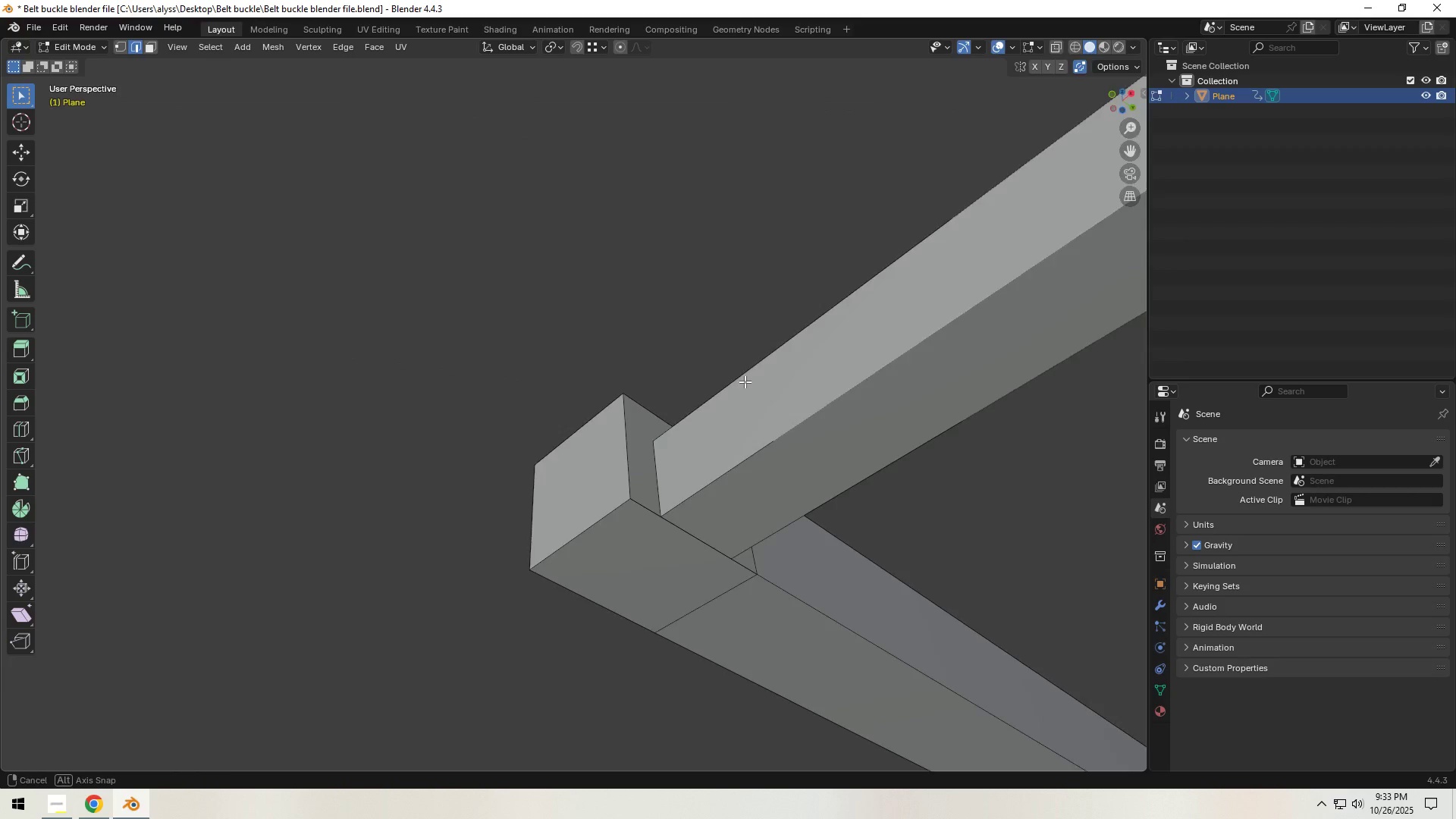 
scroll: coordinate [745, 512], scroll_direction: up, amount: 2.0
 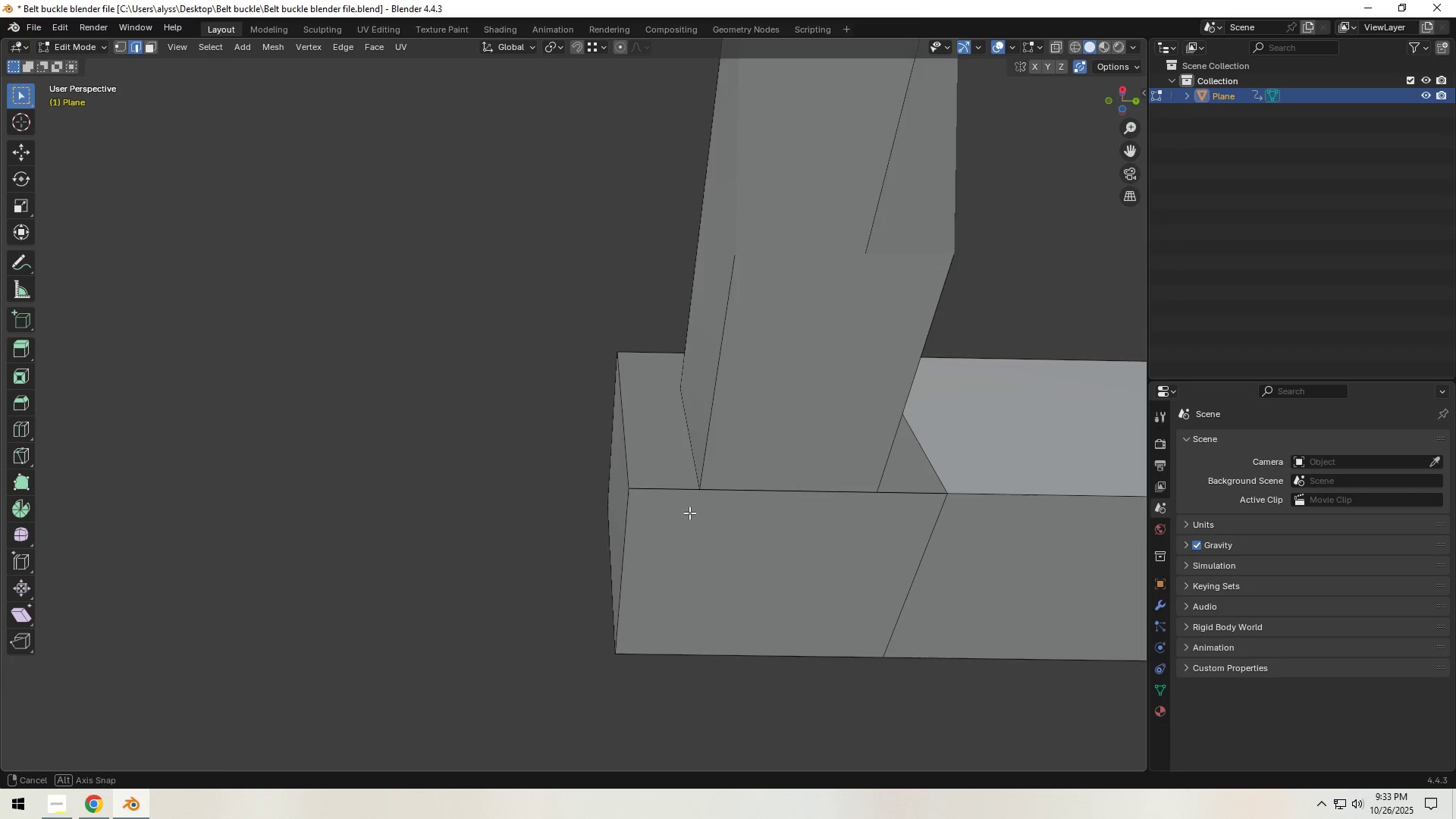 
scroll: coordinate [698, 507], scroll_direction: down, amount: 2.0
 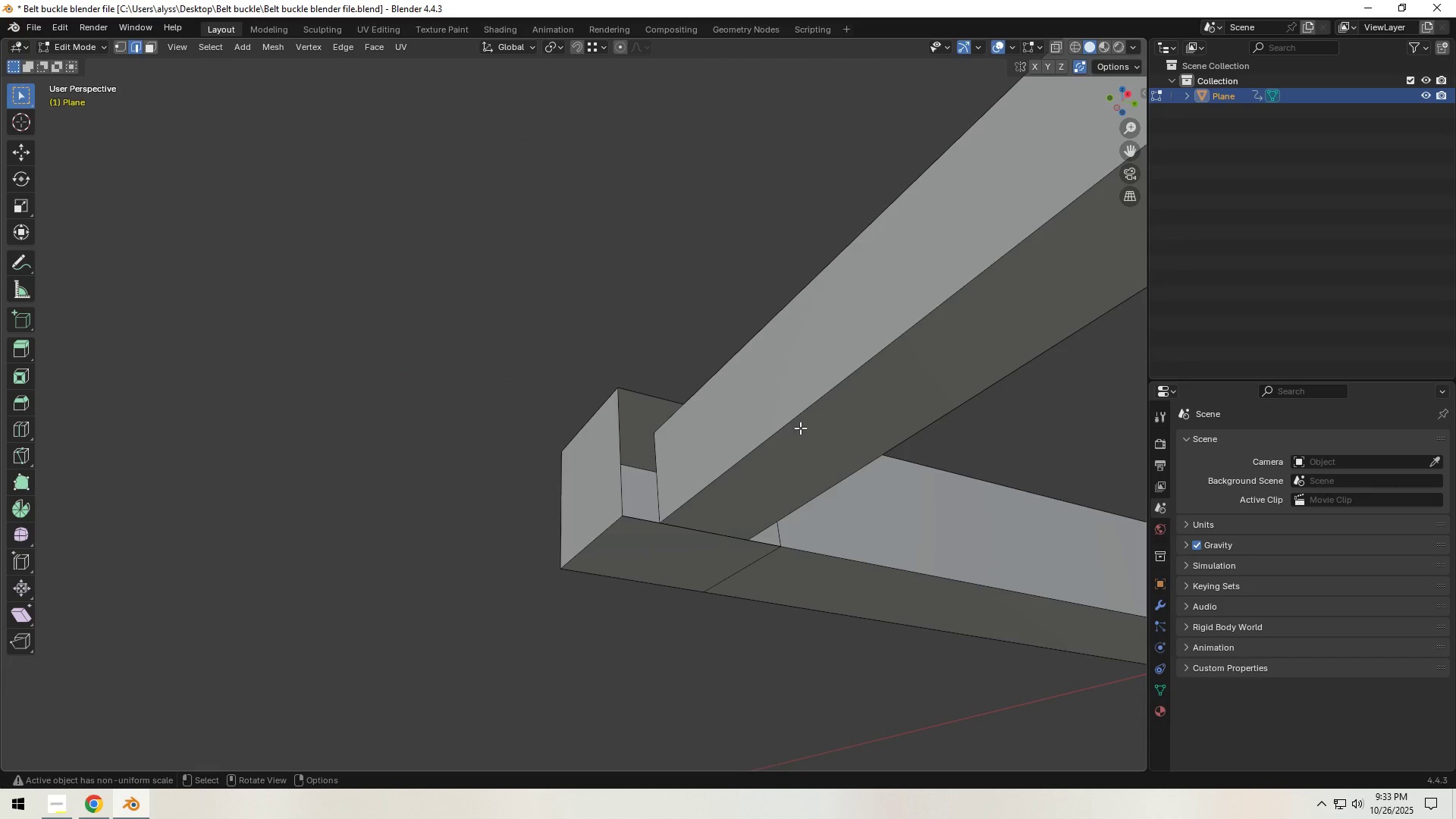 
left_click([800, 419])
 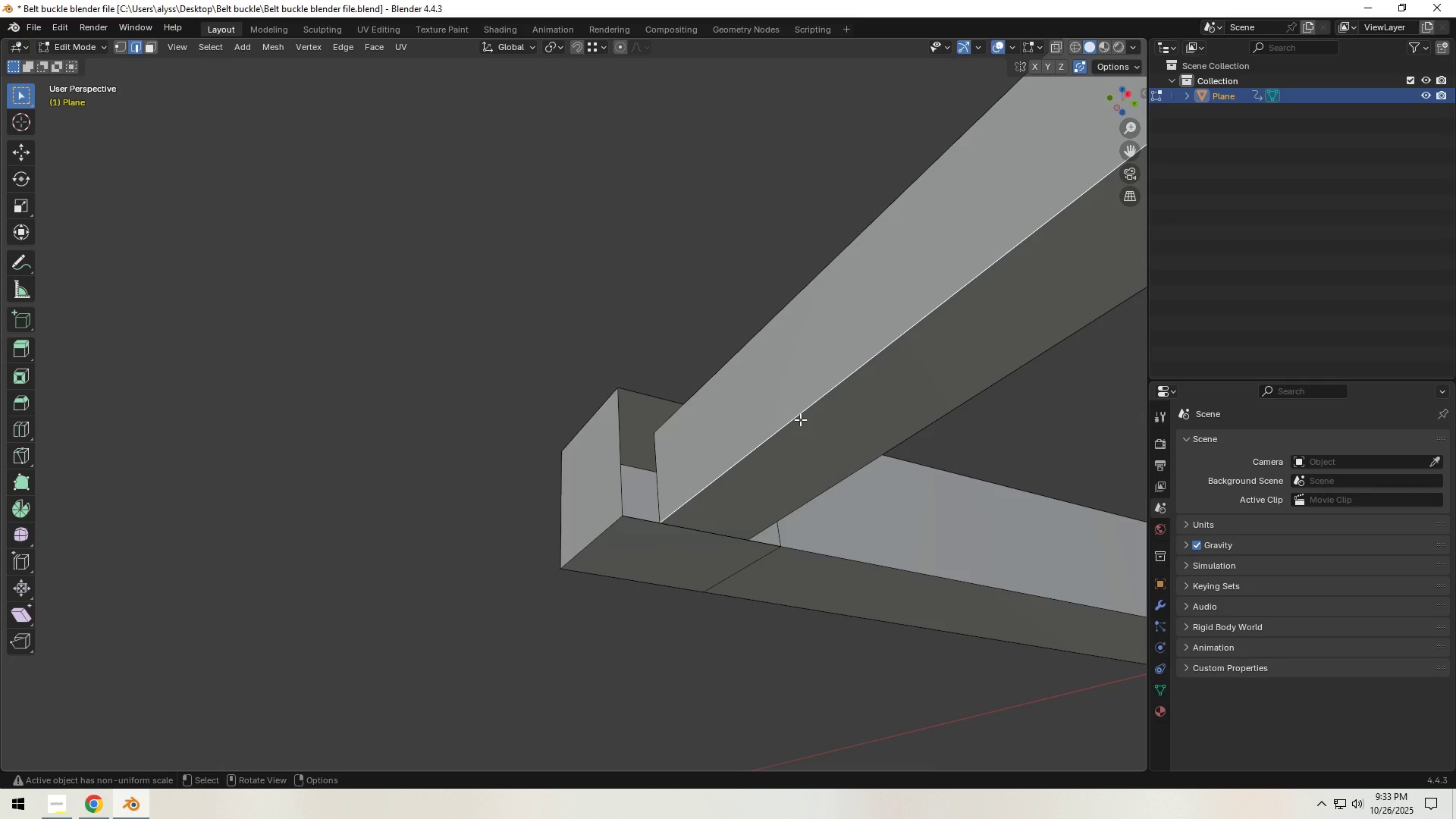 
key(H)
 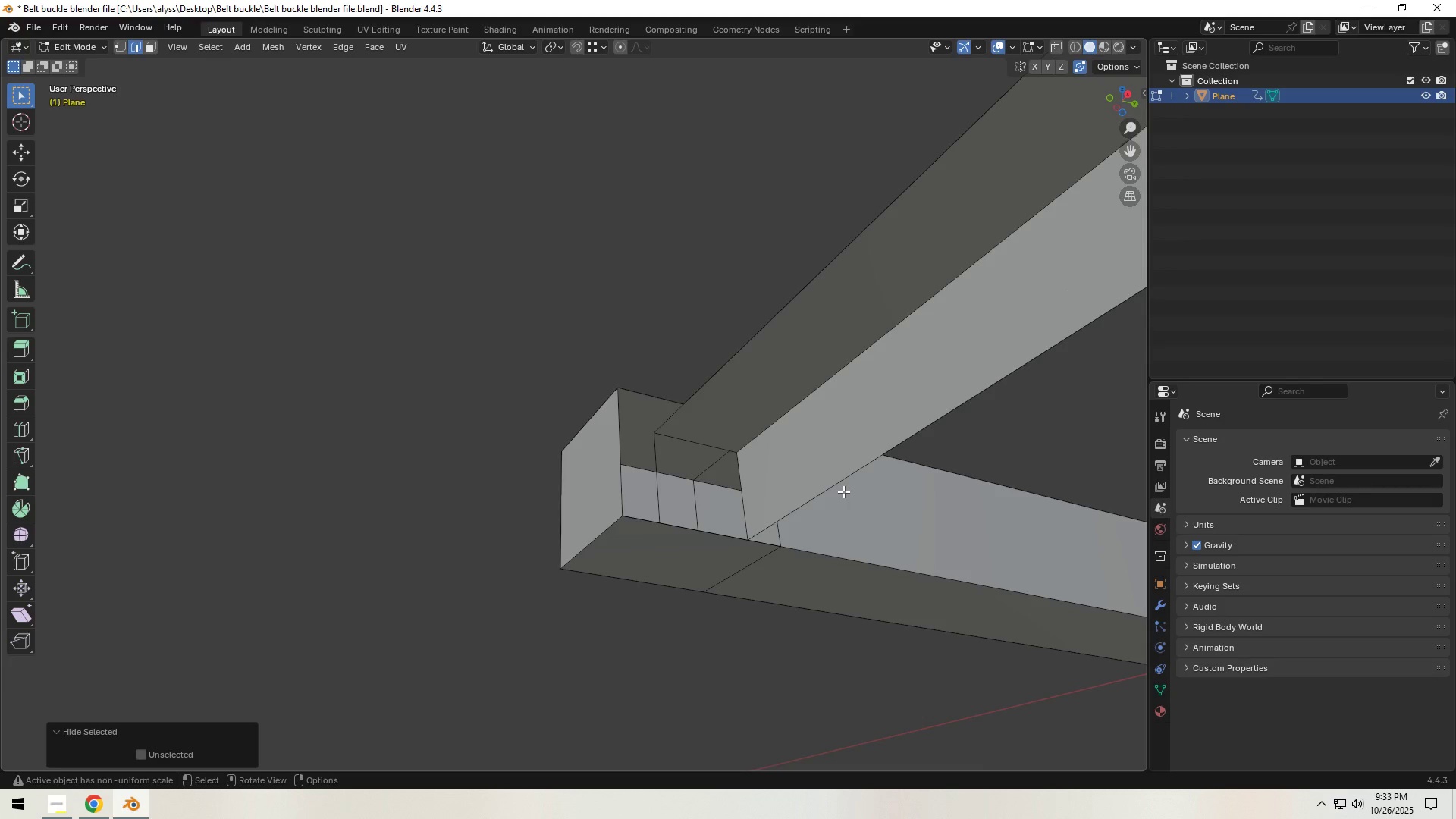 
left_click([845, 482])
 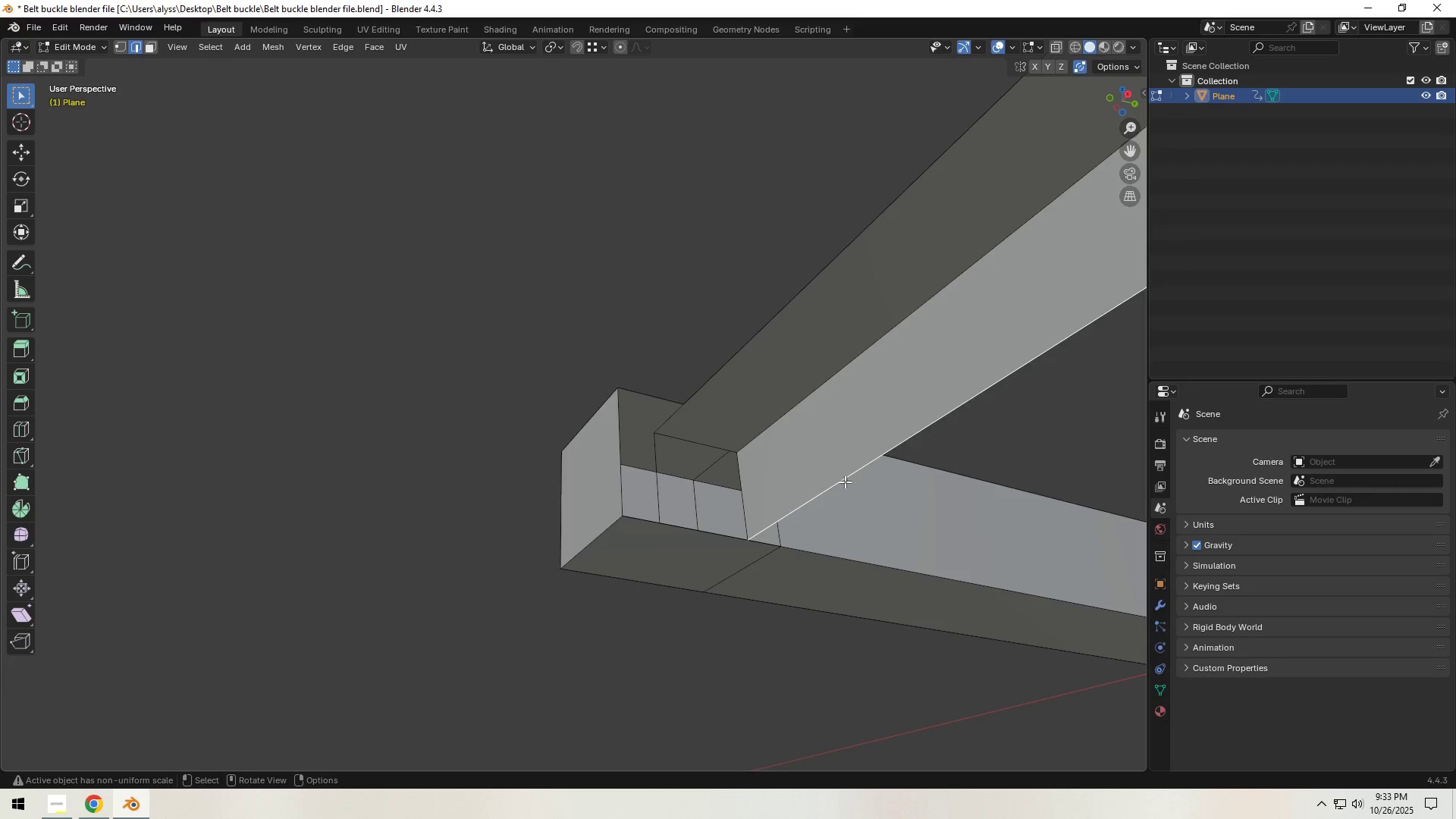 
key(H)
 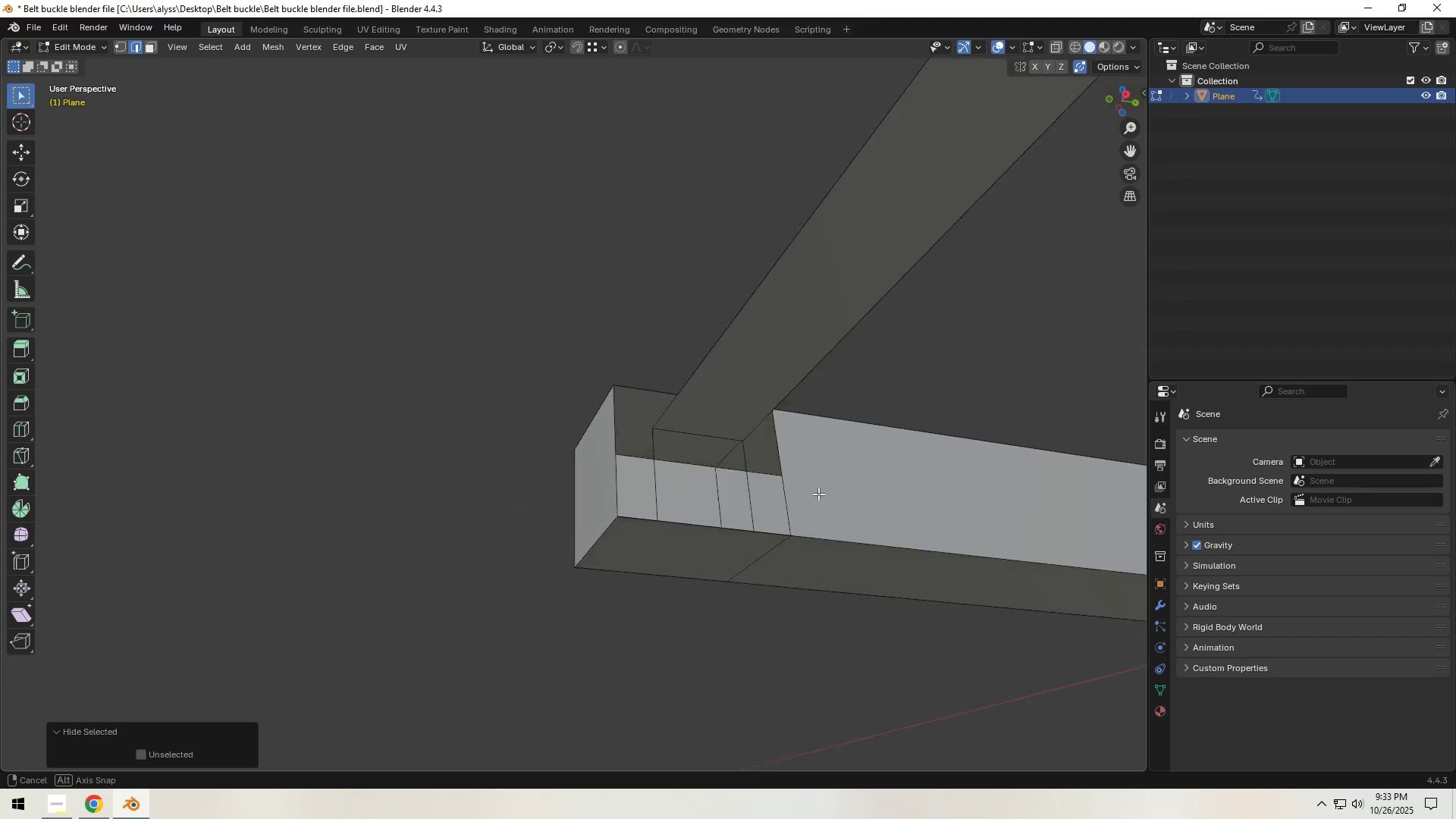 
scroll: coordinate [808, 465], scroll_direction: down, amount: 2.0
 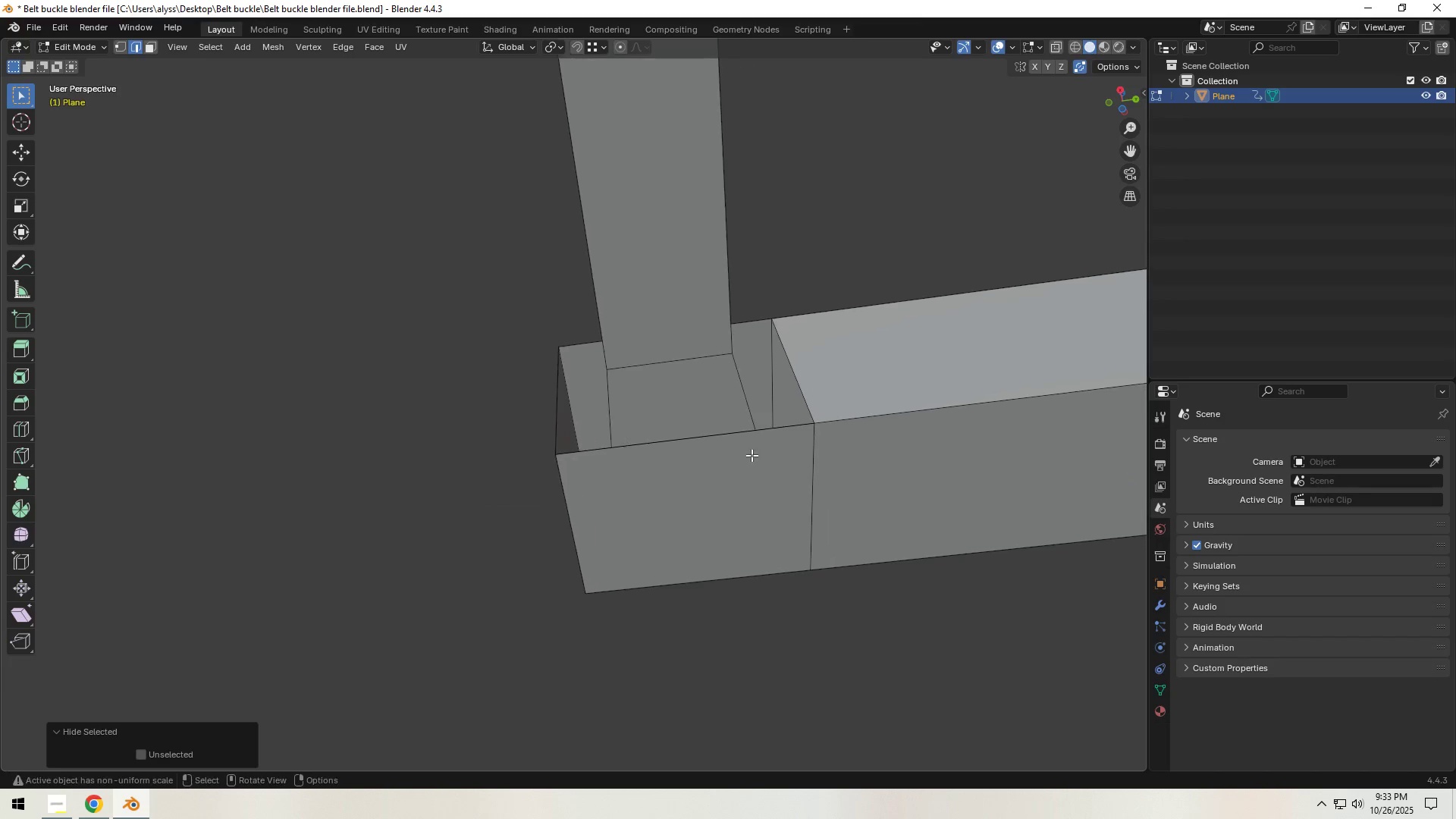 
key(Shift+ShiftLeft)
 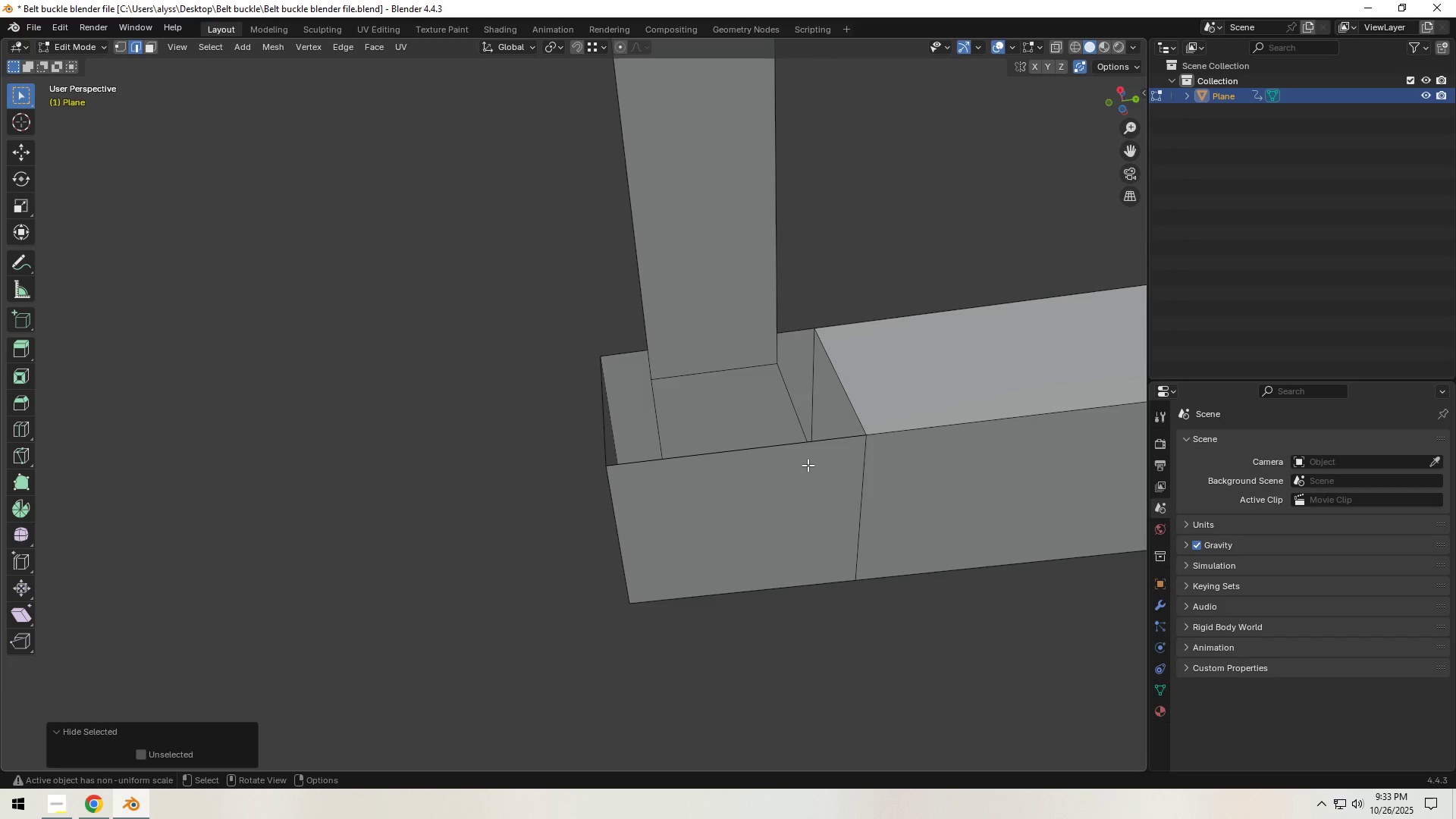 
hold_key(key=ShiftLeft, duration=0.31)
 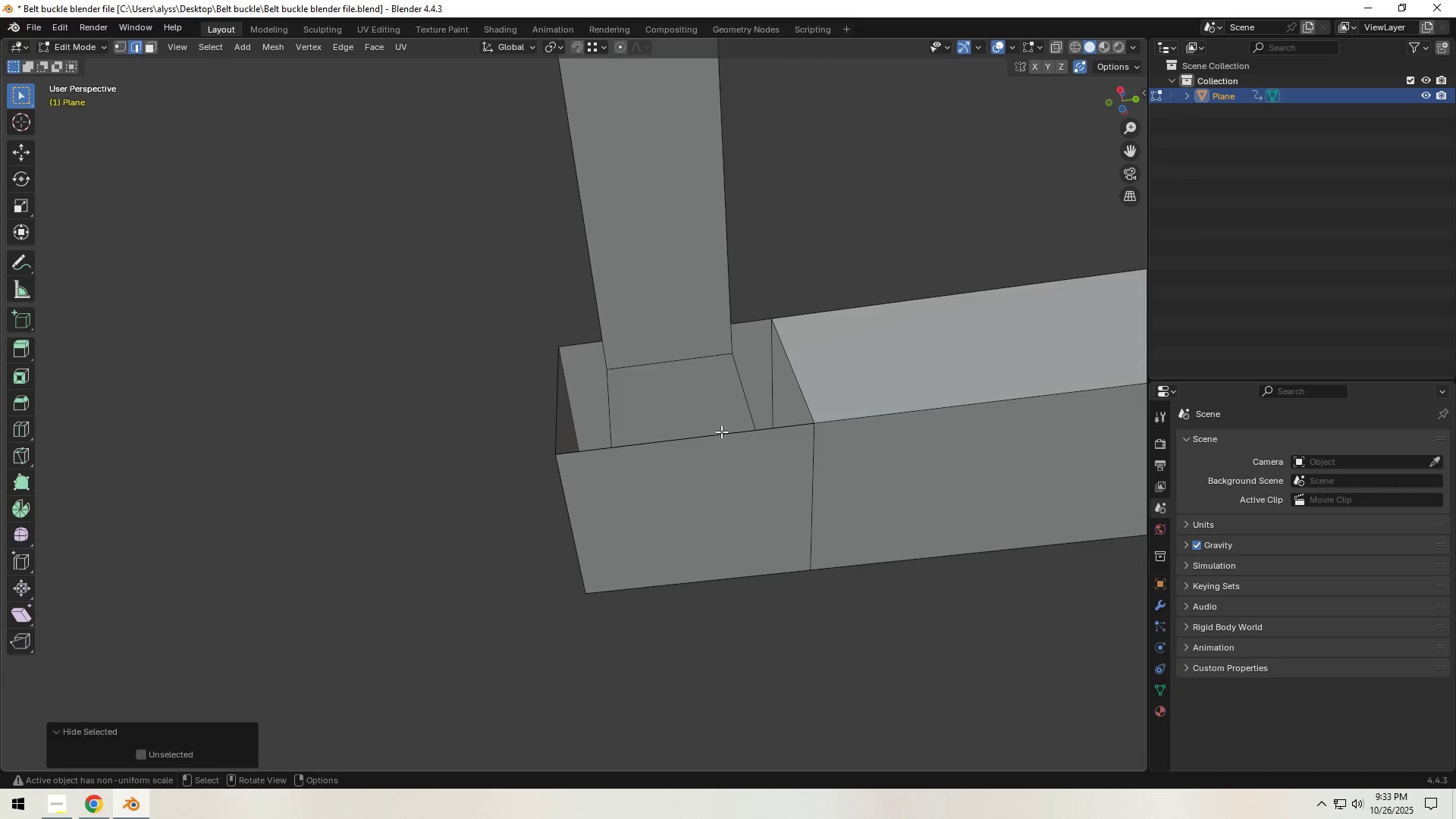 
left_click([721, 431])
 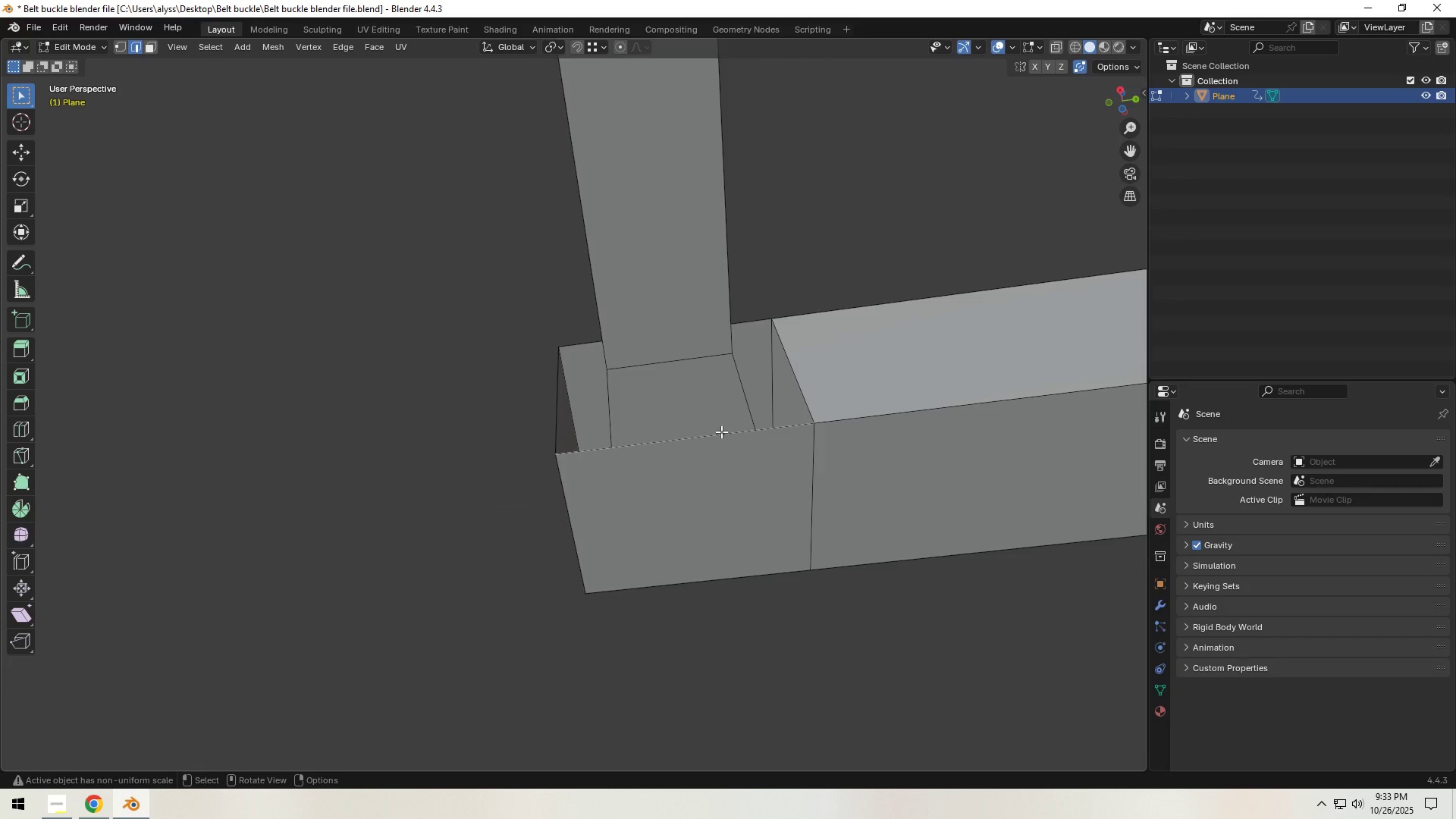 
key(G)
 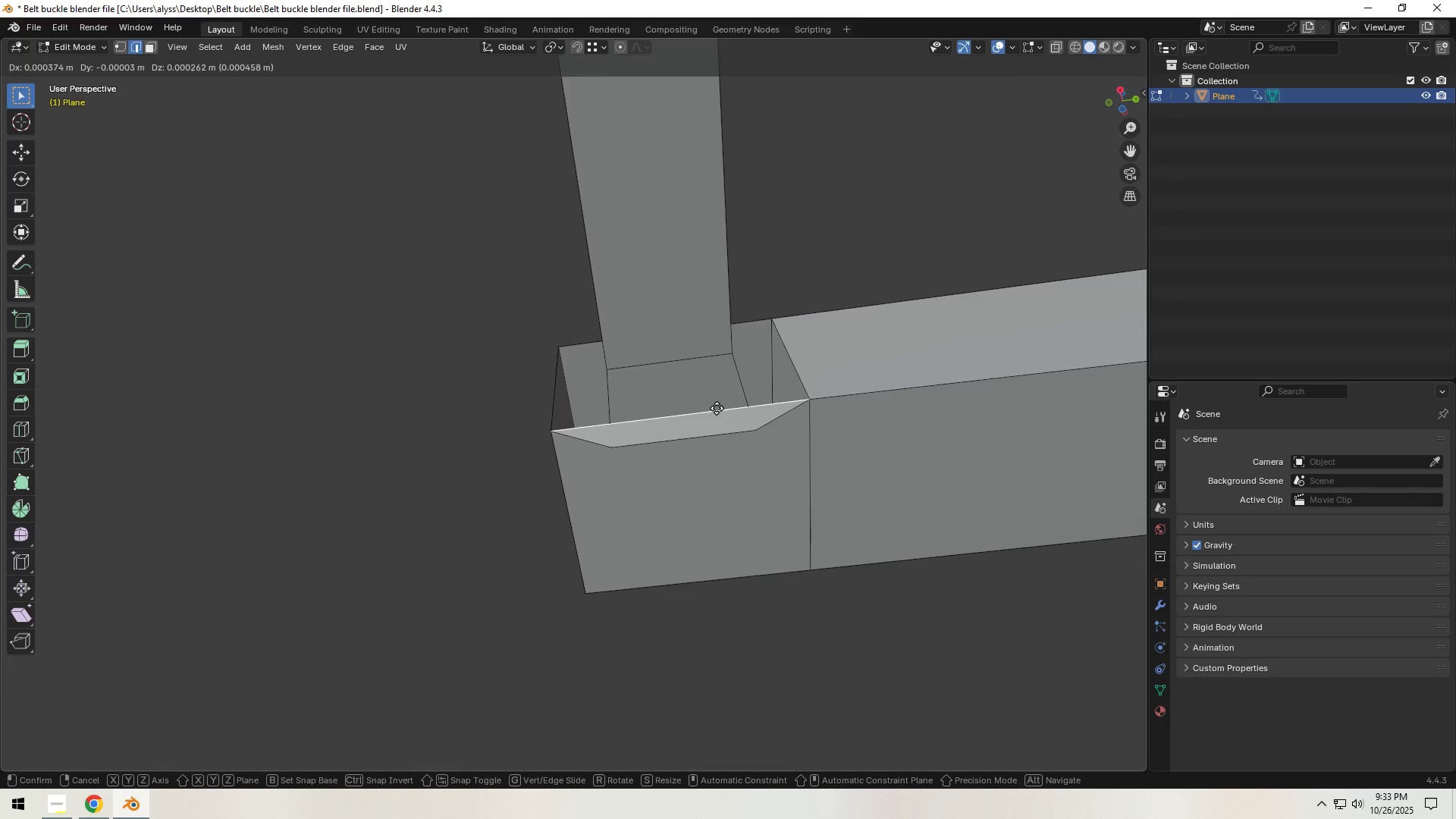 
right_click([717, 408])
 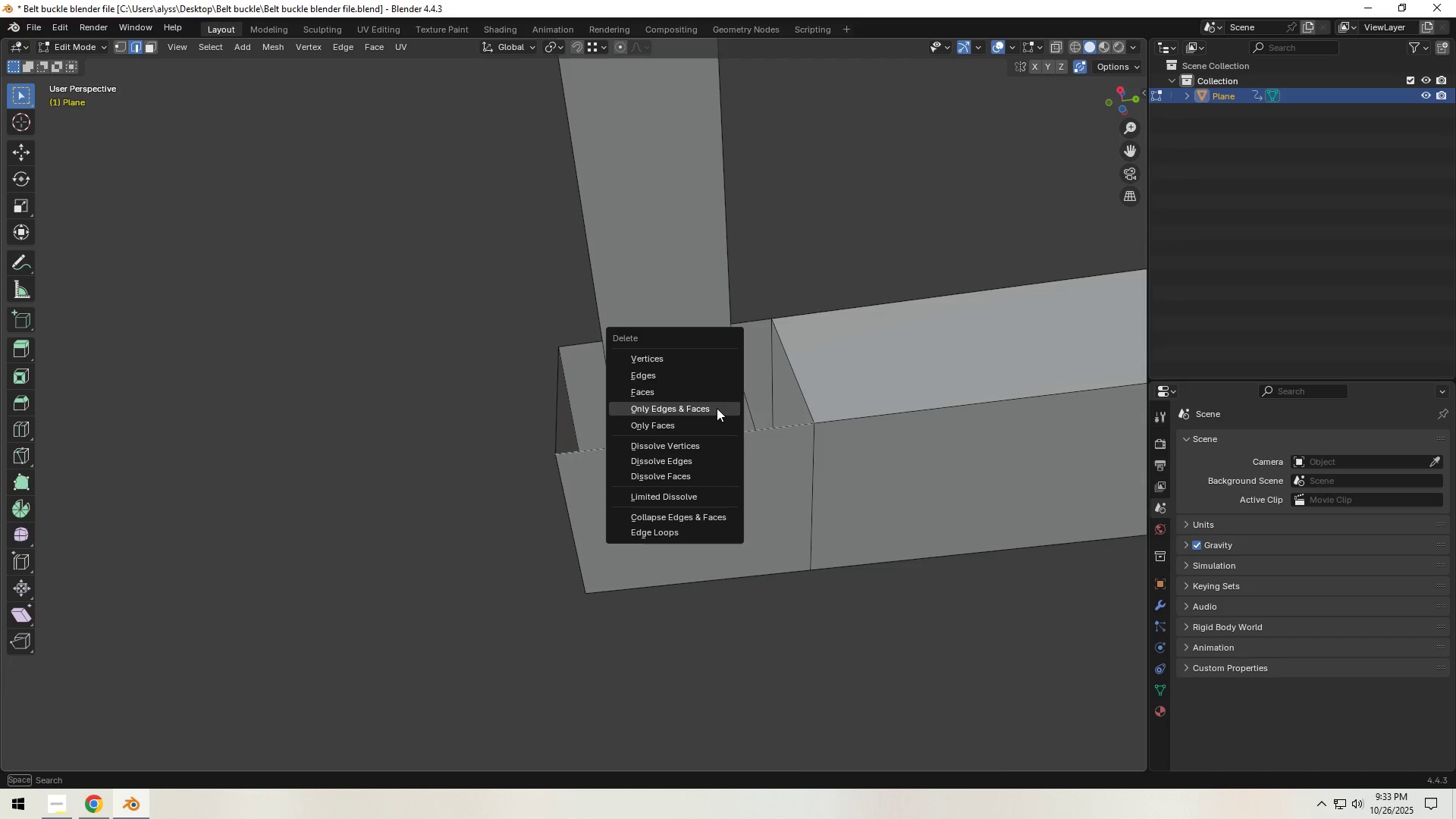 
key(X)
 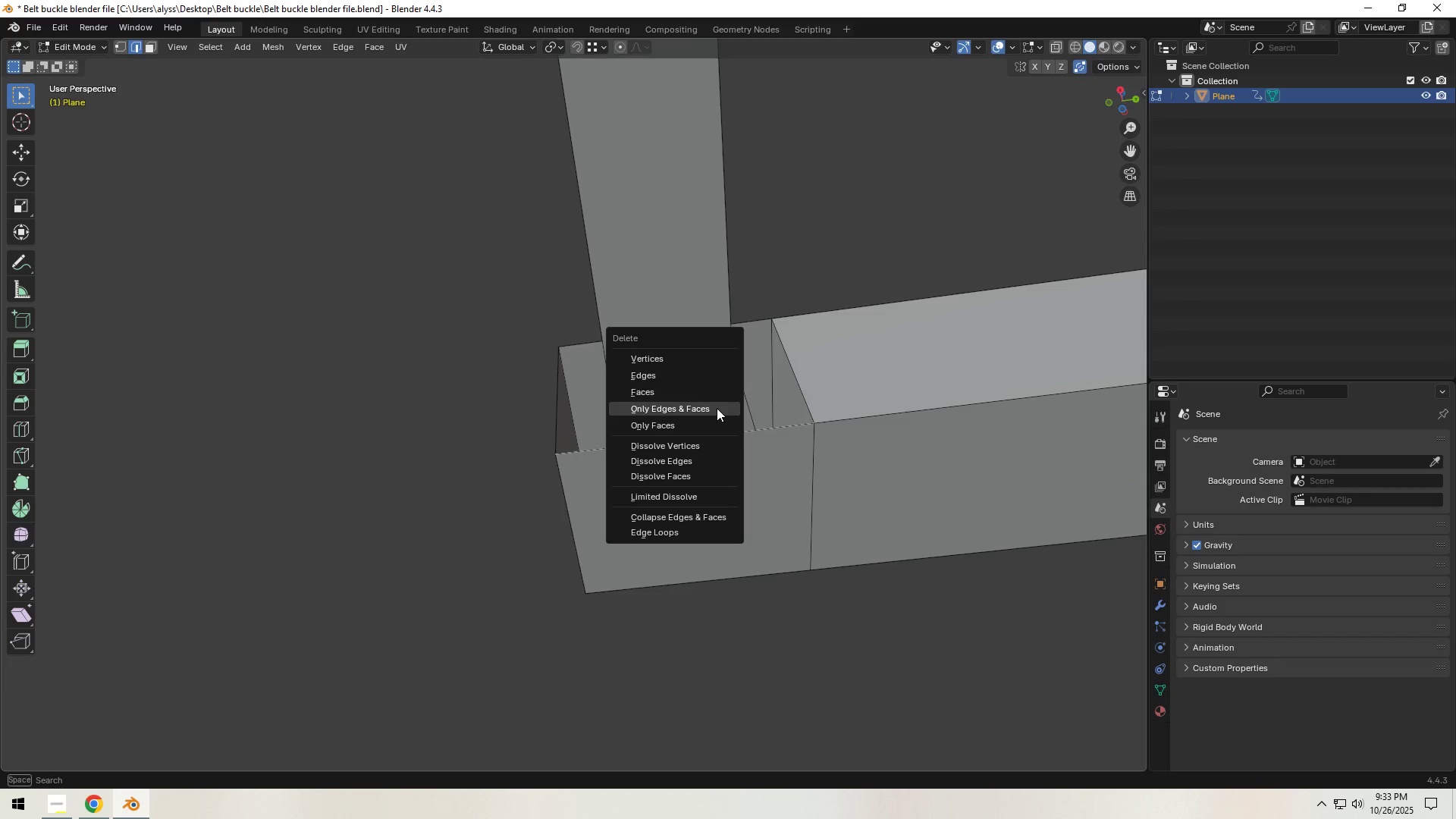 
left_click([717, 408])
 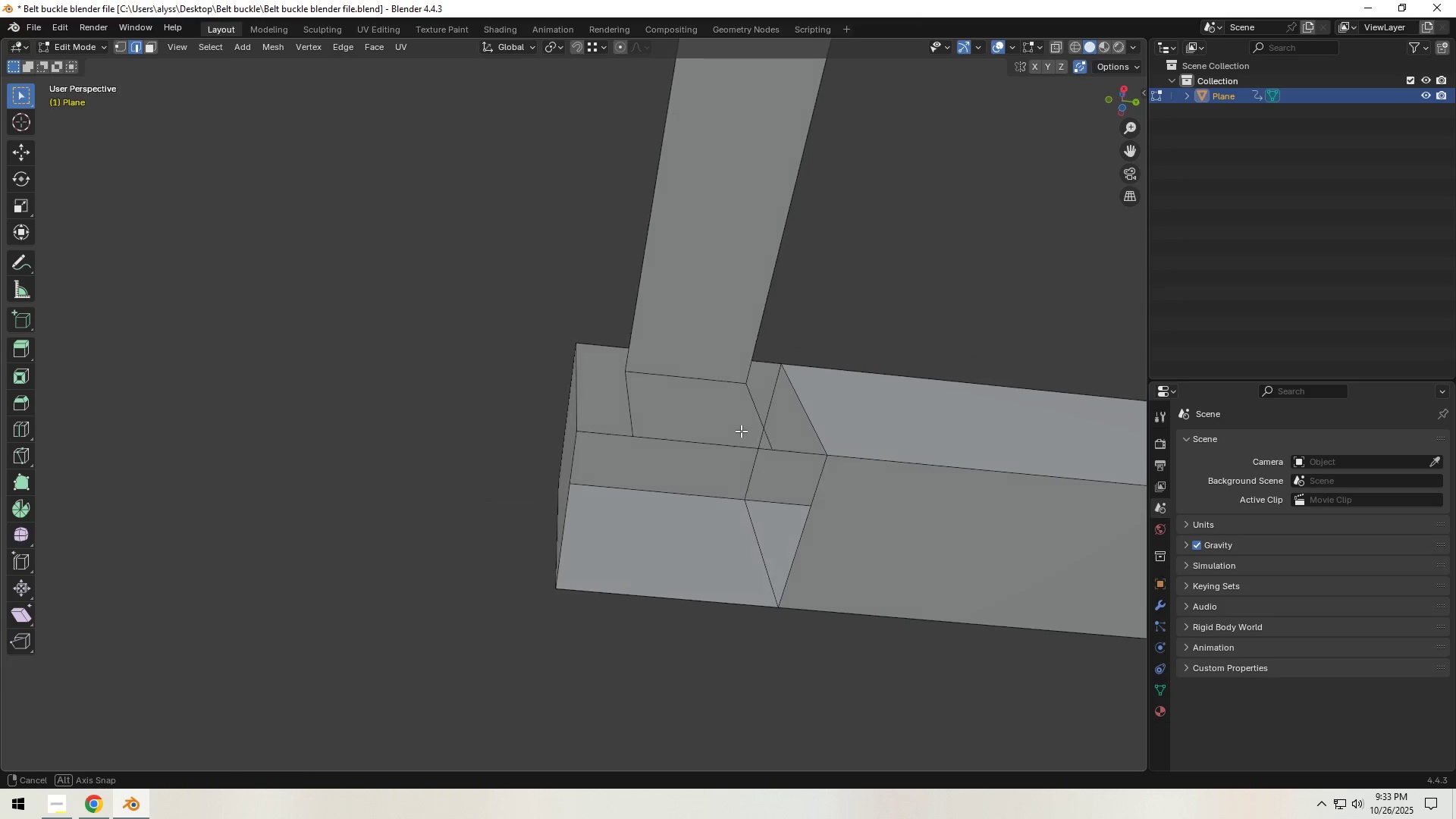 
left_click([731, 442])
 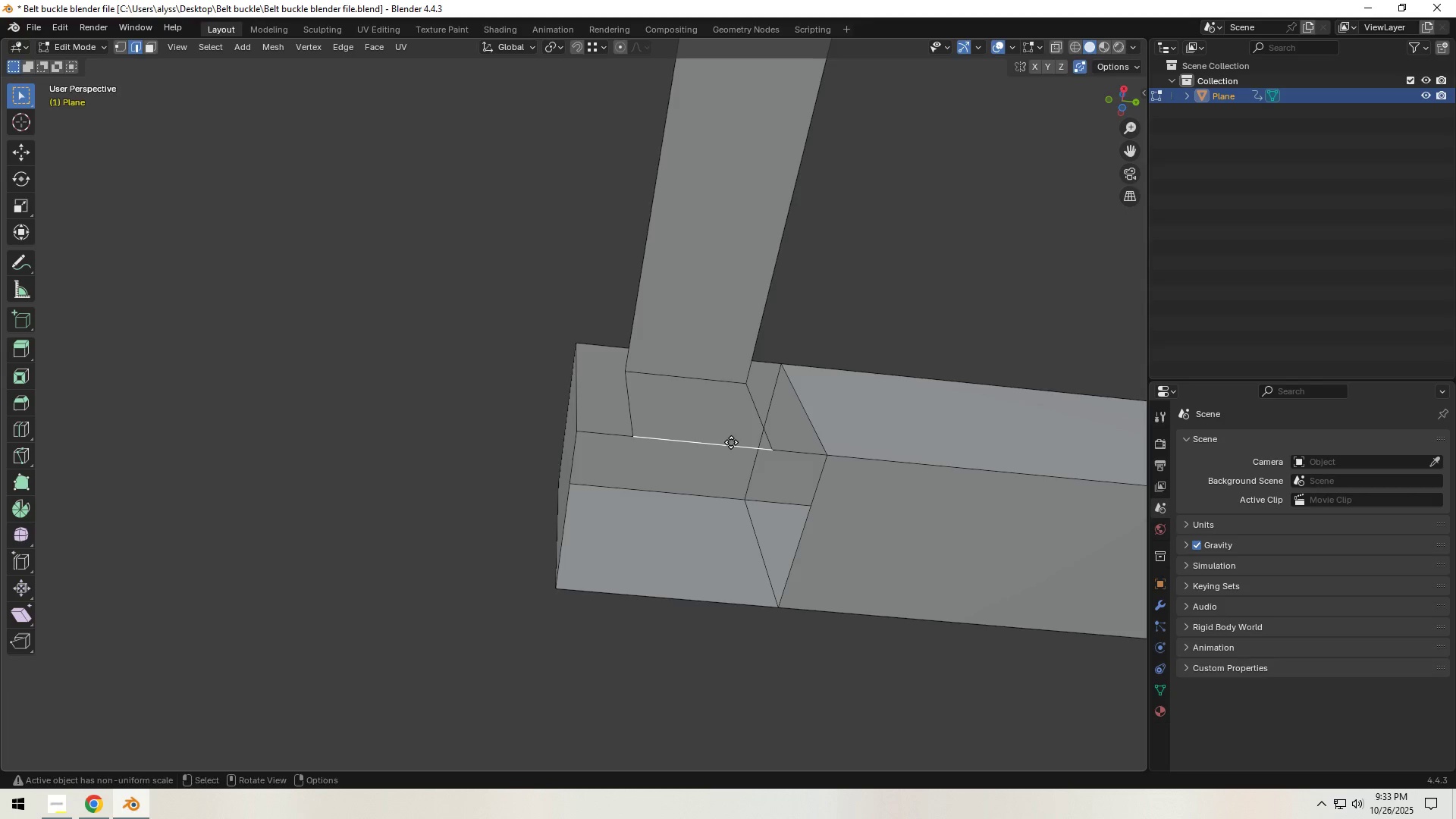 
key(G)
 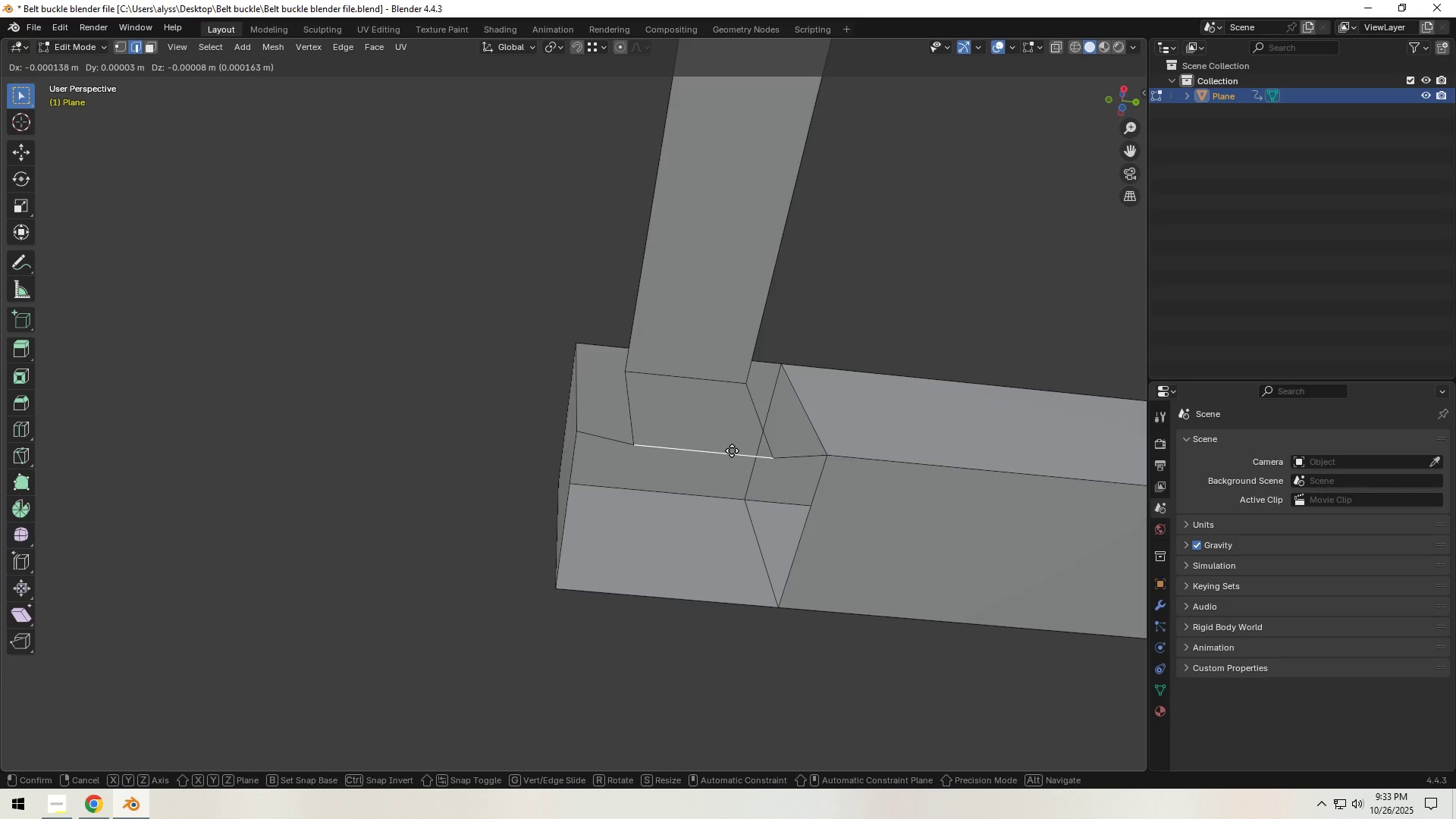 
right_click([732, 450])
 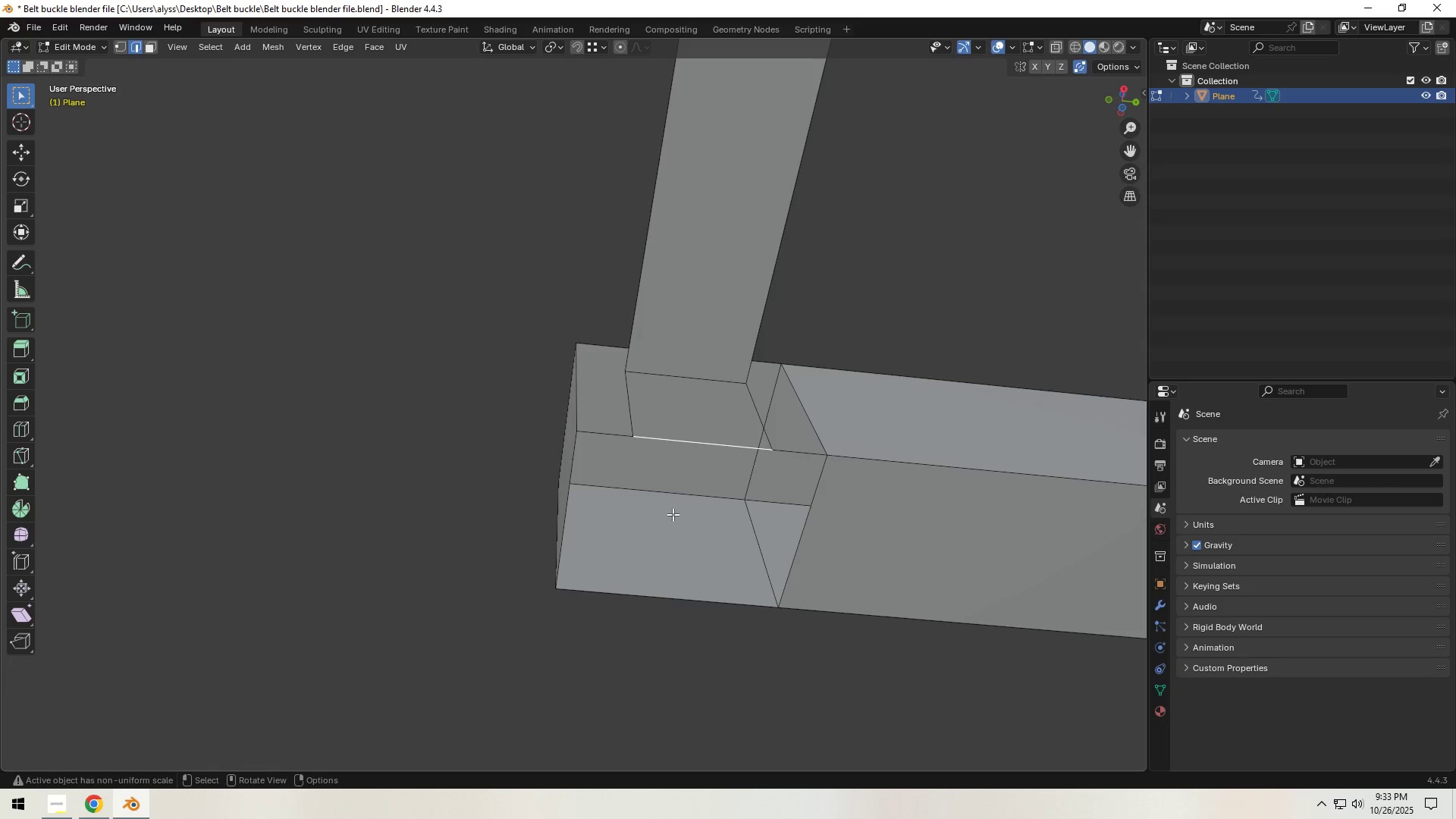 
key(Control+R)
 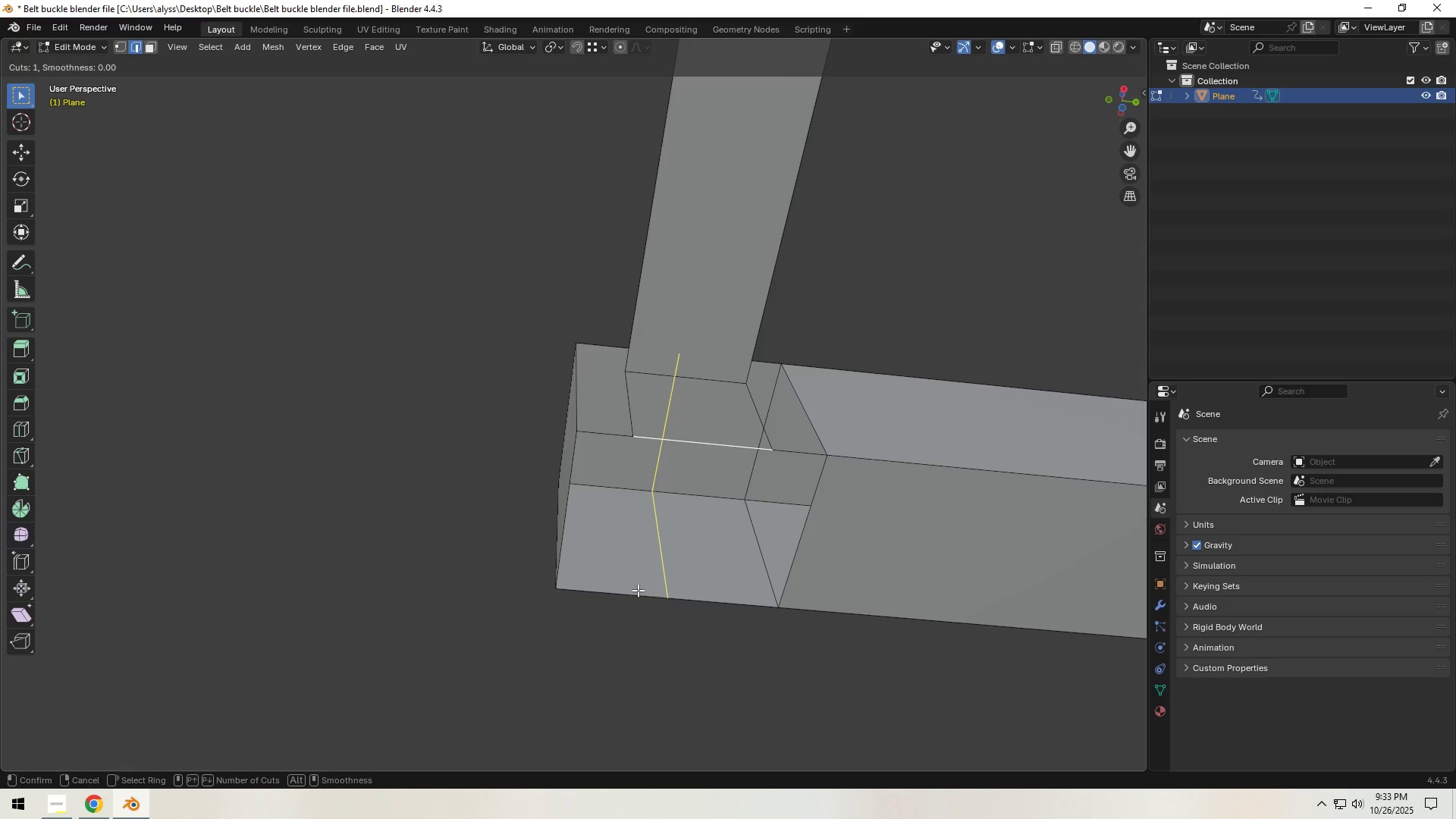 
scroll: coordinate [638, 590], scroll_direction: up, amount: 1.0
 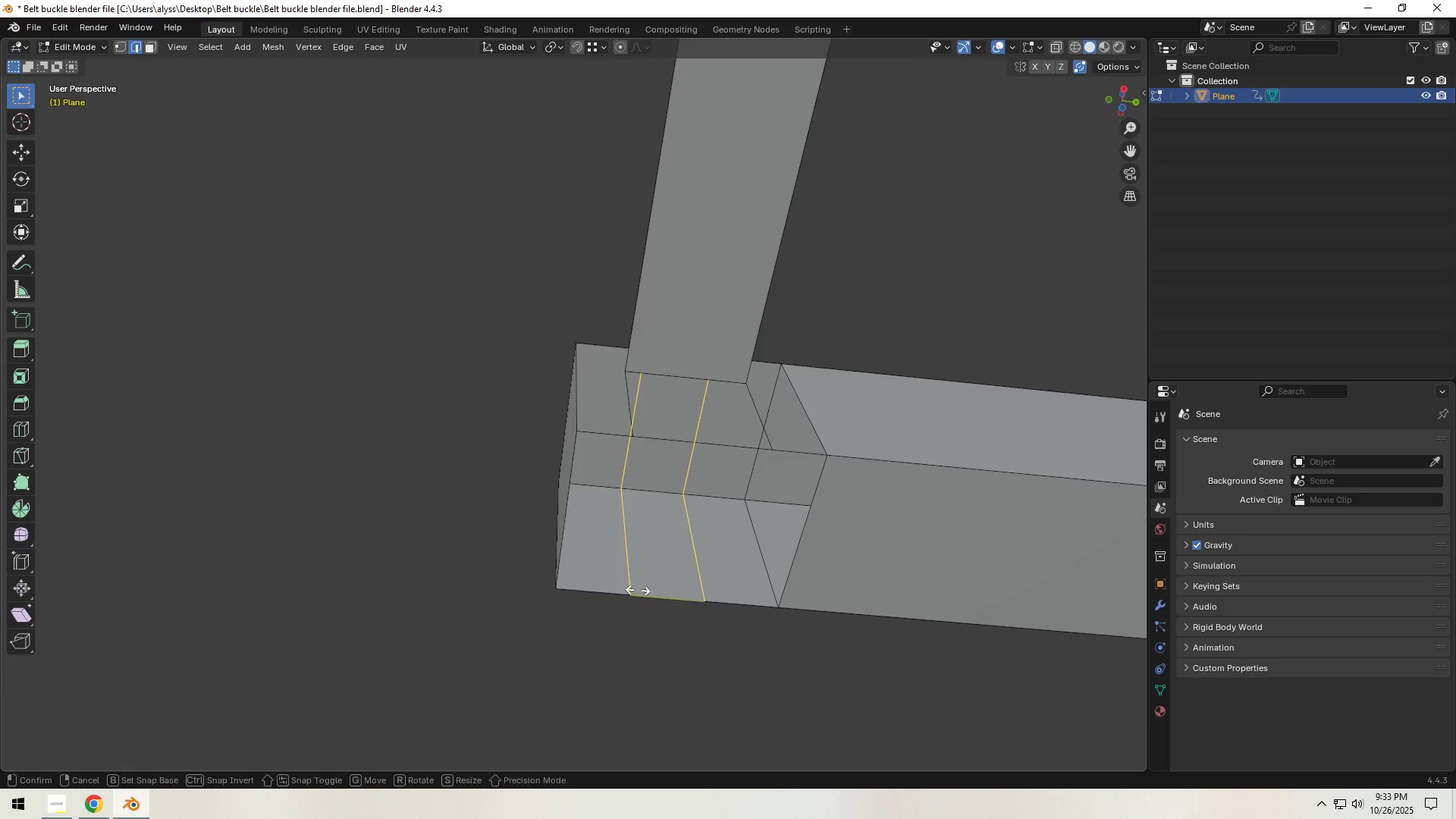 
right_click([638, 590])
 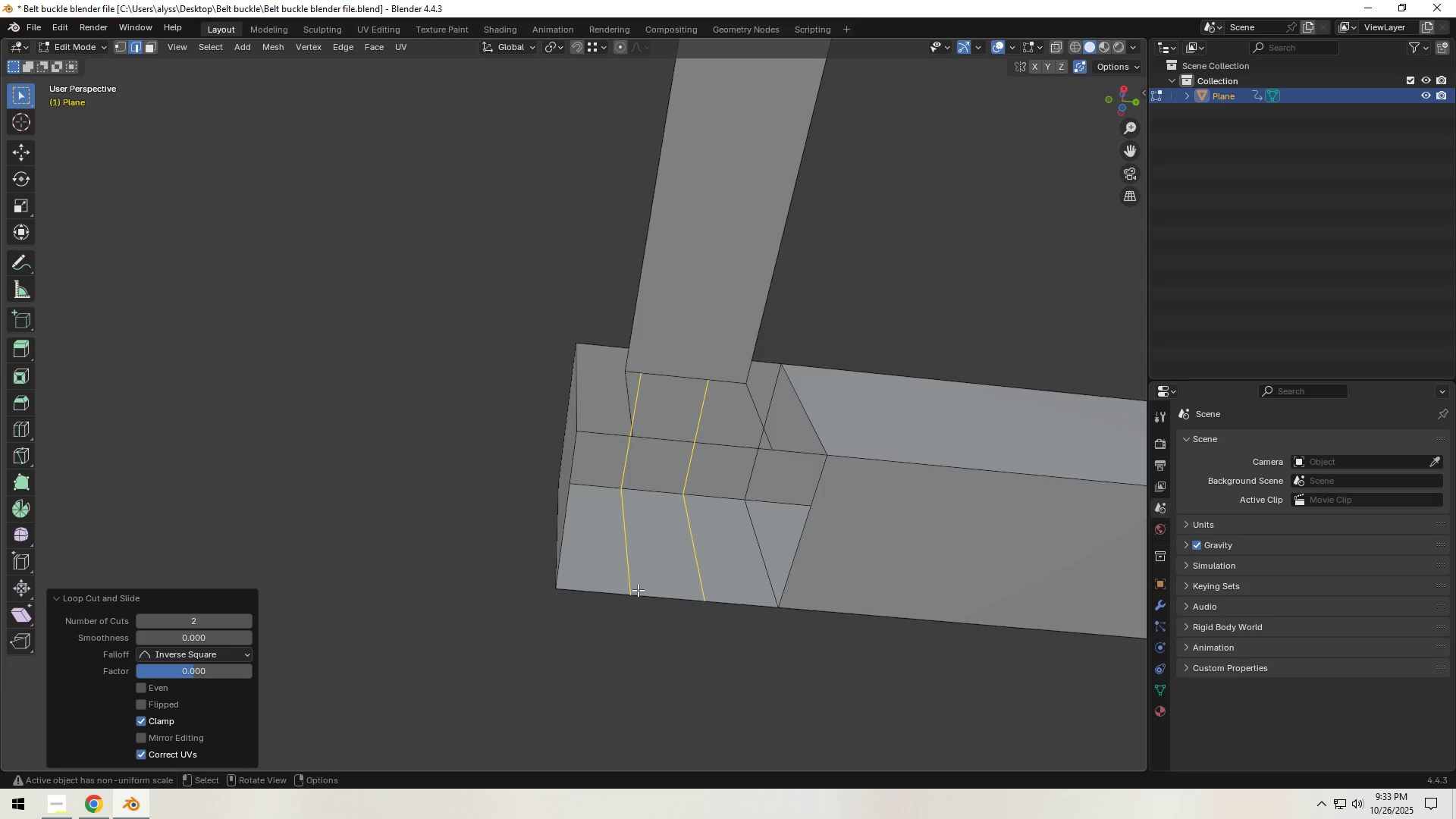 
left_click([638, 590])
 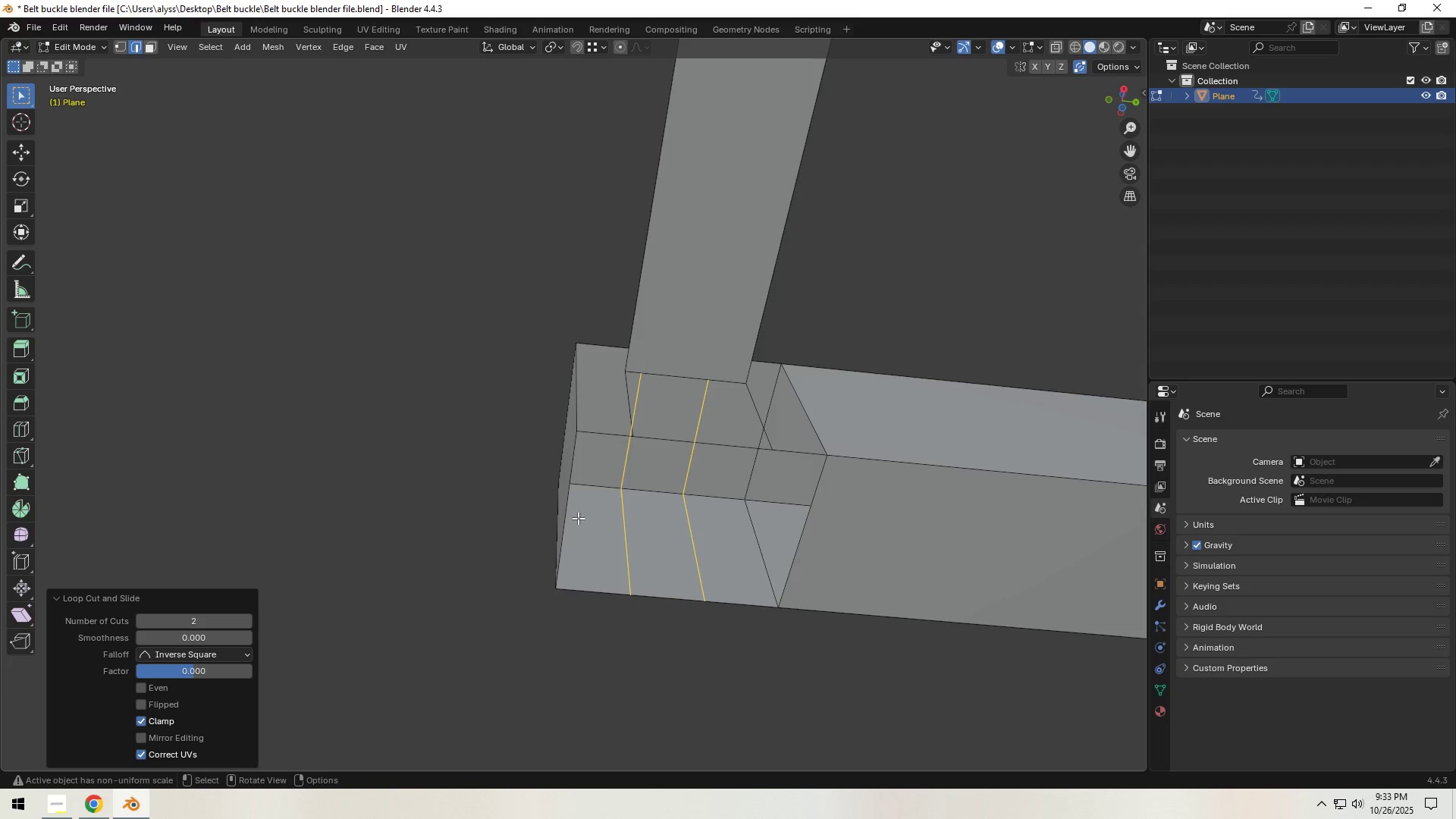 
left_click([563, 516])
 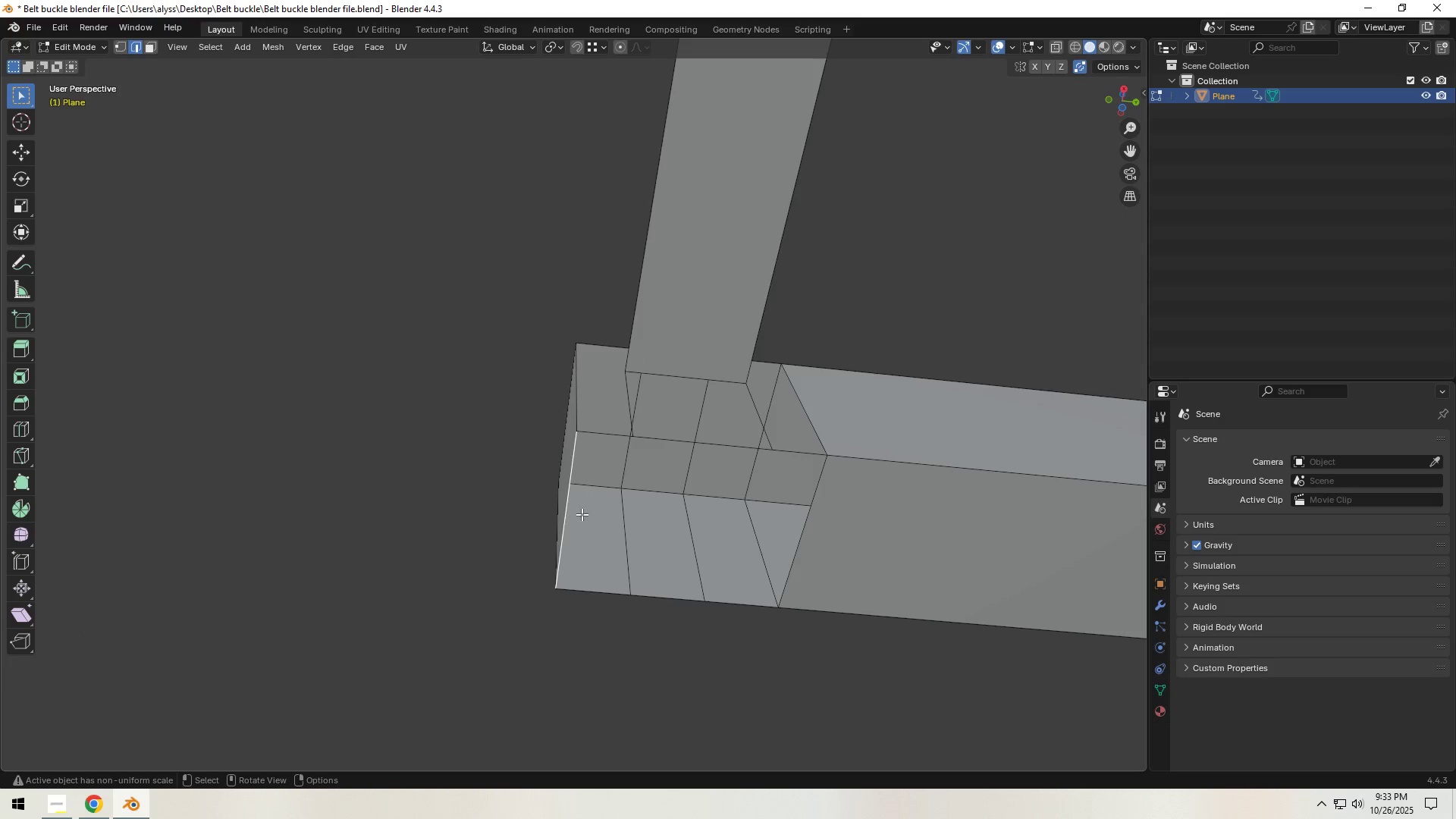 
key(F)
 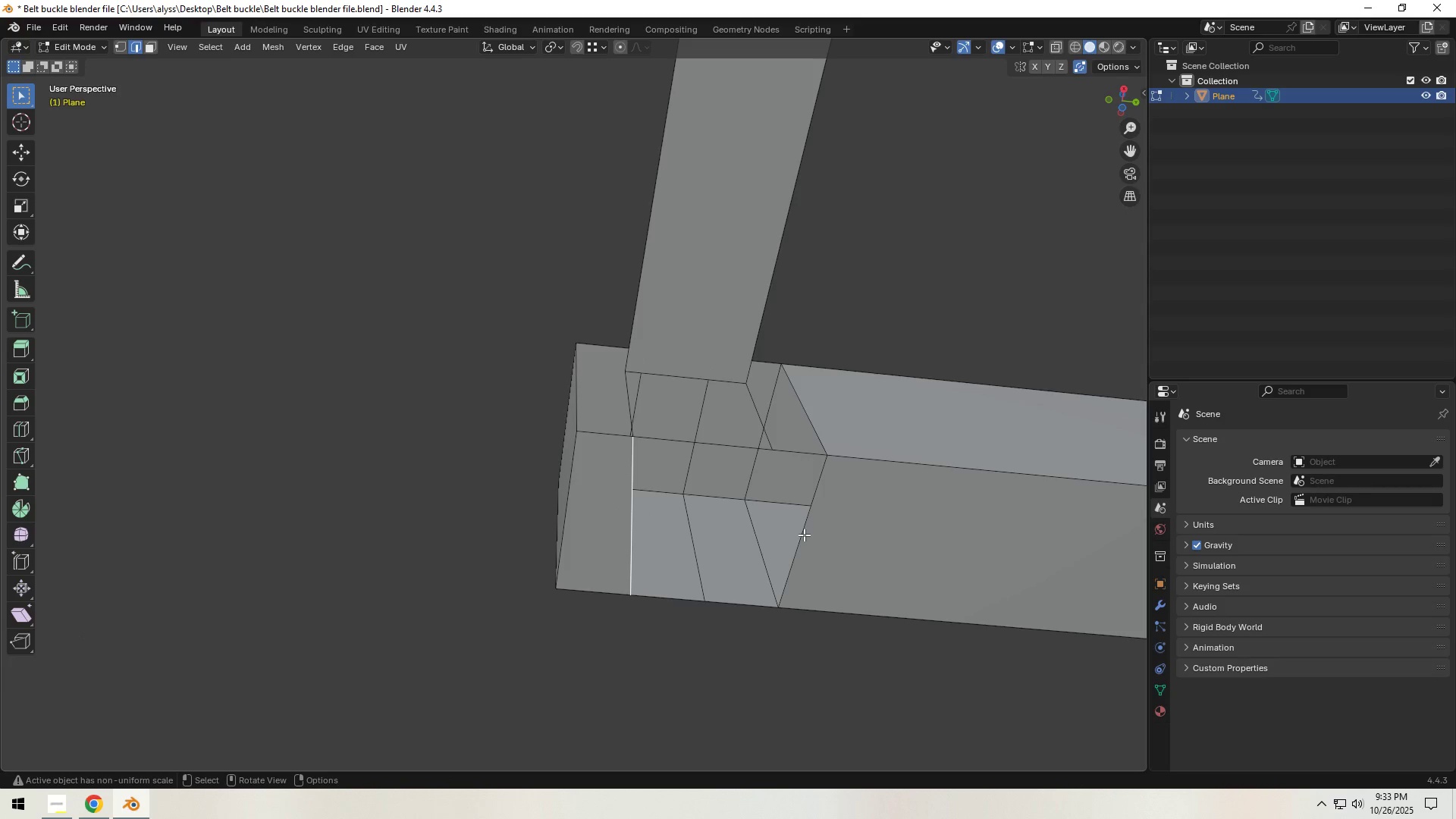 
left_click([815, 533])
 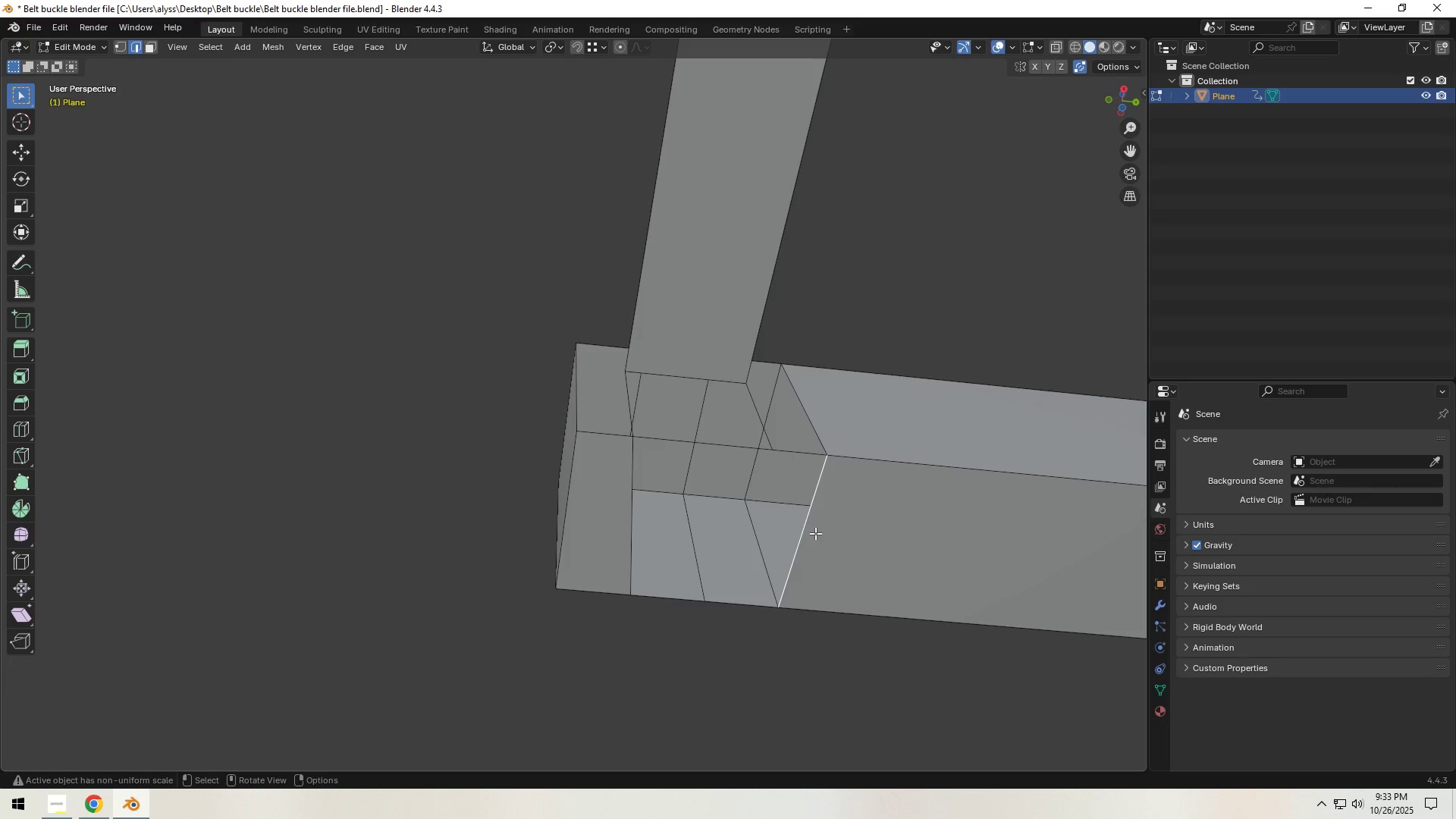 
key(F)
 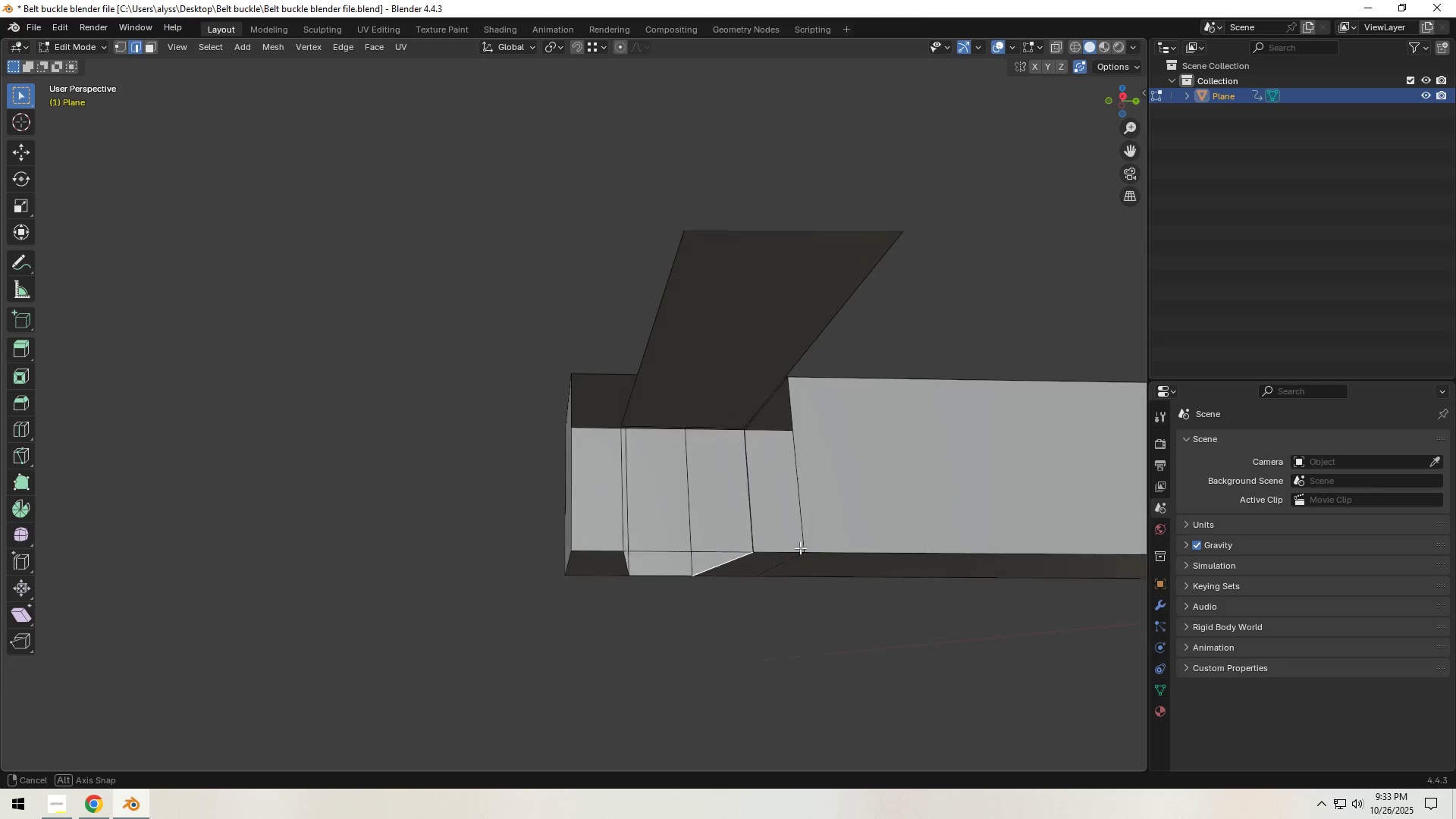 
hold_key(key=ControlLeft, duration=0.37)
 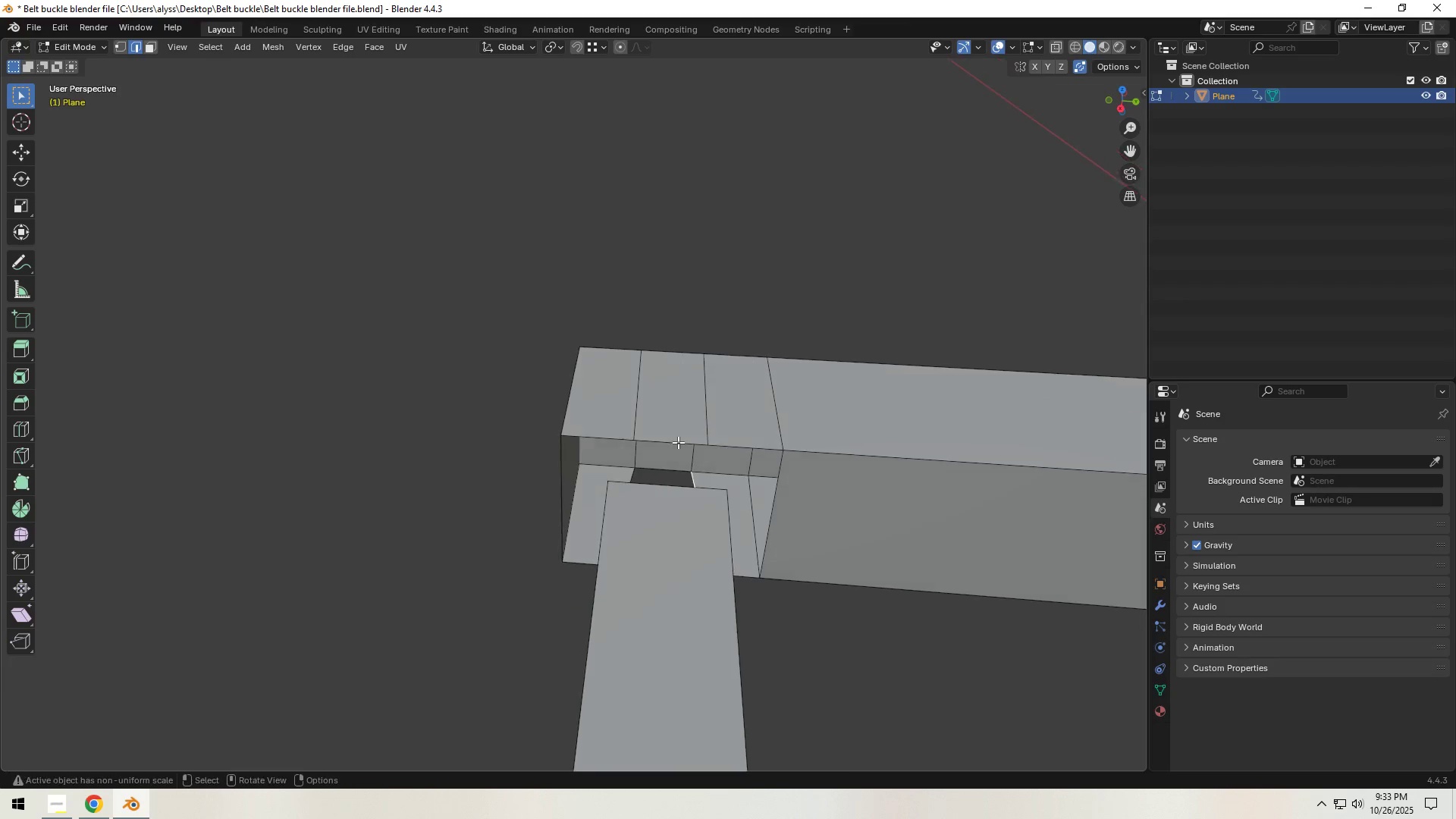 
left_click([678, 442])
 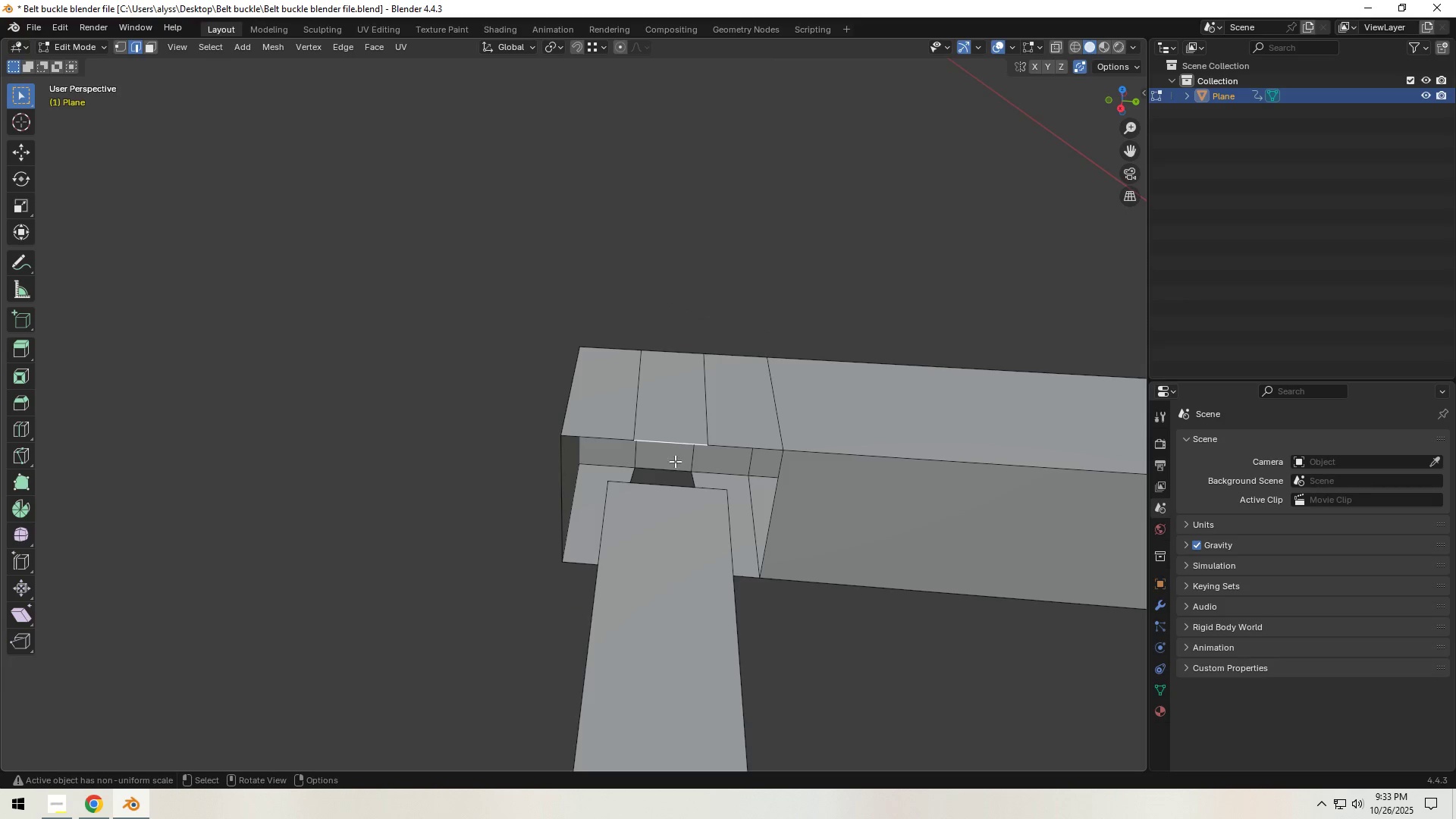 
hold_key(key=ShiftLeft, duration=0.67)
left_click([667, 485])
 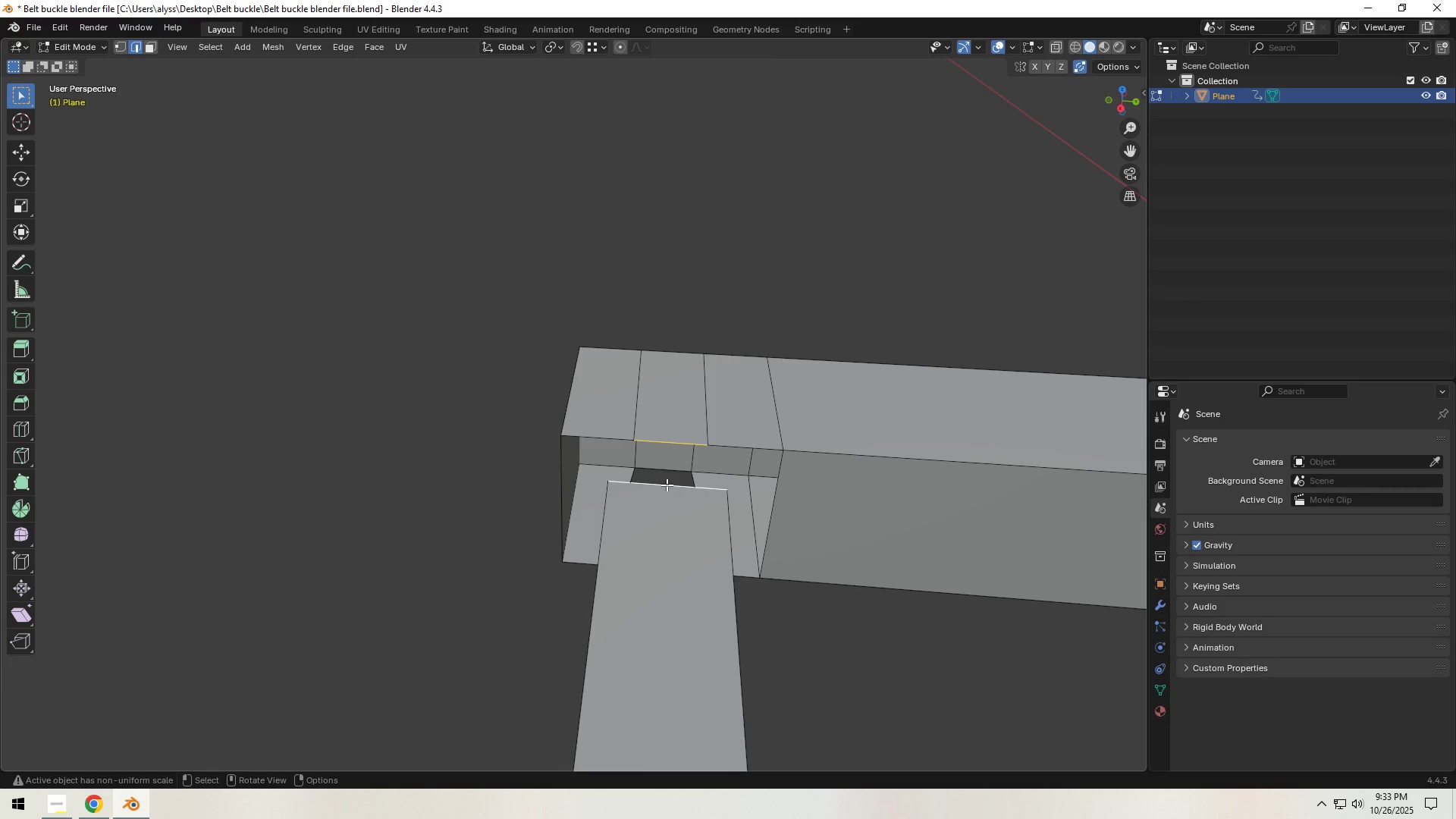 
key(F)
 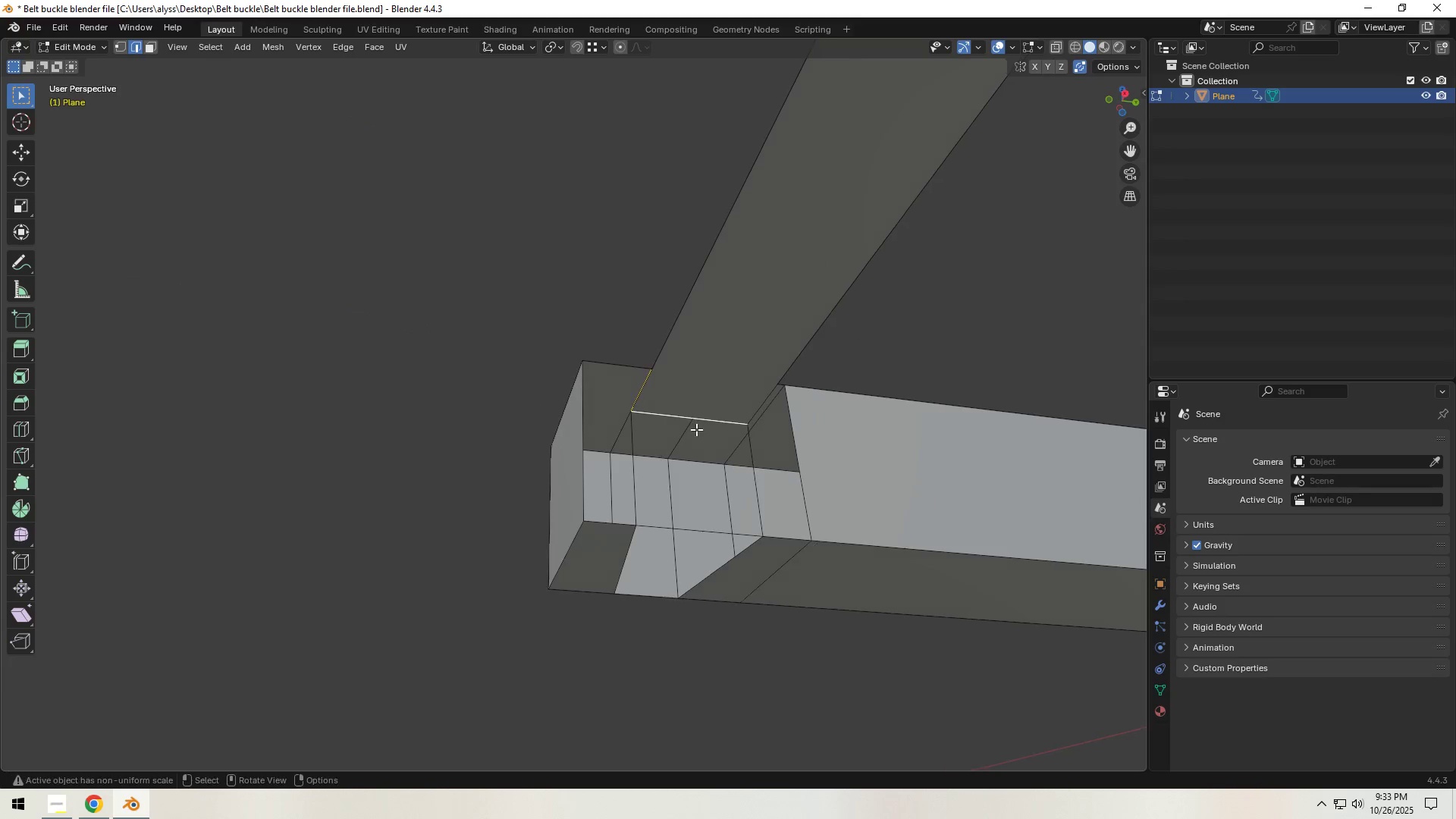 
left_click([642, 591])
 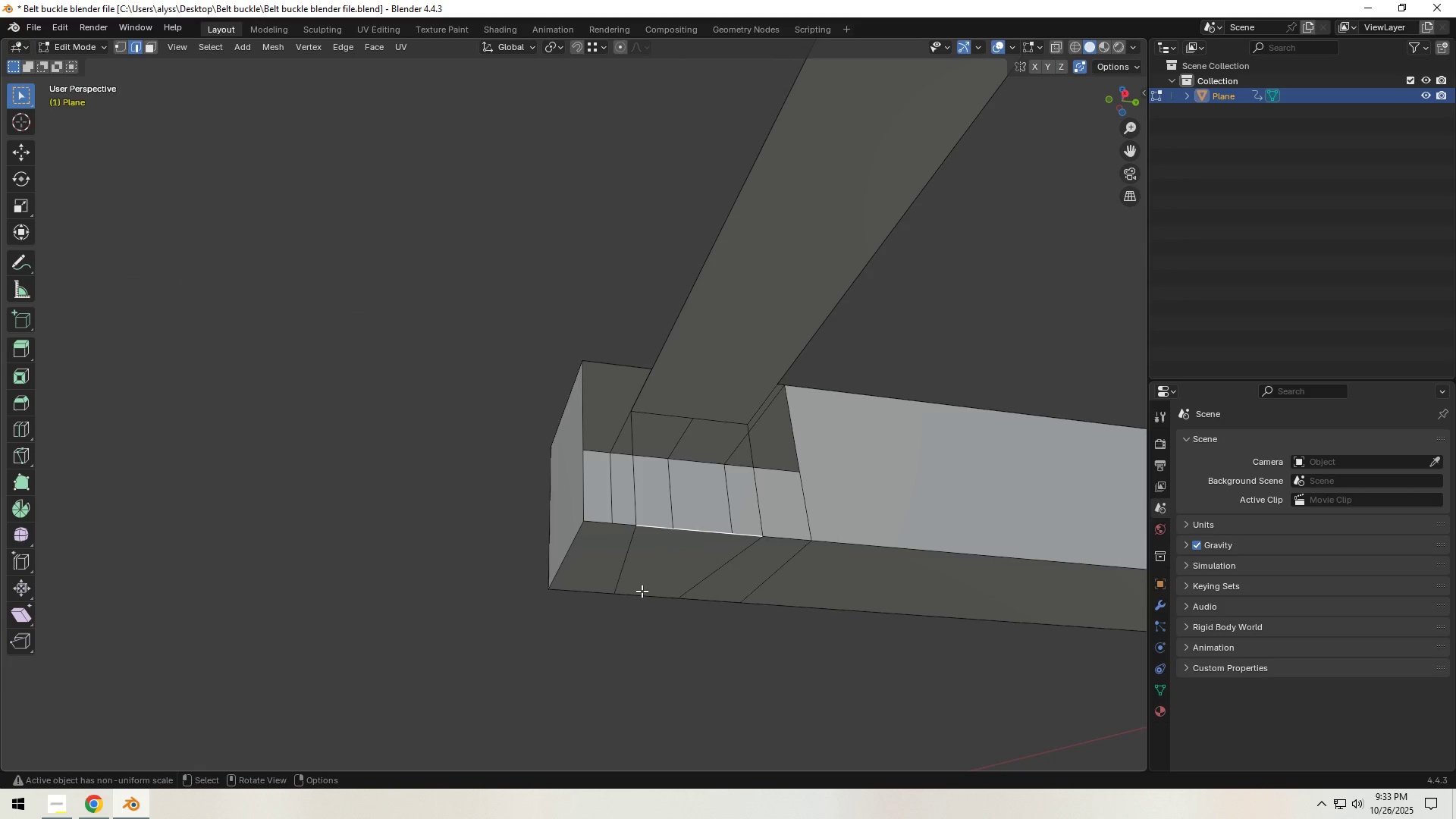 
key(F)
 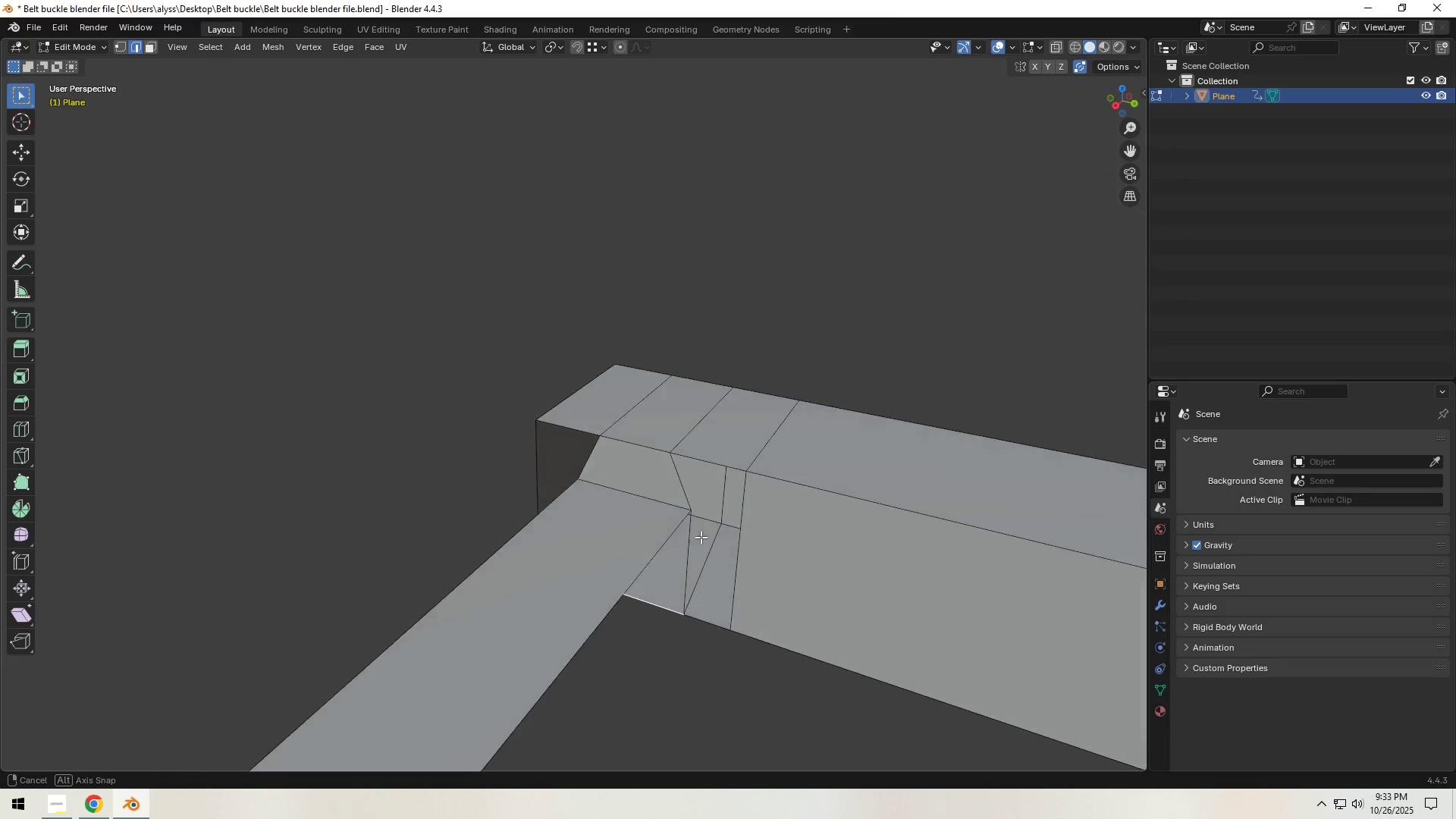 
type(12)
 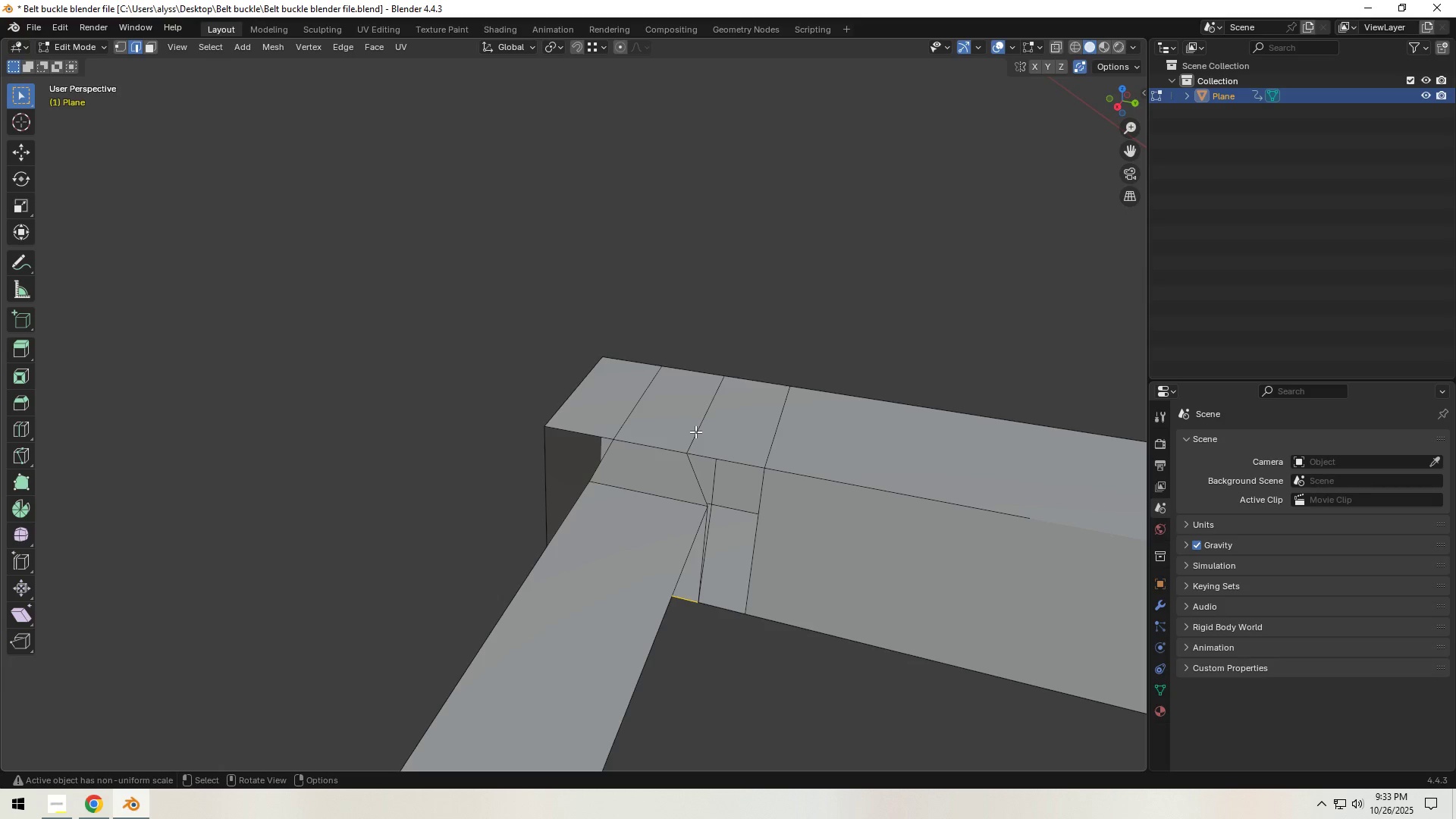 
left_click([695, 431])
 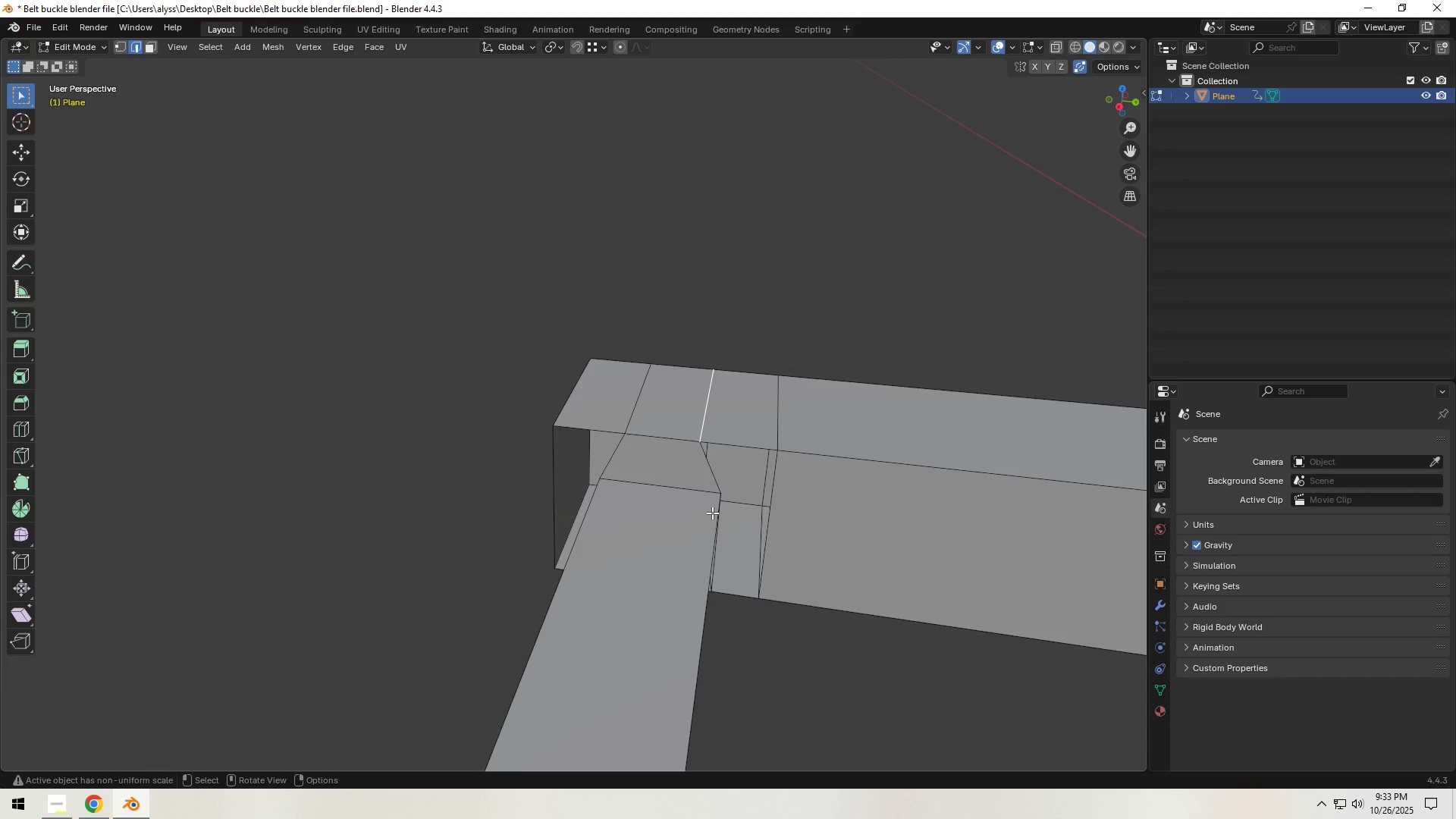 
type(gy)
 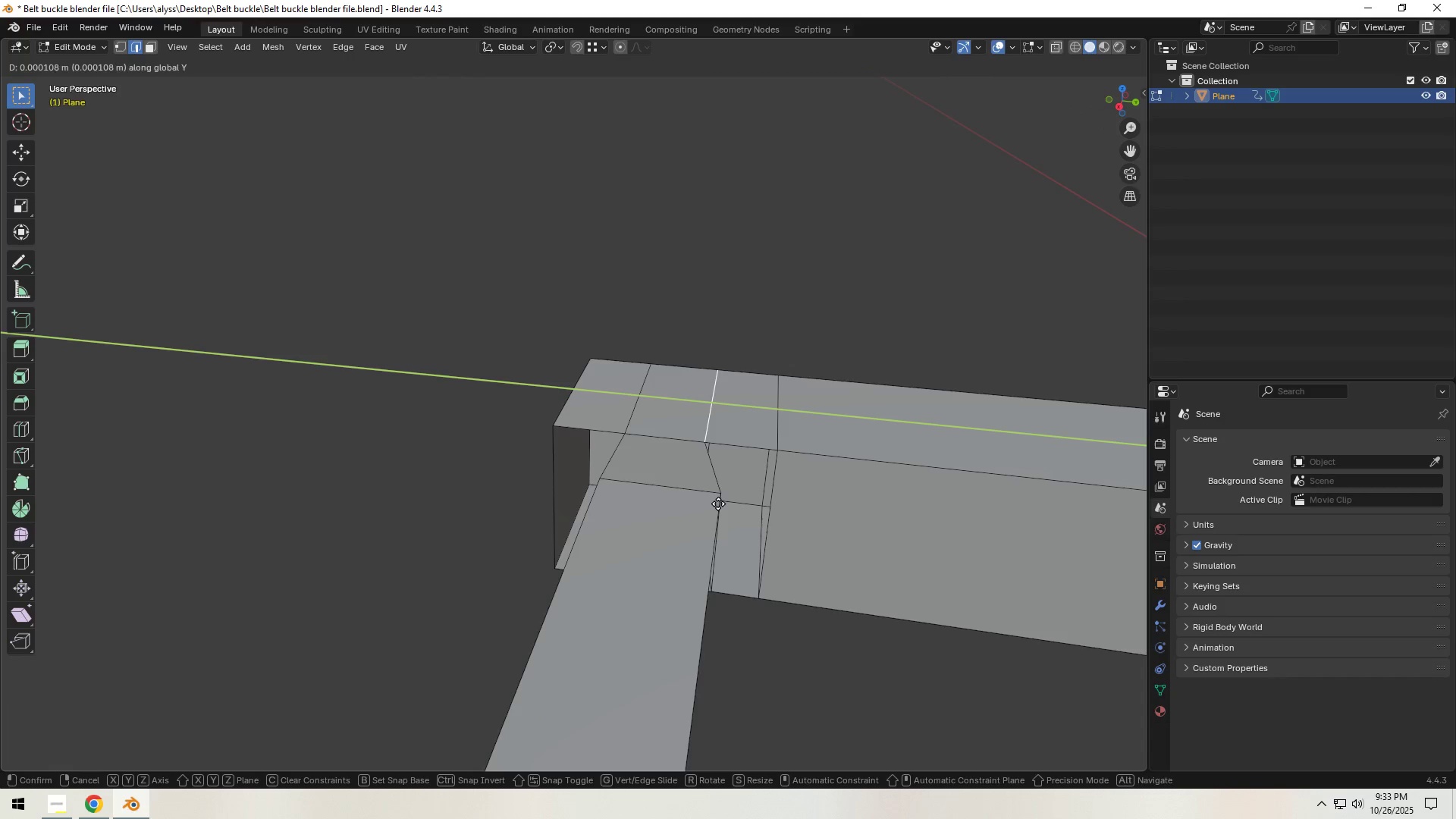 
hold_key(key=ControlLeft, duration=0.44)
left_click([719, 497])
 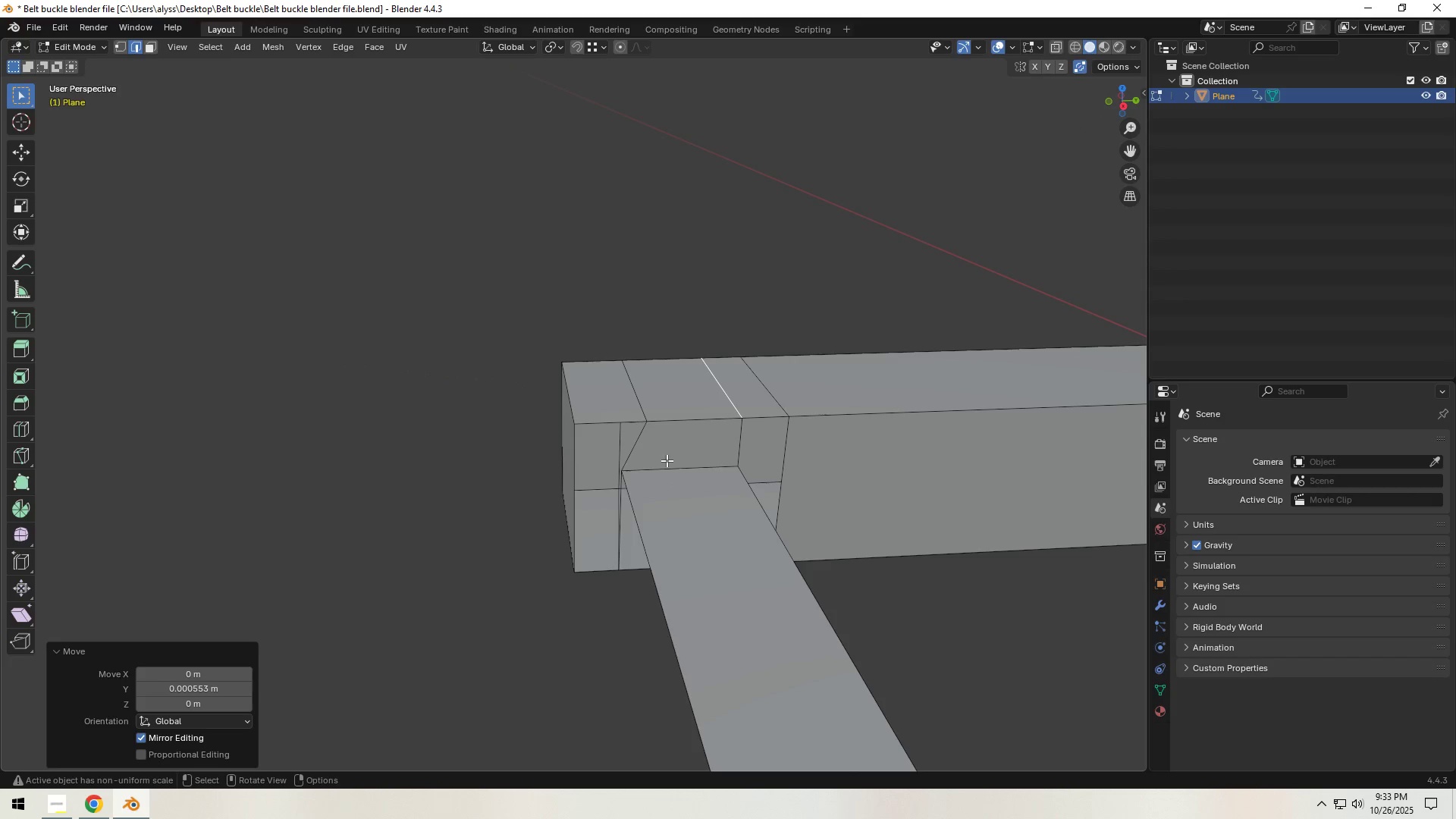 
left_click([652, 401])
 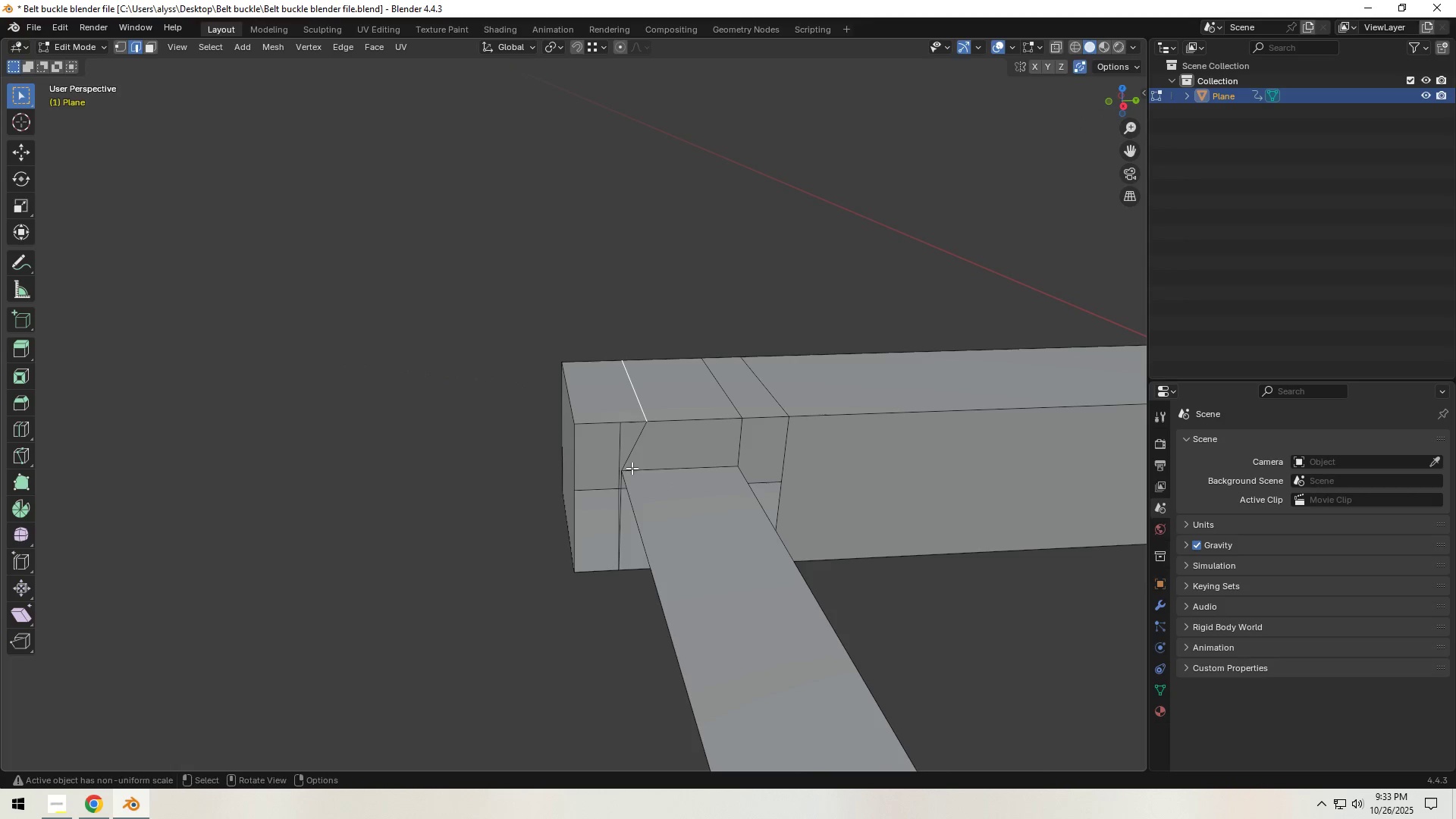 
type(gy)
 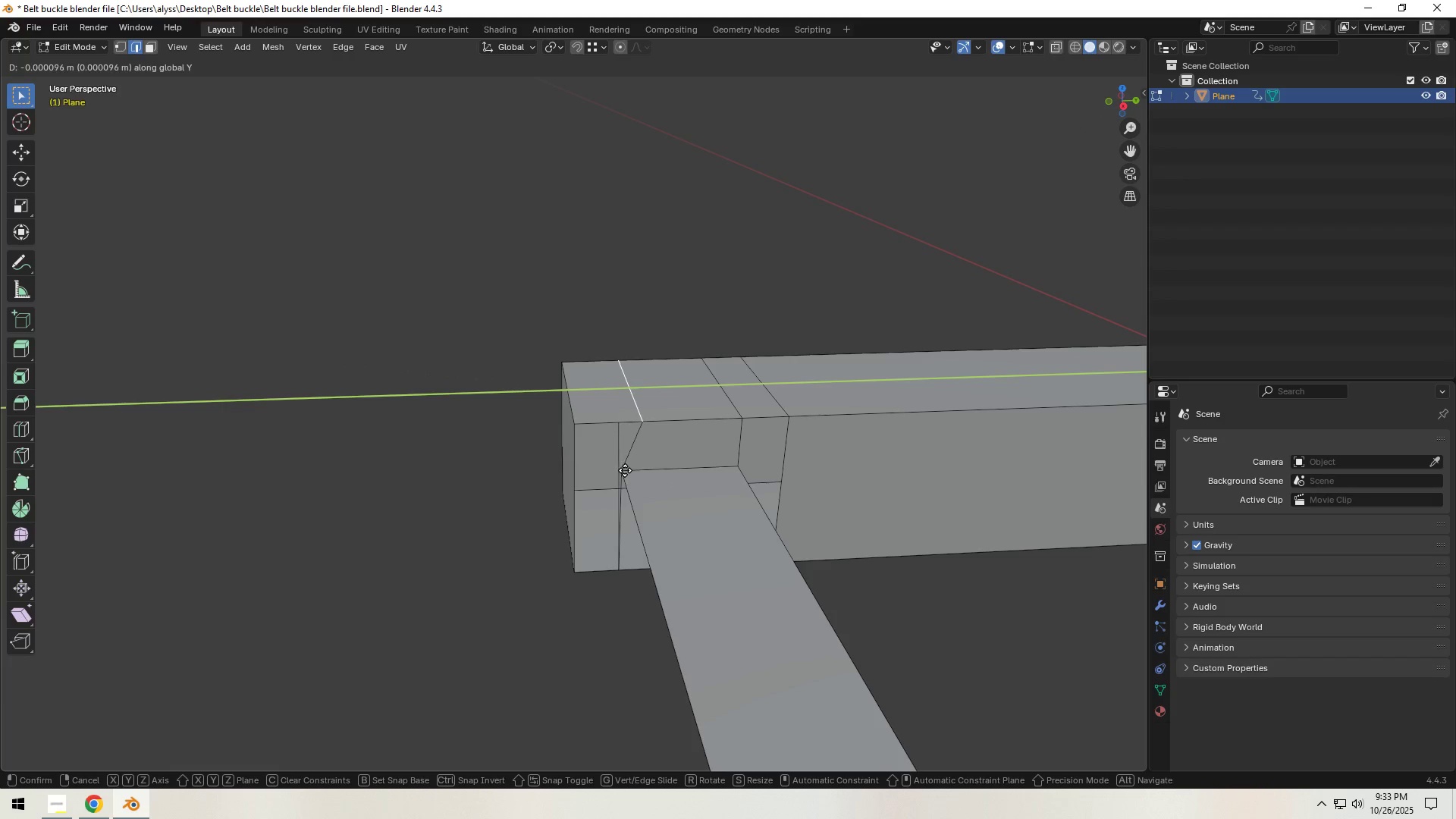 
hold_key(key=ControlLeft, duration=0.51)
left_click([625, 470])
 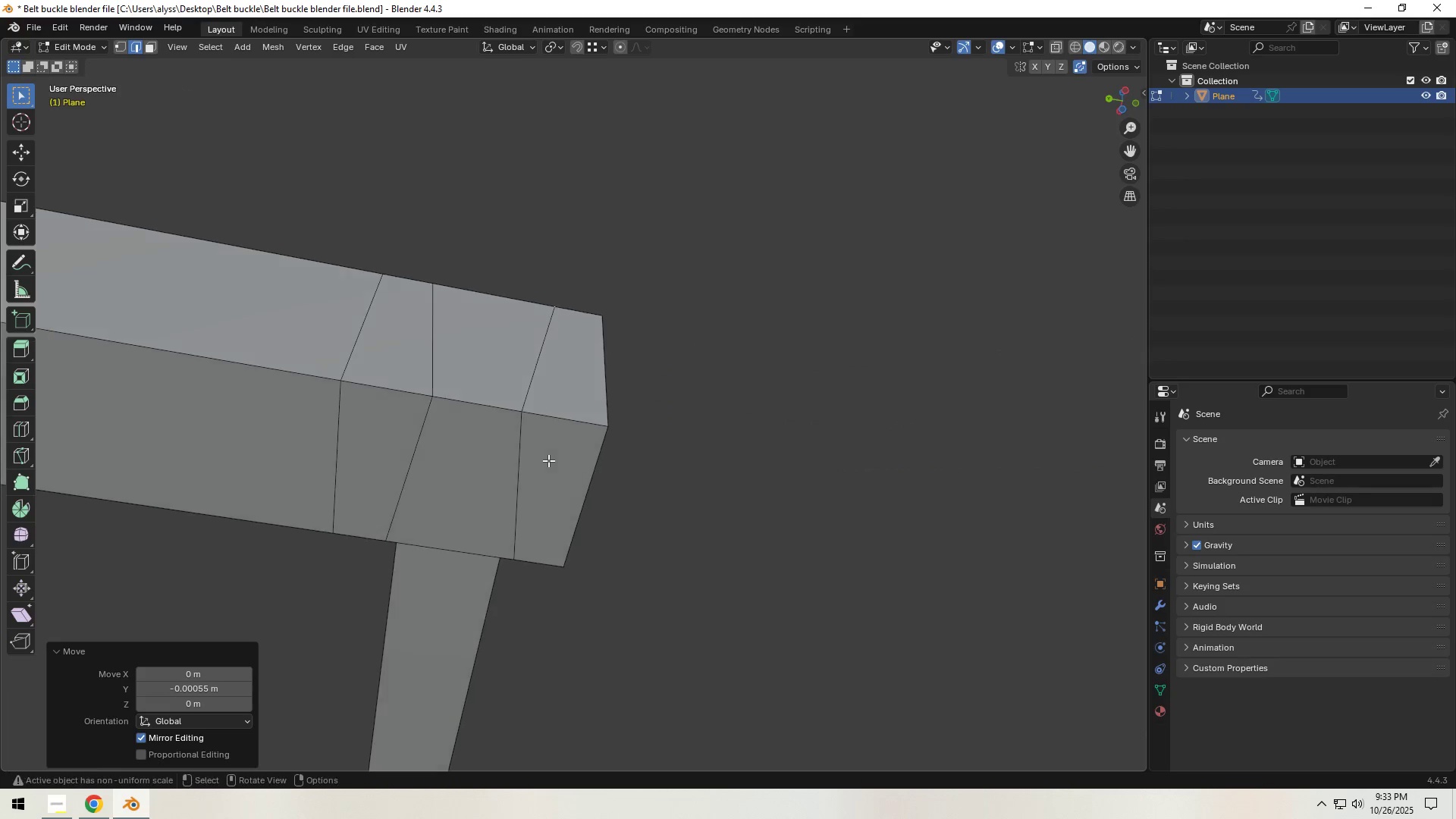 
key(1)
 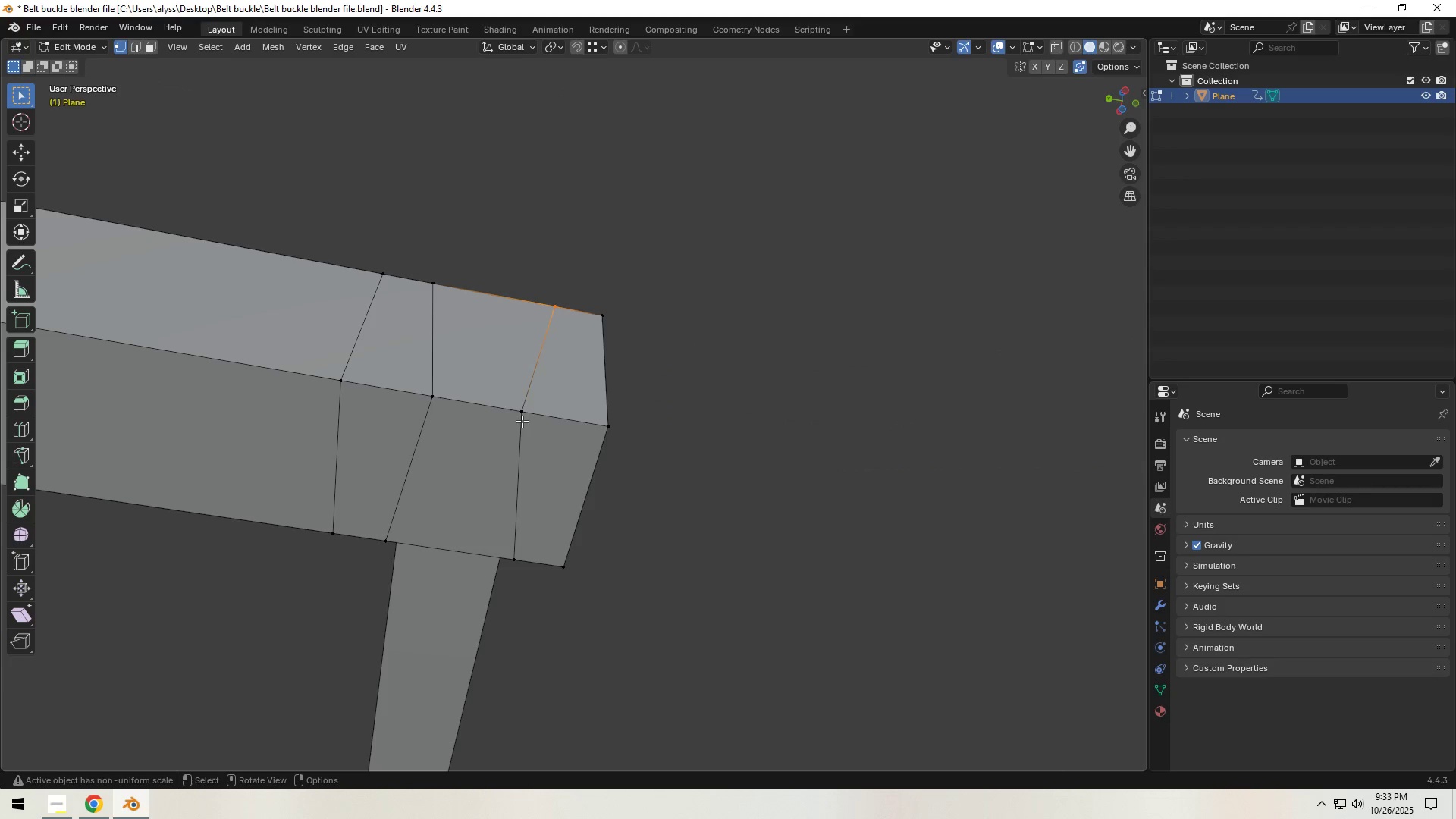 
left_click([522, 421])
 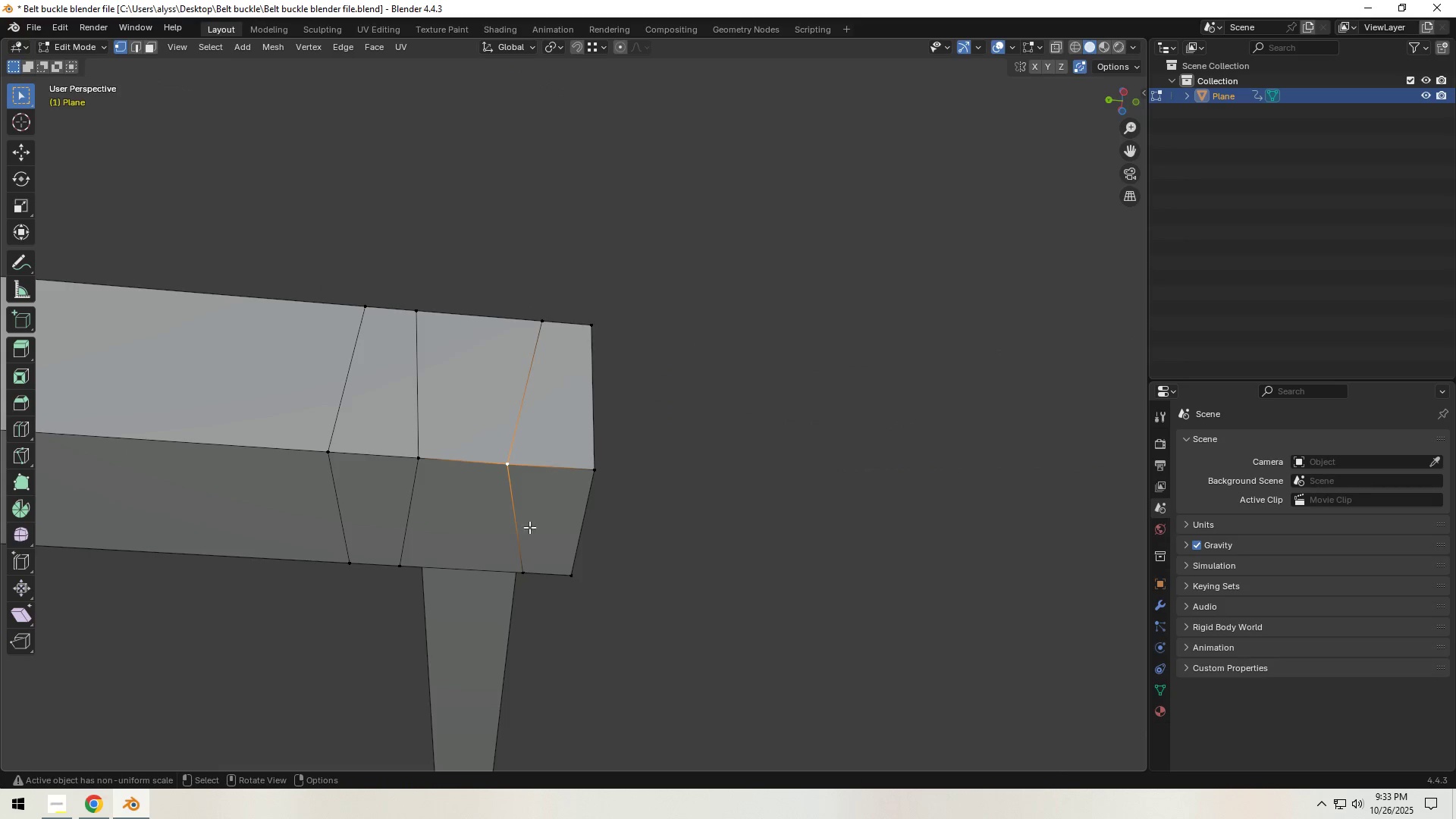 
type(gy)
 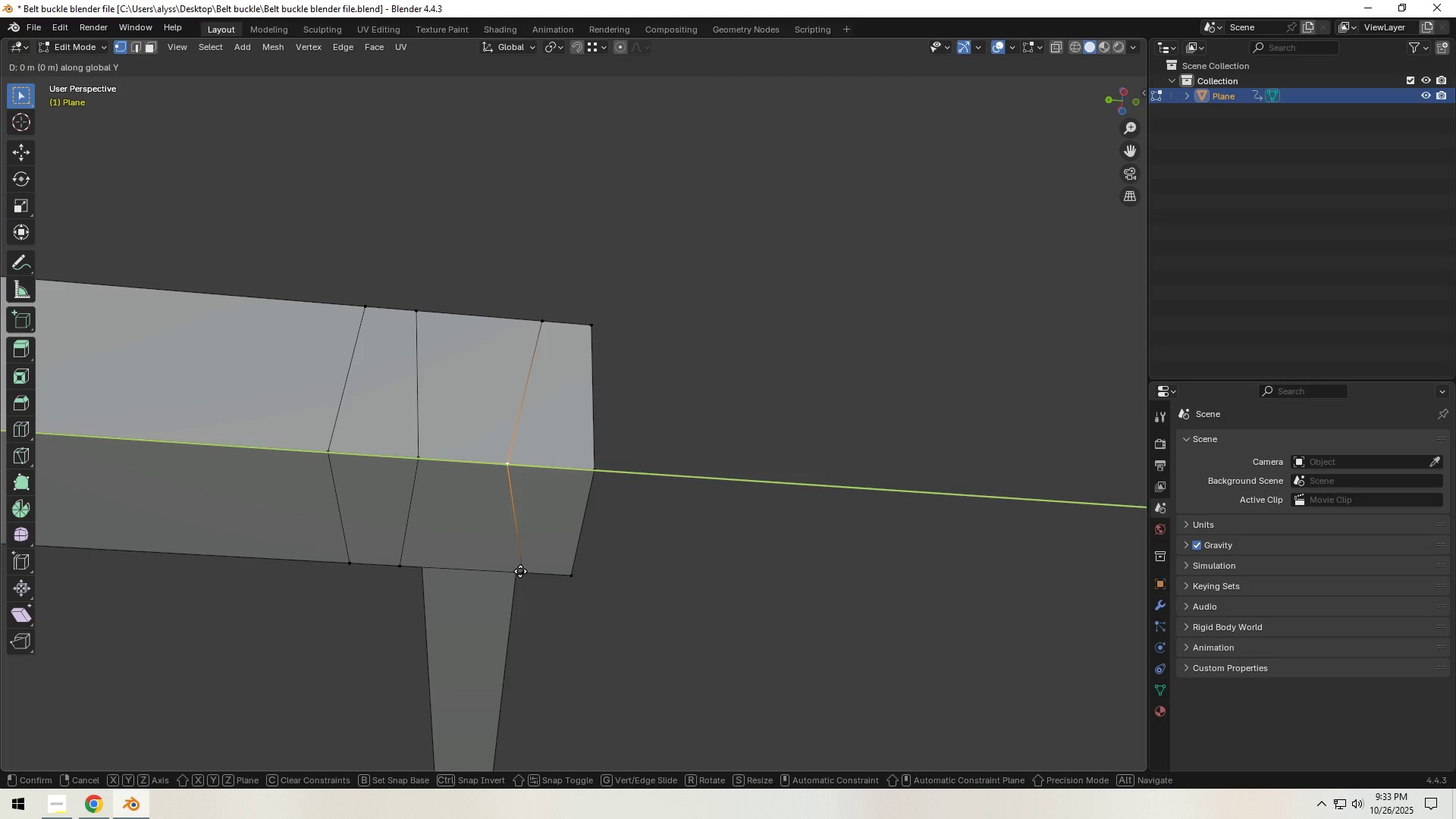 
hold_key(key=ControlLeft, duration=0.47)
left_click([520, 571])
 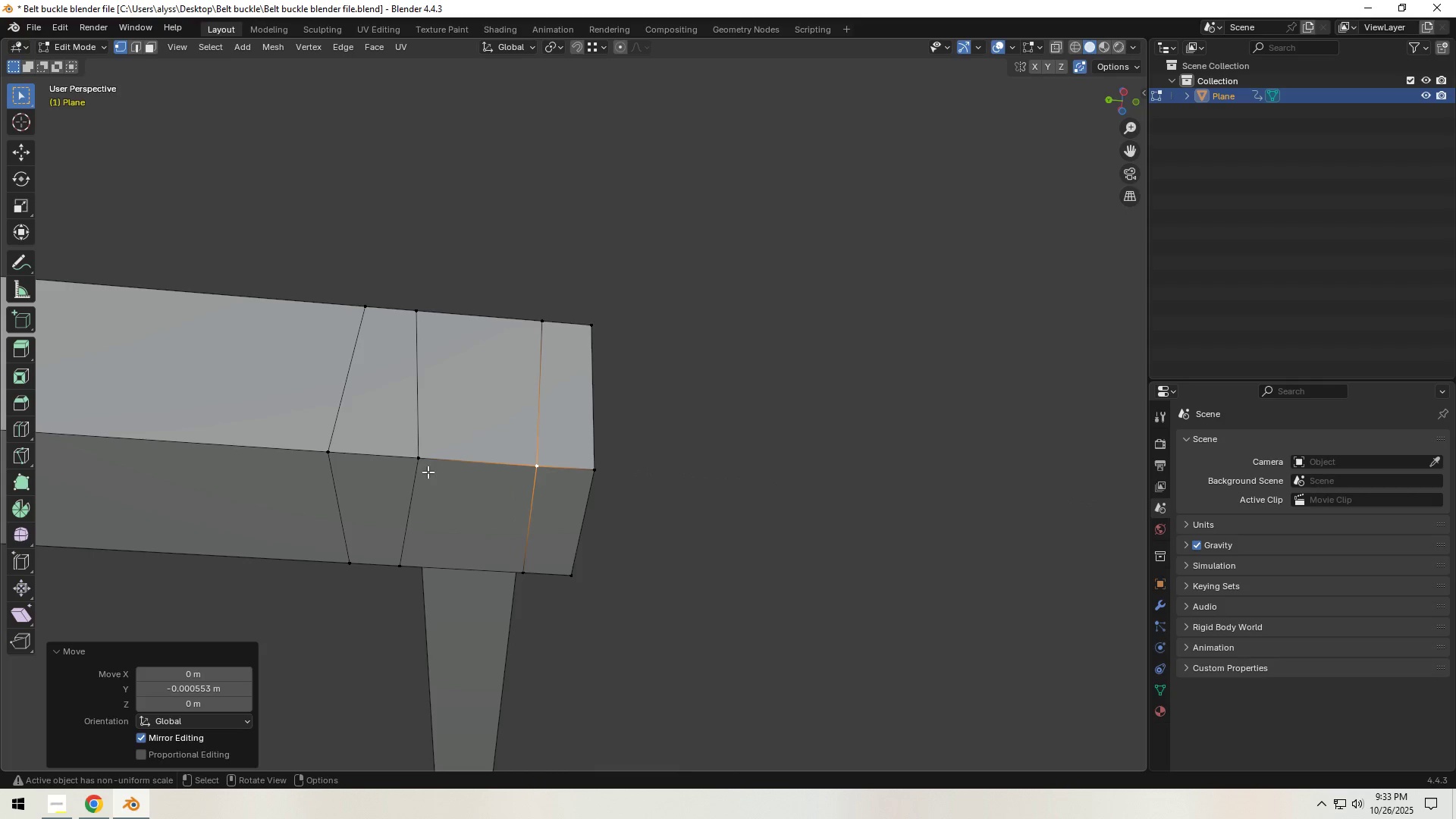 
left_click([425, 464])
 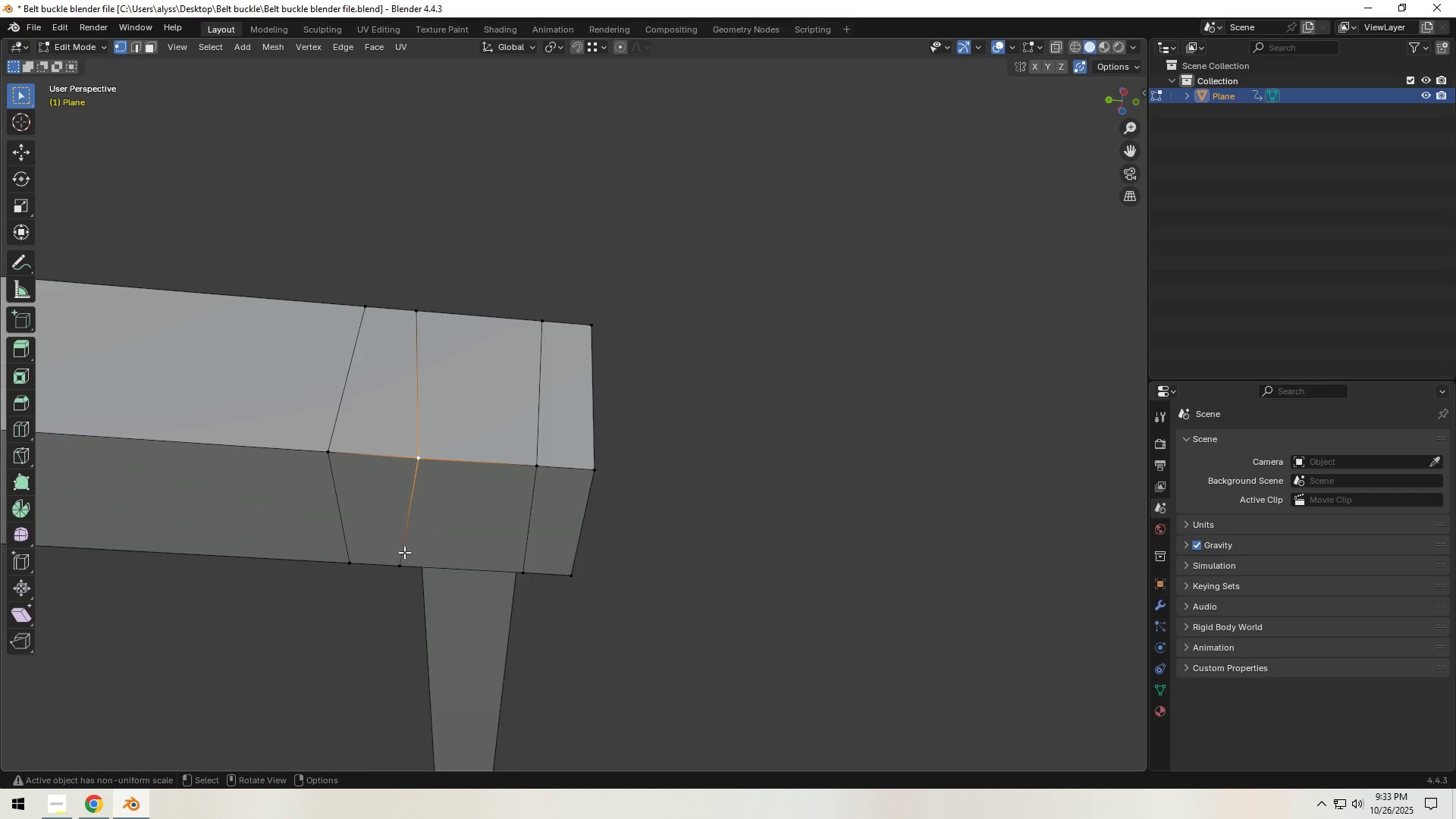 
type(gy)
 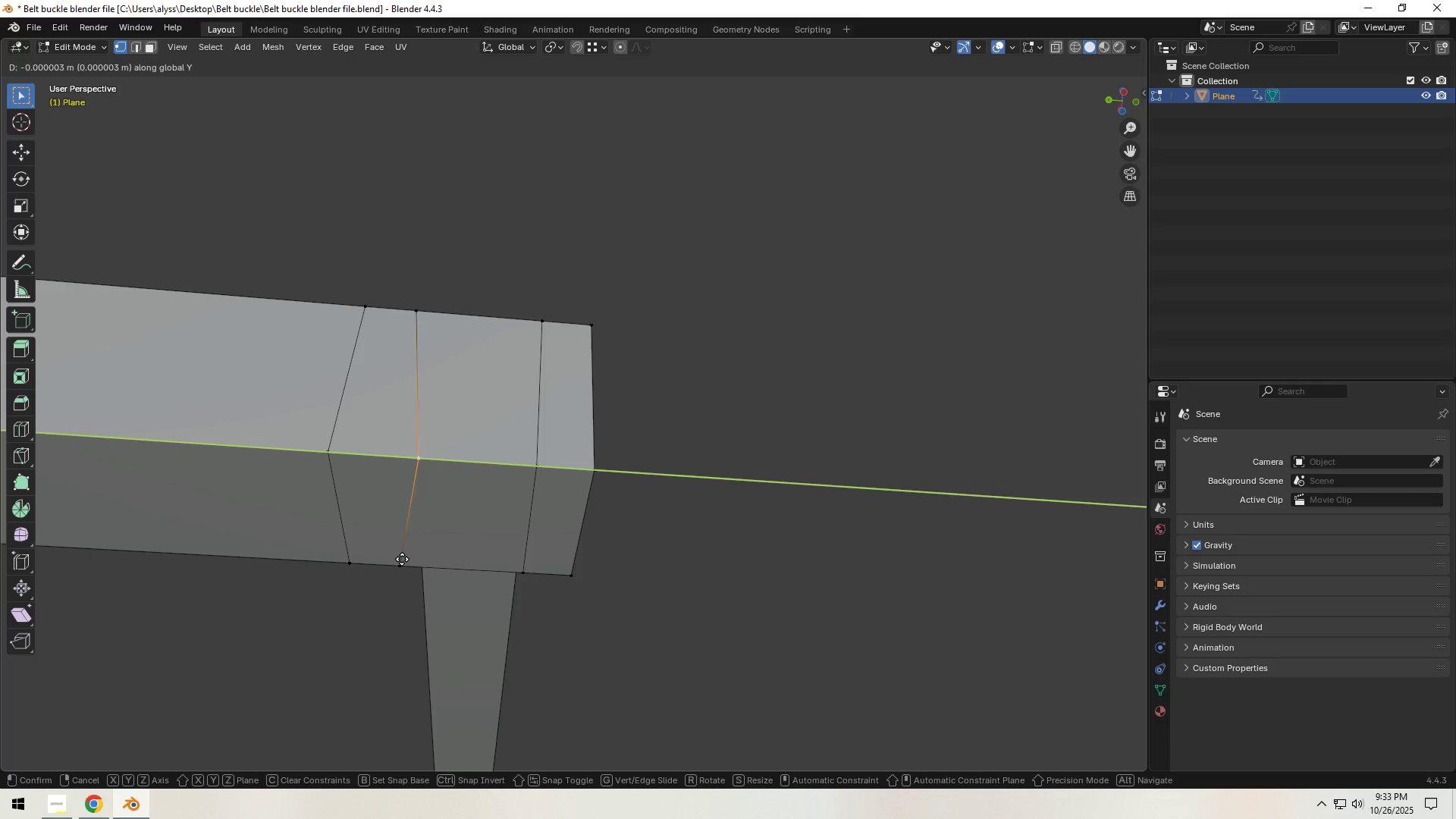 
hold_key(key=ControlLeft, duration=0.48)
left_click([402, 559])
 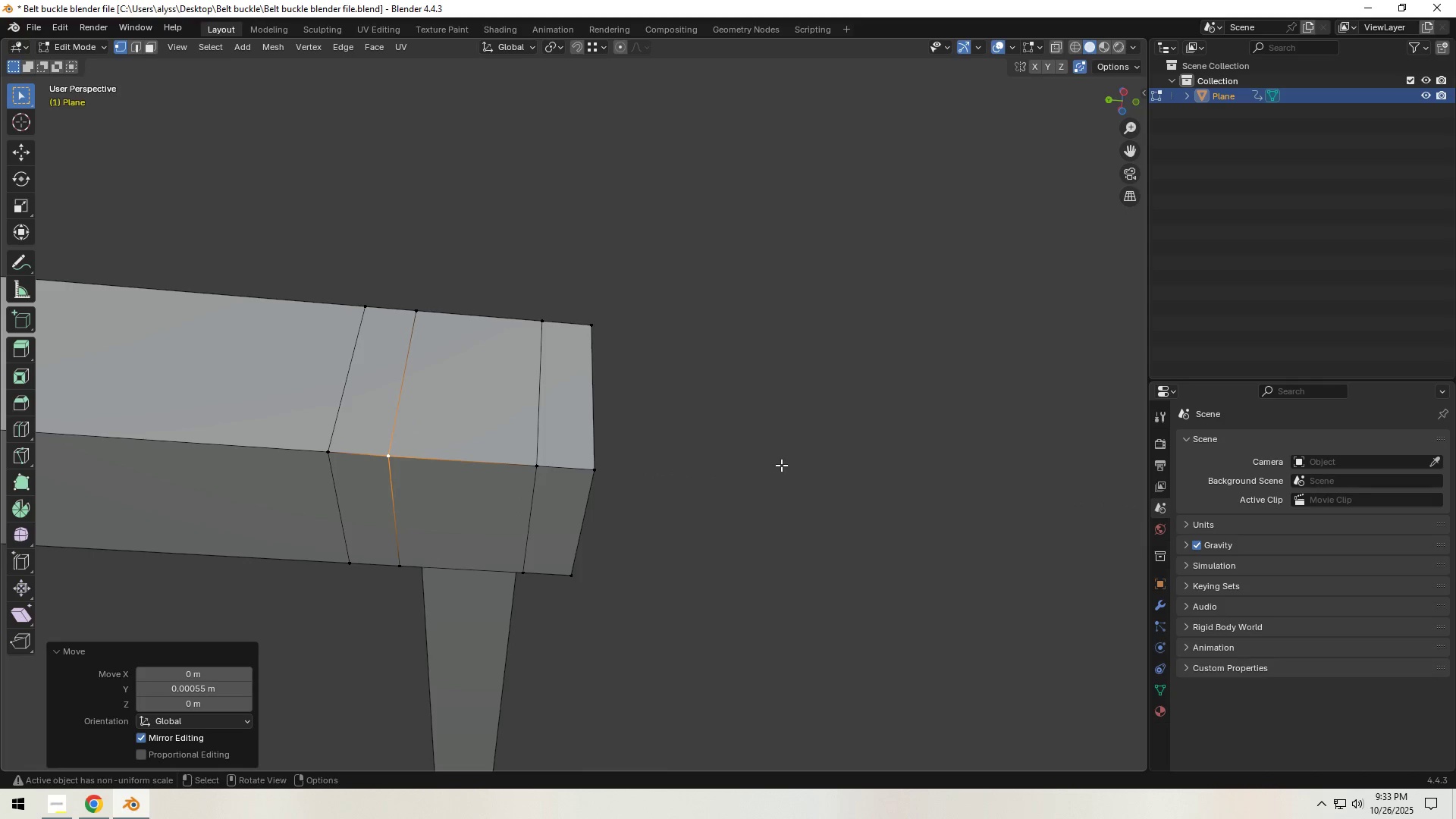 
double_click([782, 465])
 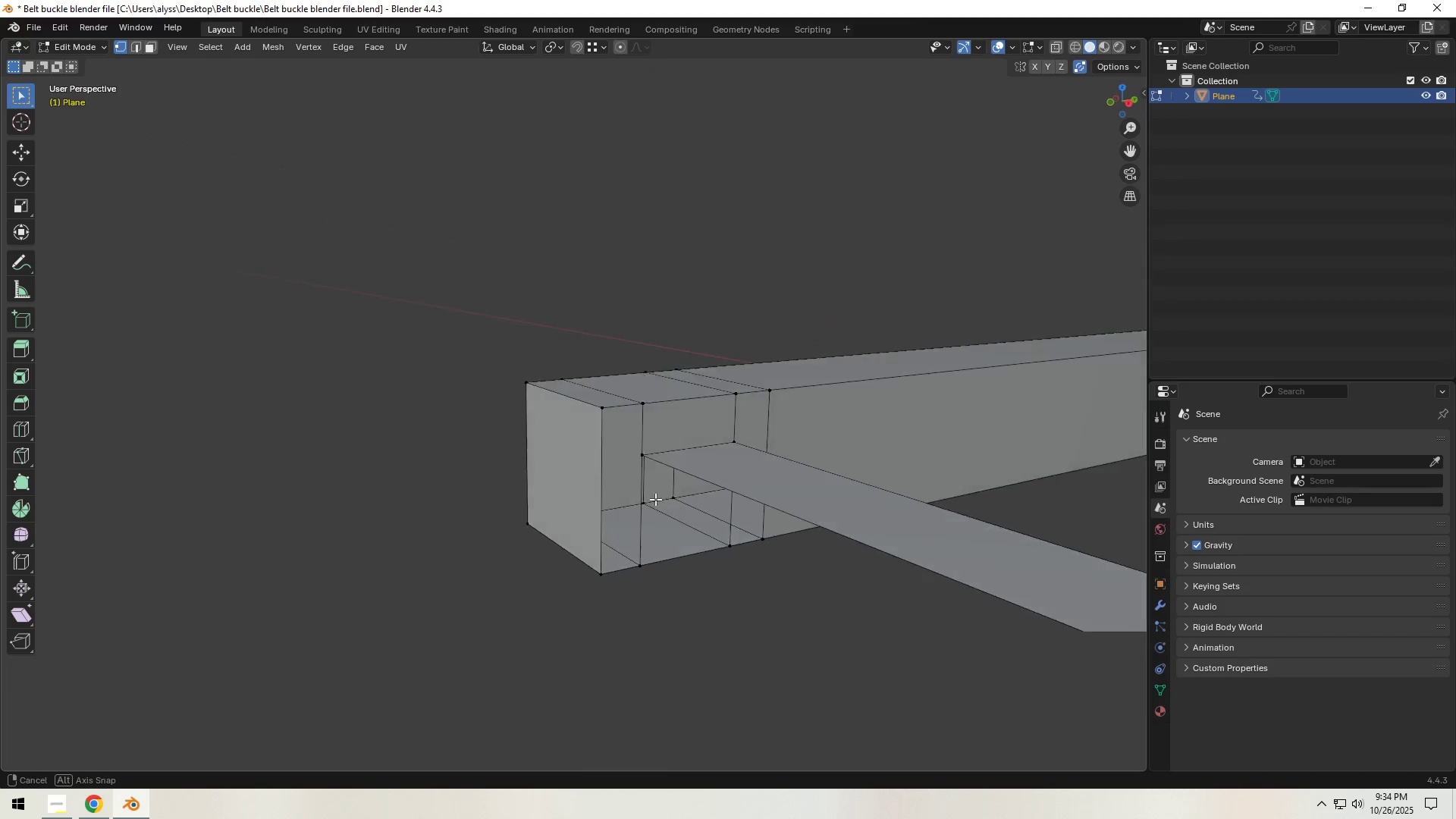 
key(Control+R)
 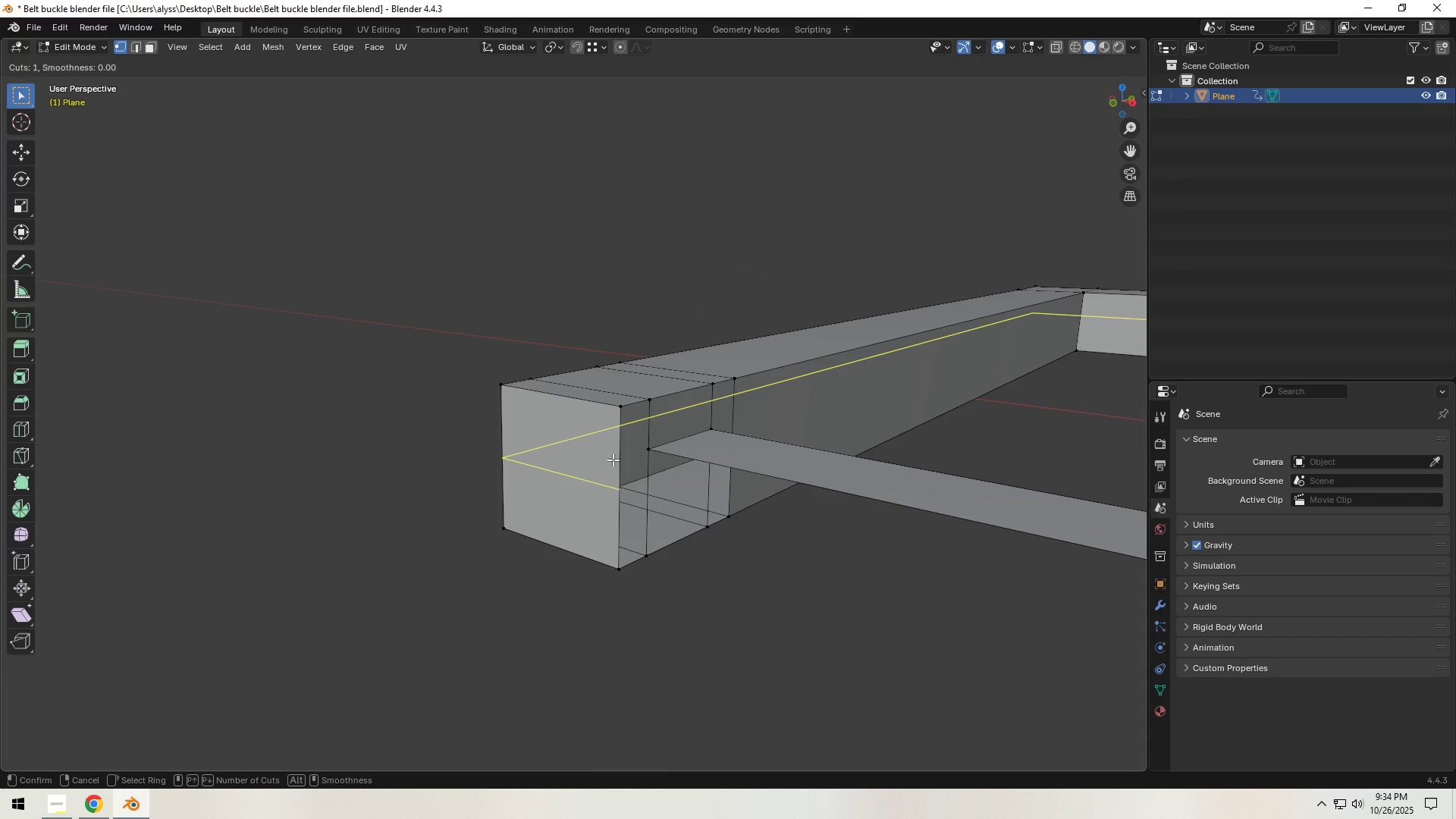 
right_click([613, 460])
 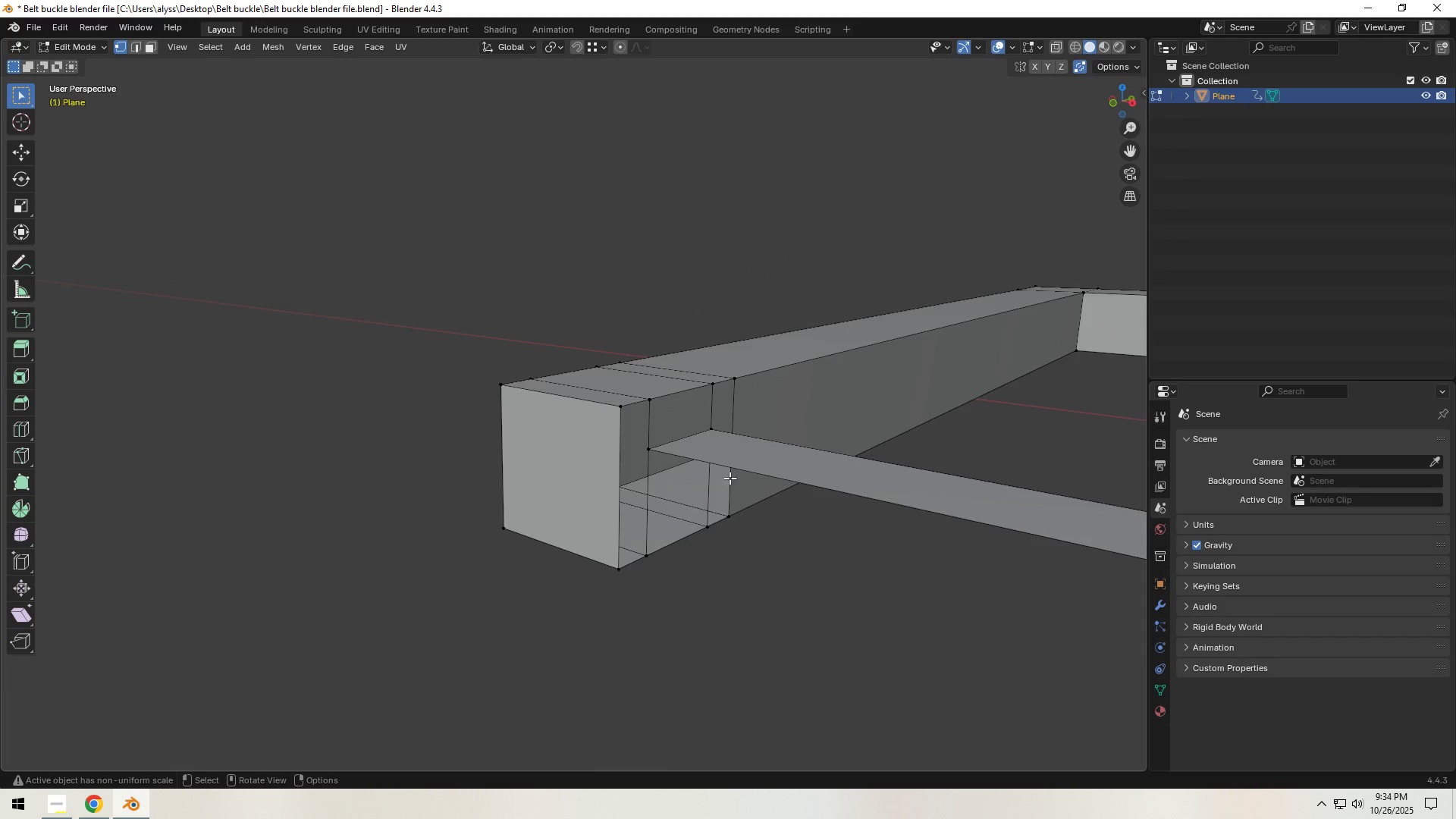 
scroll: coordinate [772, 494], scroll_direction: down, amount: 8.0
 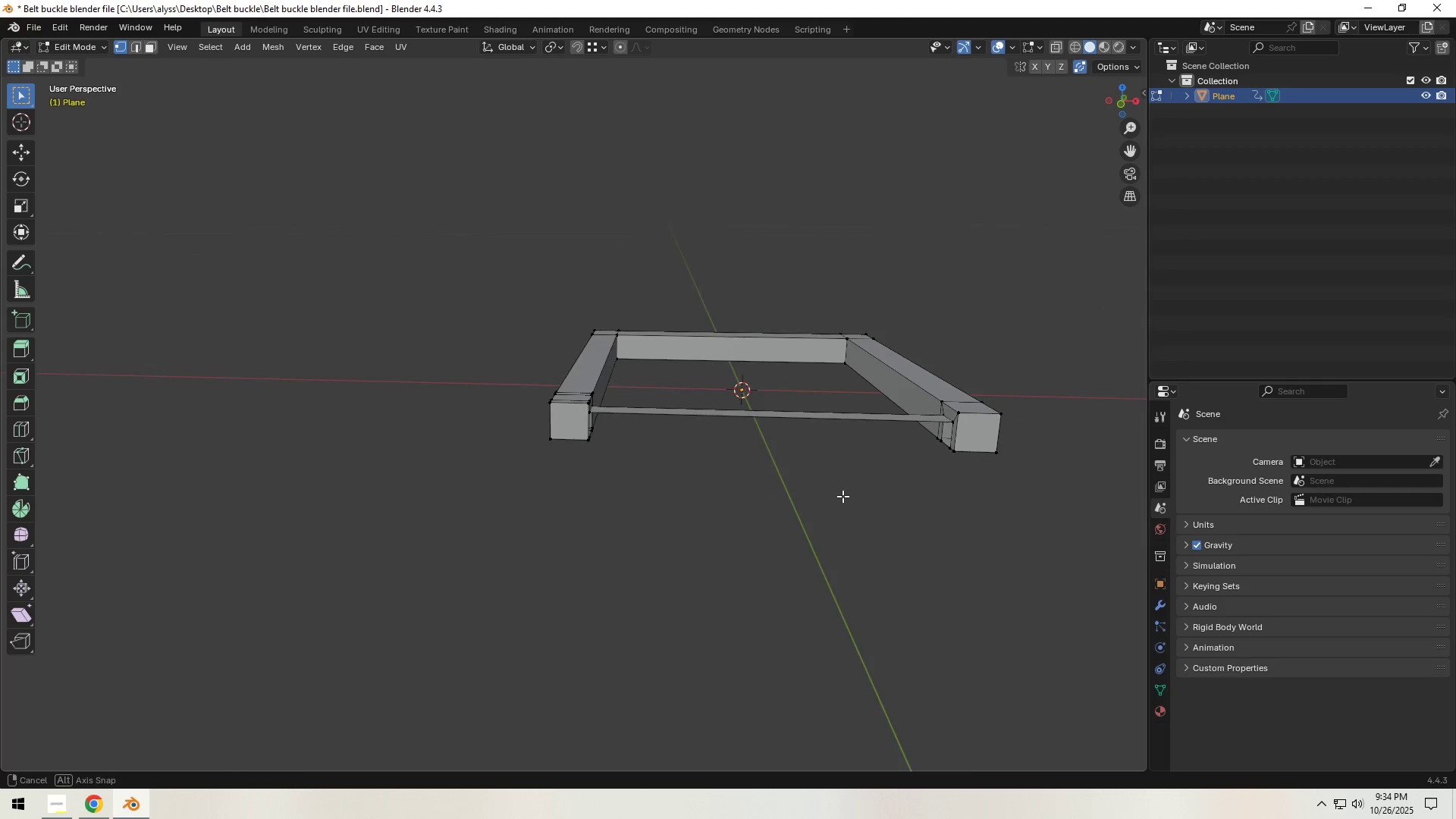 
hold_key(key=ShiftLeft, duration=0.43)
 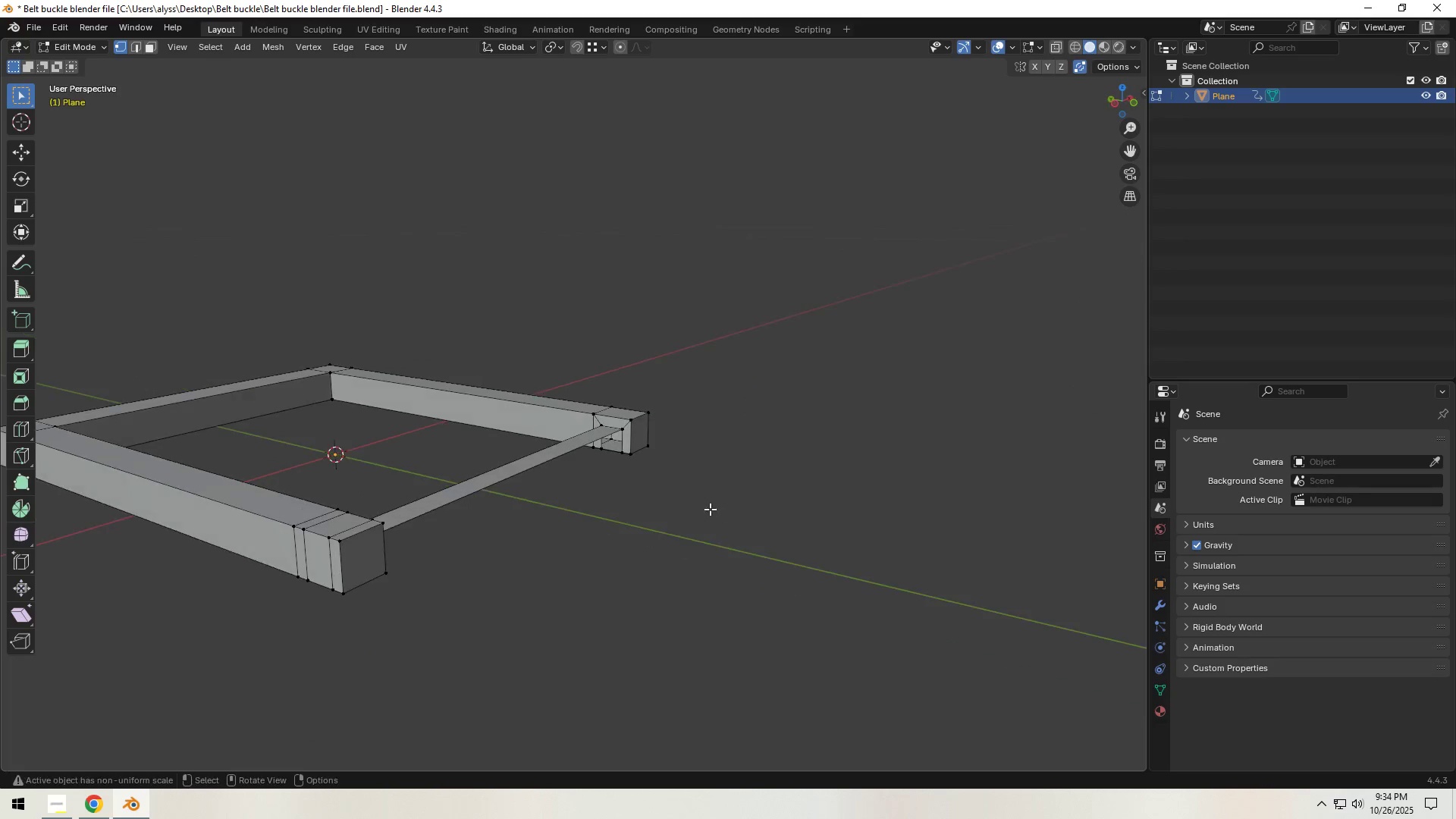 
scroll: coordinate [675, 507], scroll_direction: up, amount: 8.0
 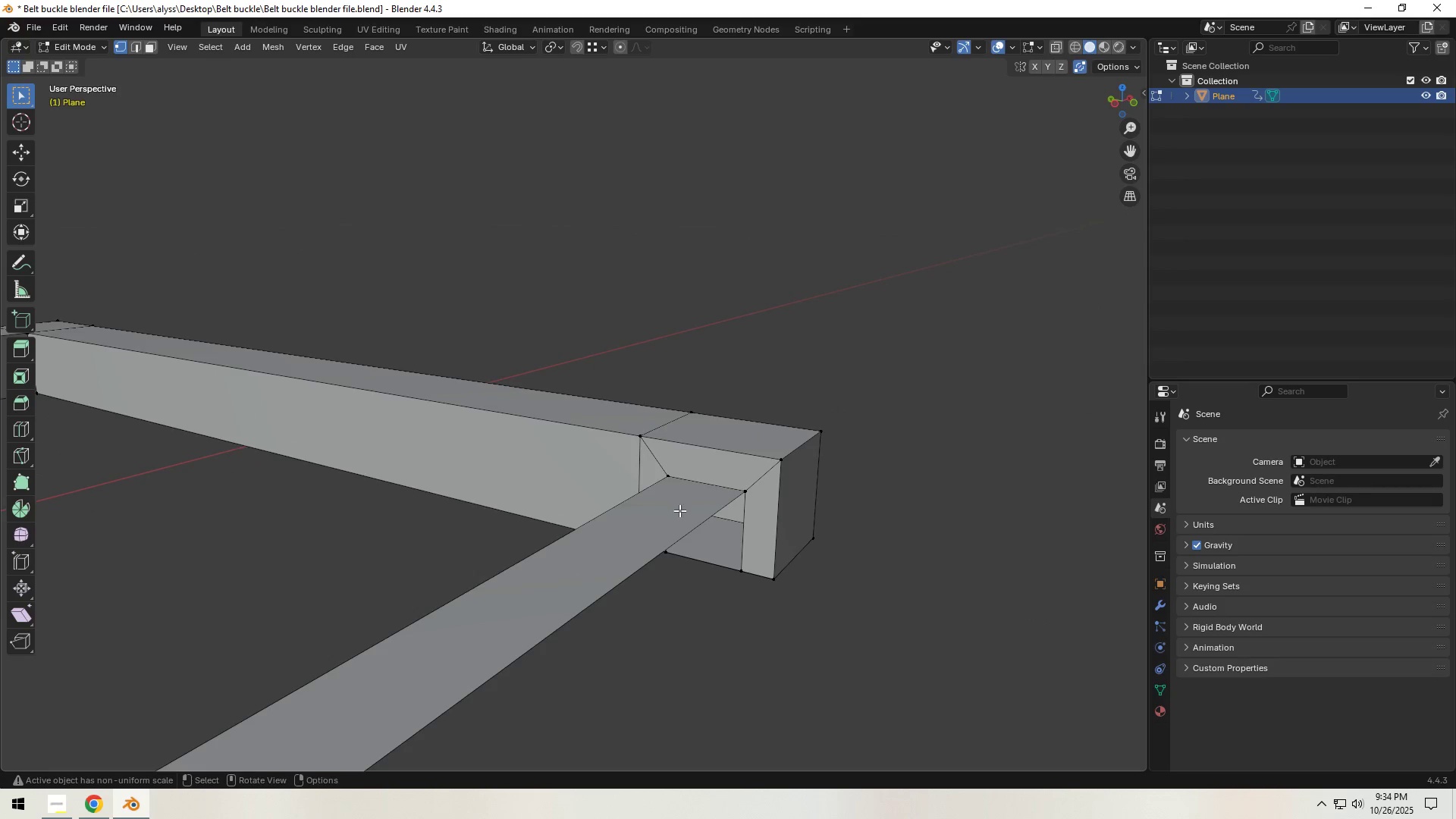 
hold_key(key=ShiftLeft, duration=0.4)
 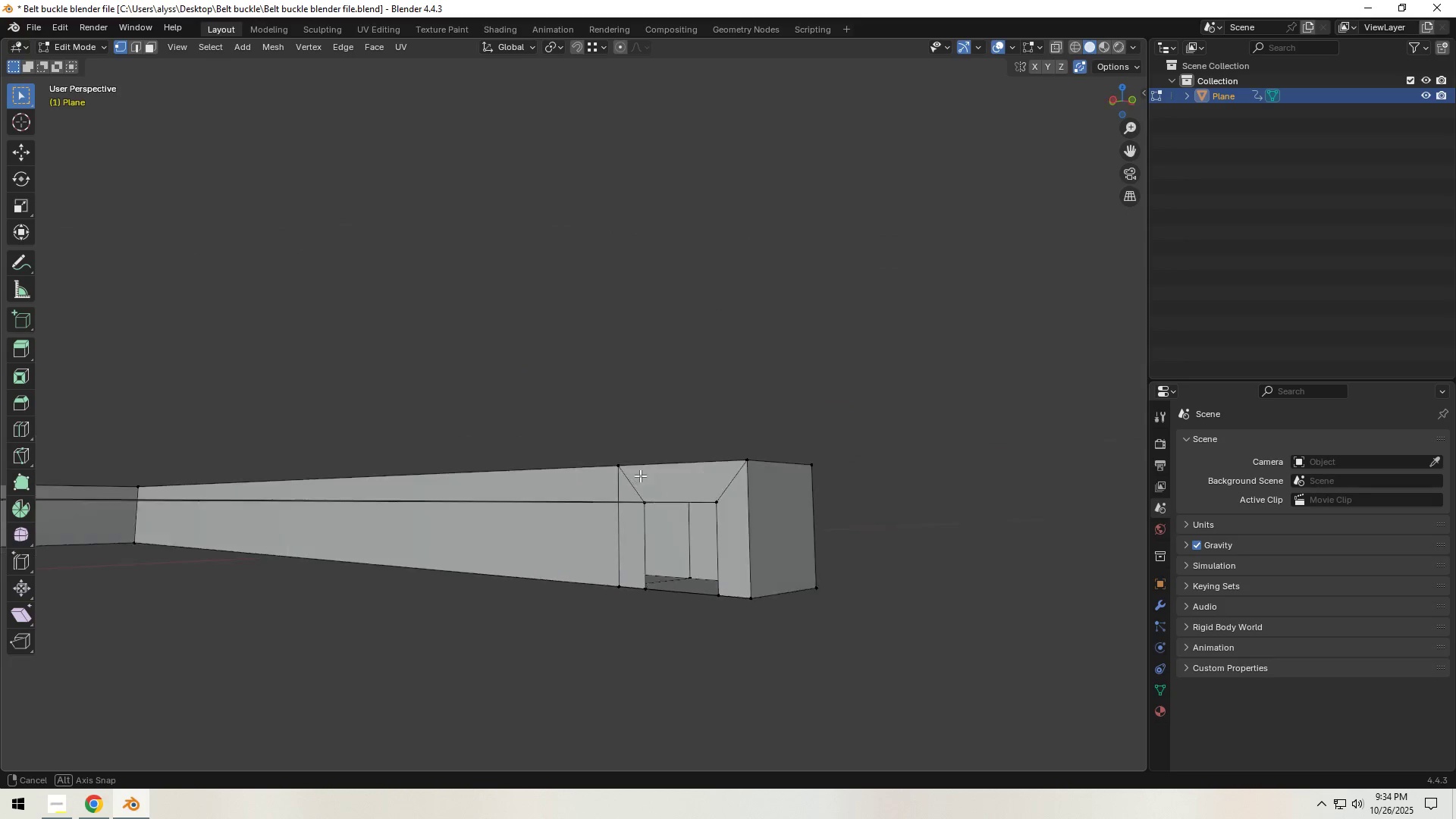 
hold_key(key=ShiftLeft, duration=0.42)
 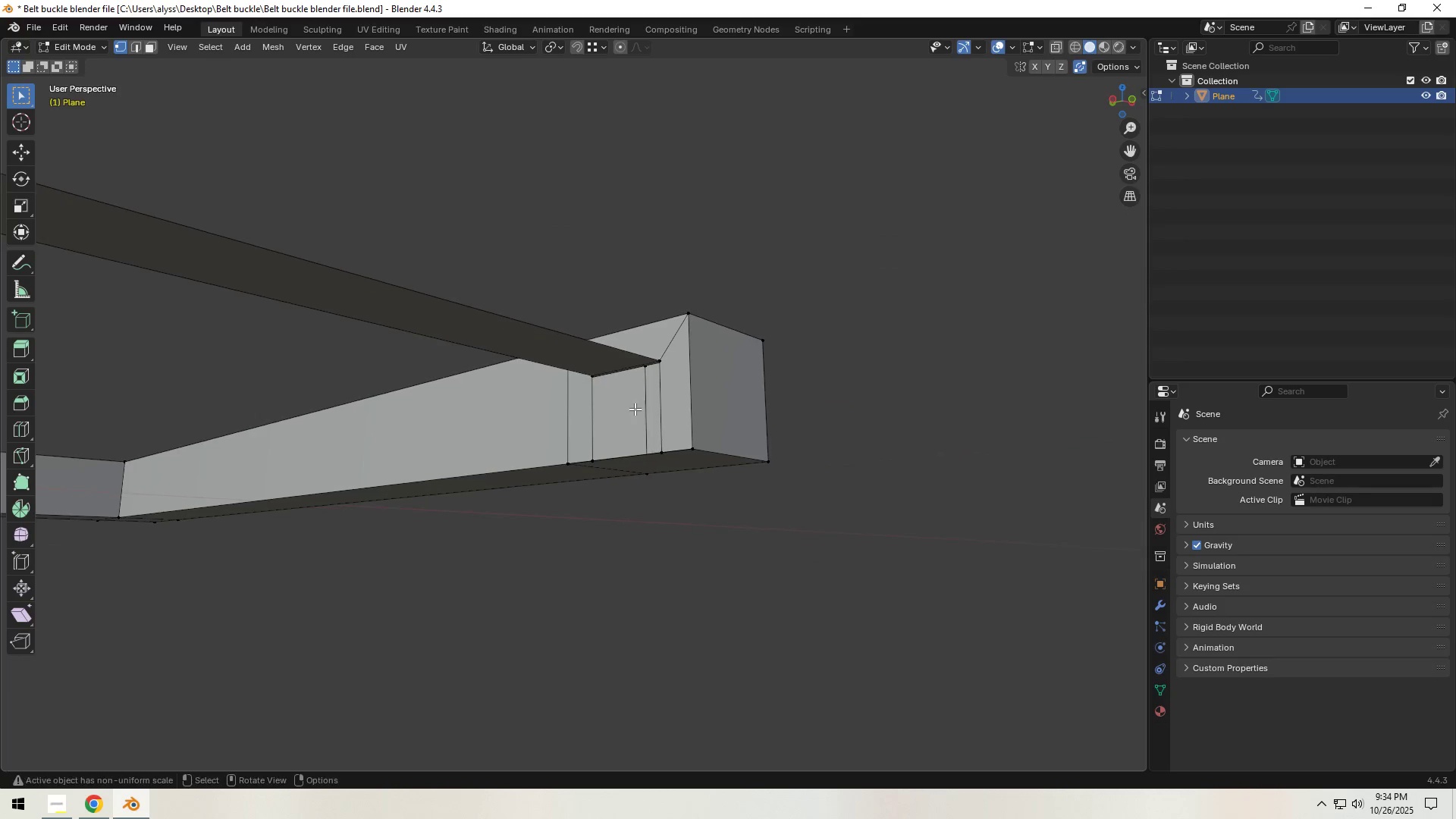 
scroll: coordinate [652, 441], scroll_direction: up, amount: 4.0
 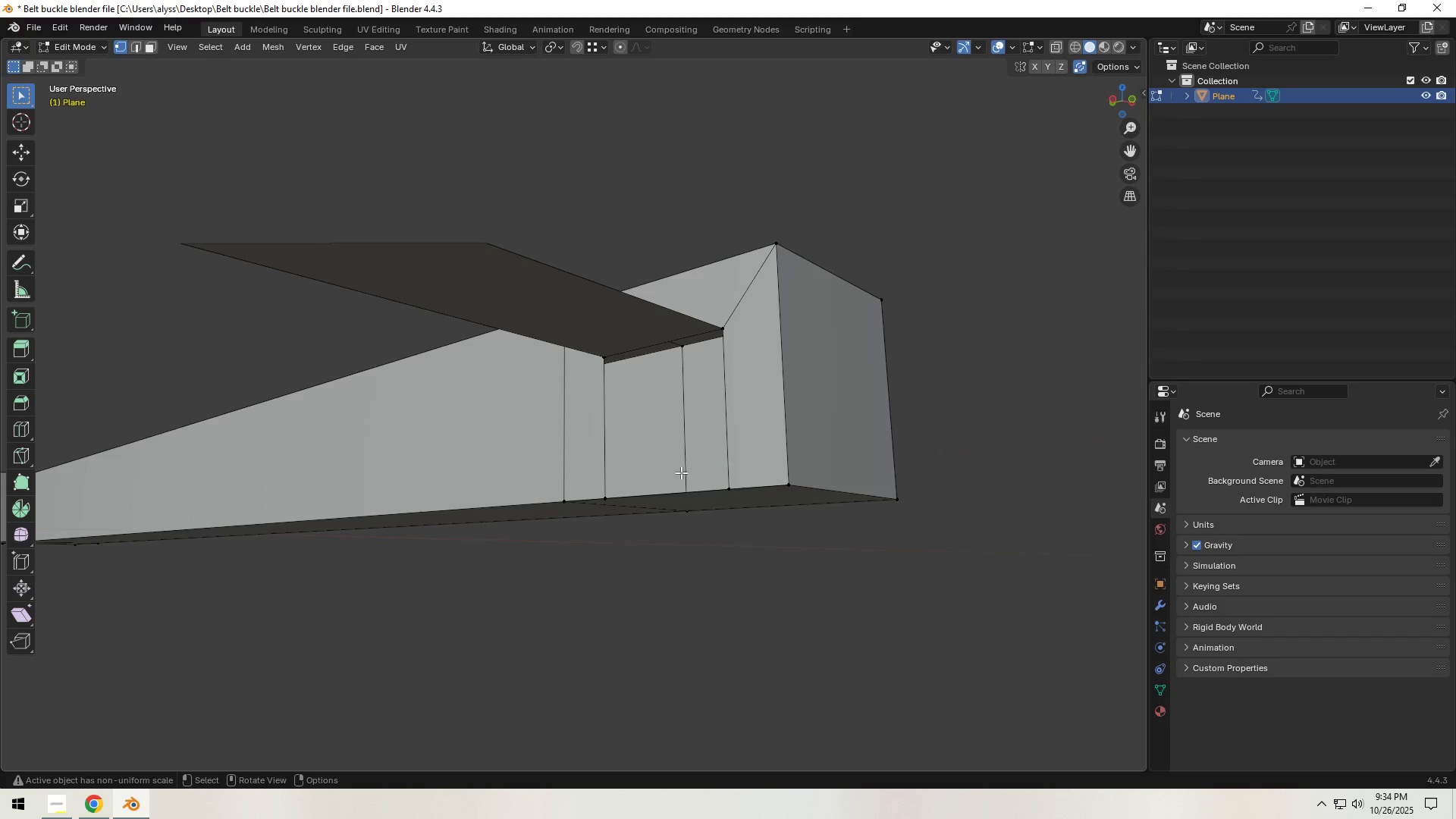 
key(2)
 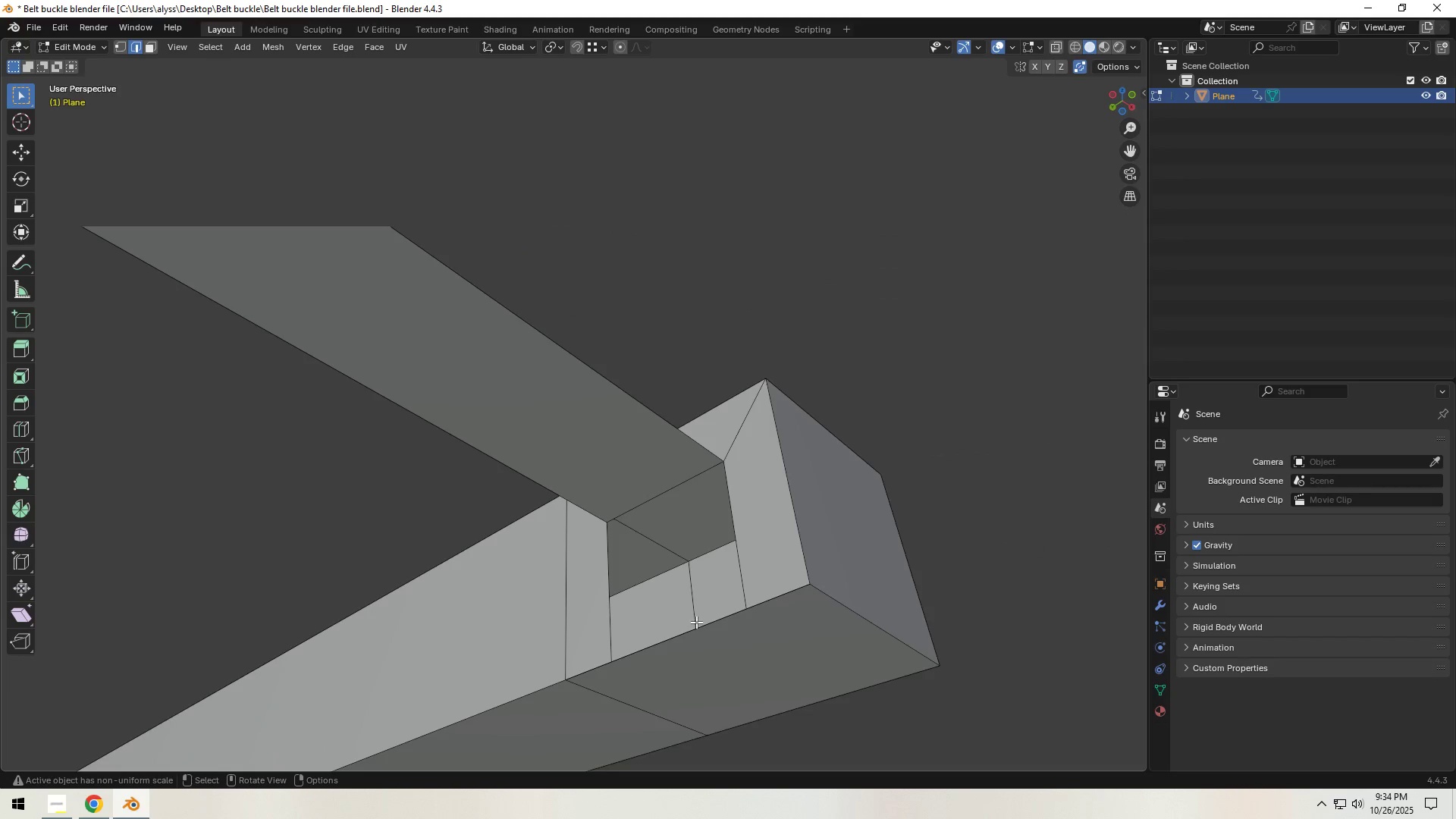 
left_click([696, 623])
 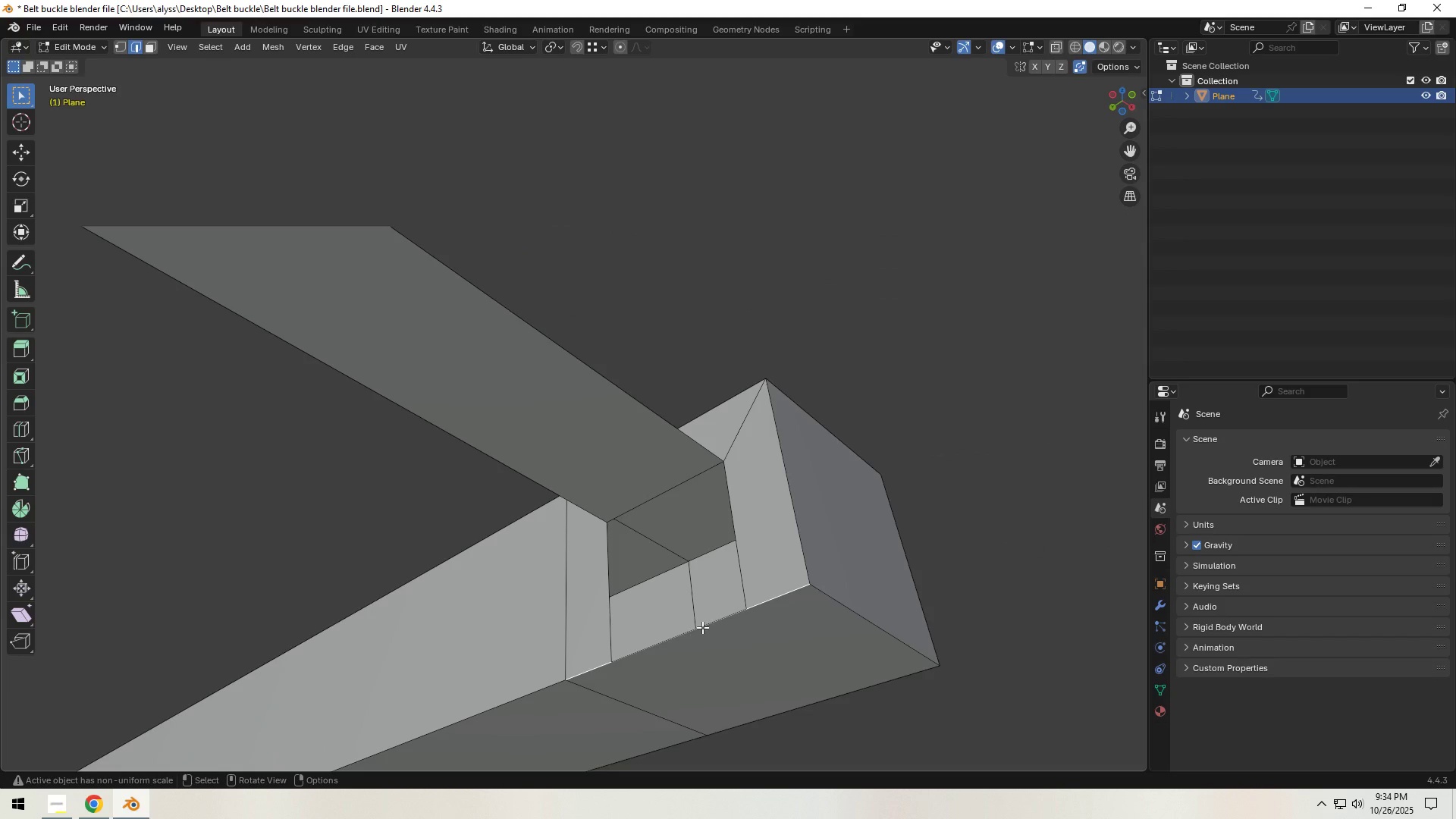 
key(G)
 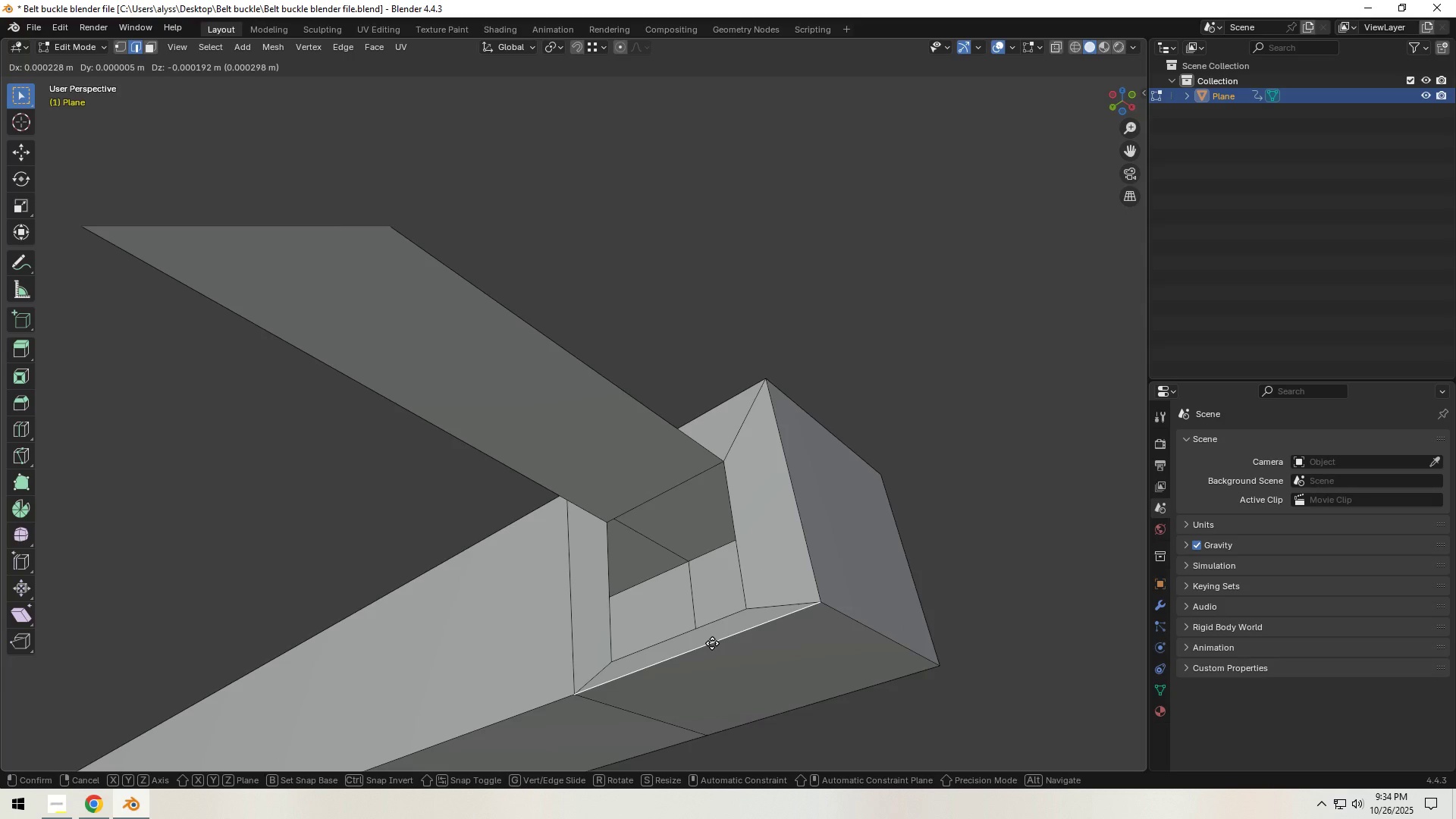 
wait(6.37)
 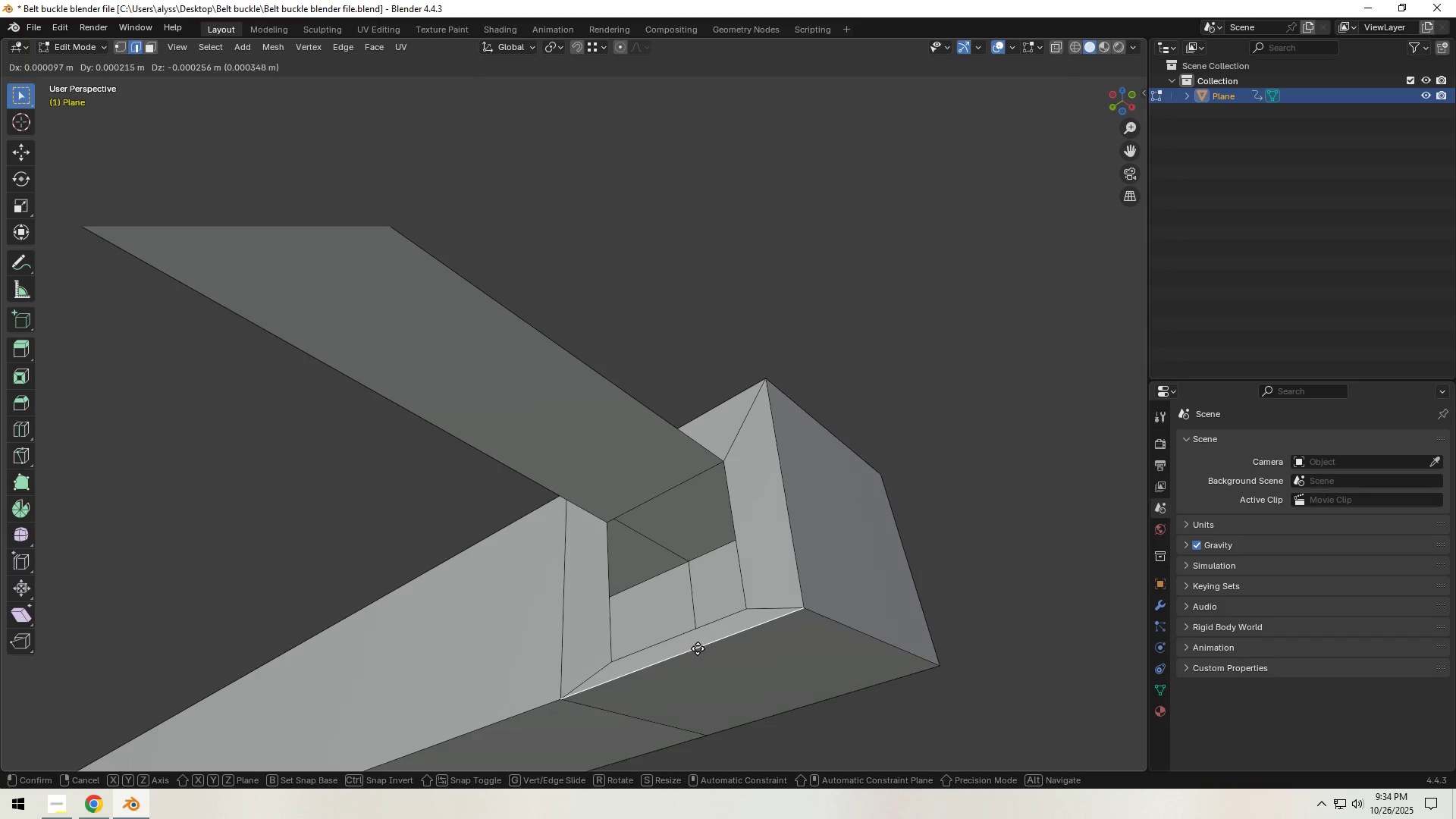 
right_click([712, 643])
 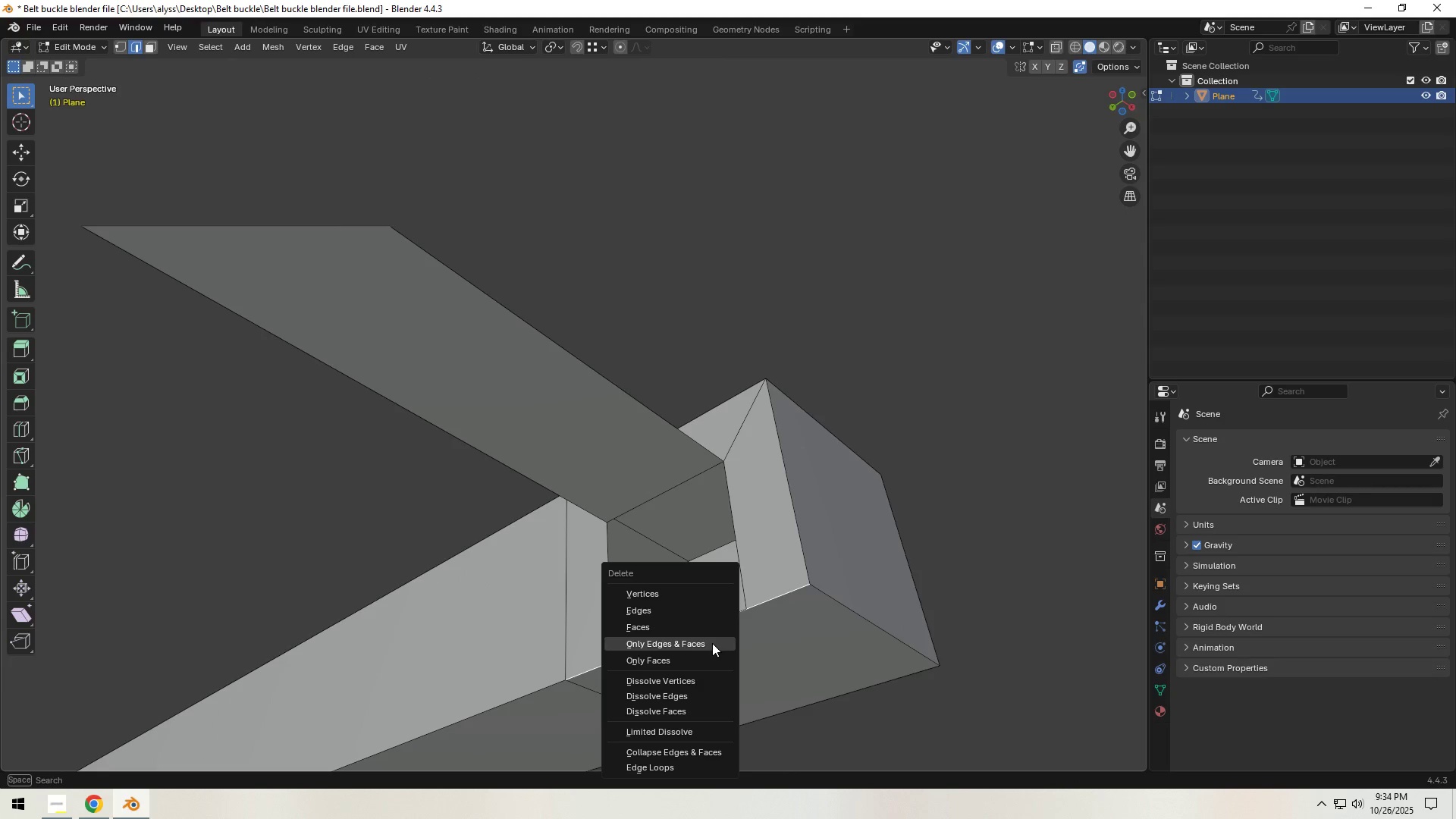 
key(X)
 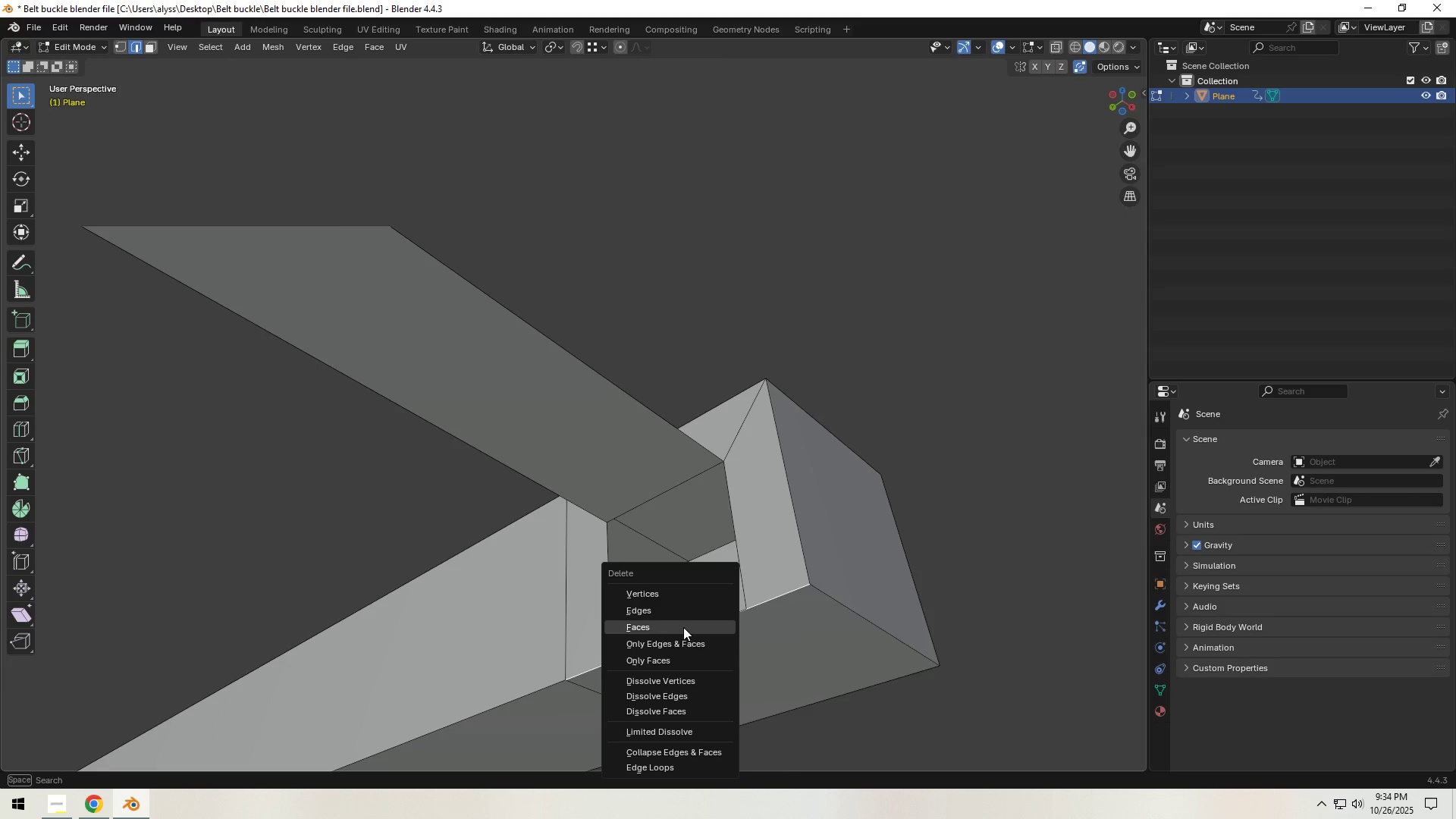 
left_click([681, 639])
 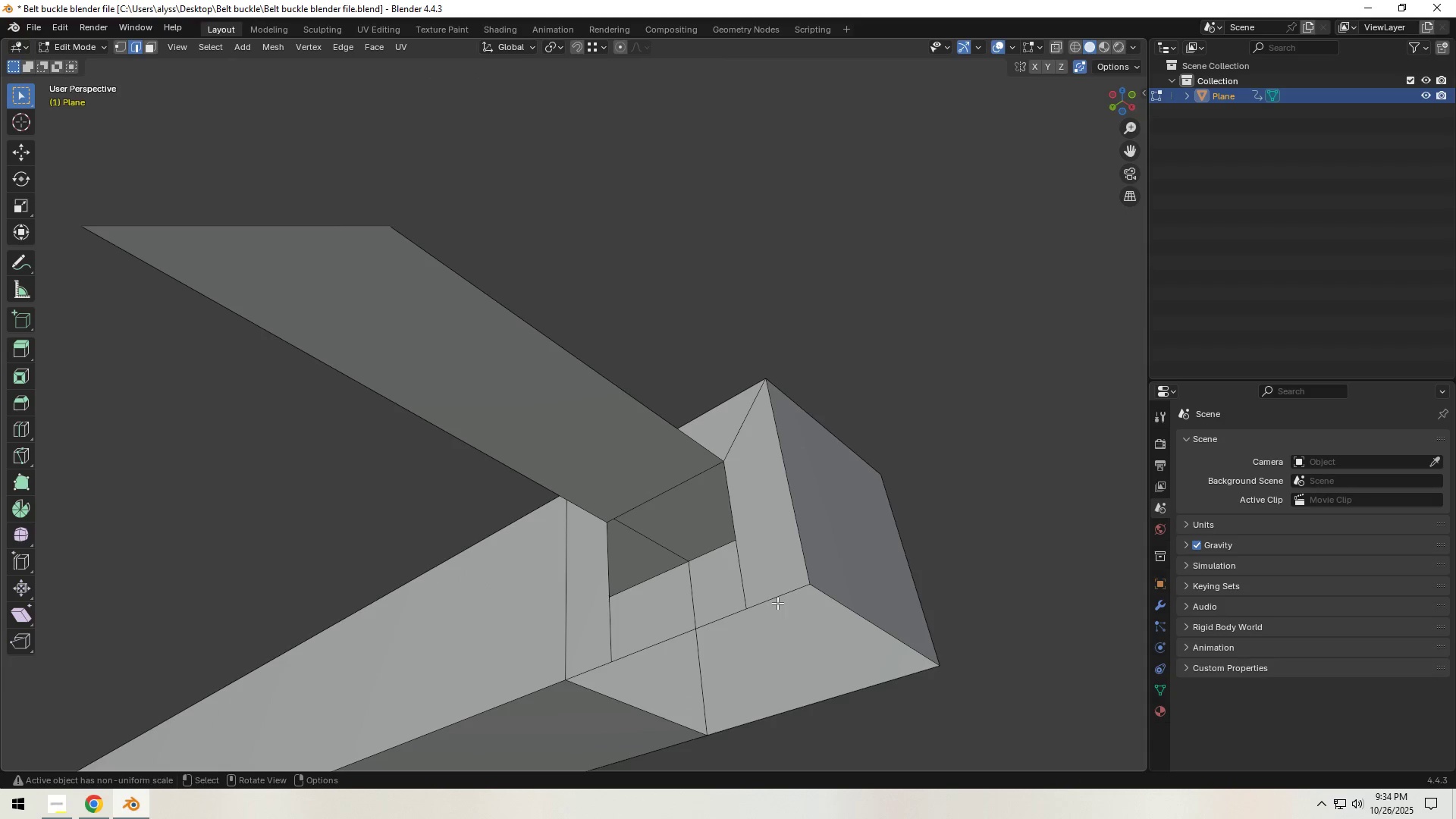 
left_click([778, 598])
 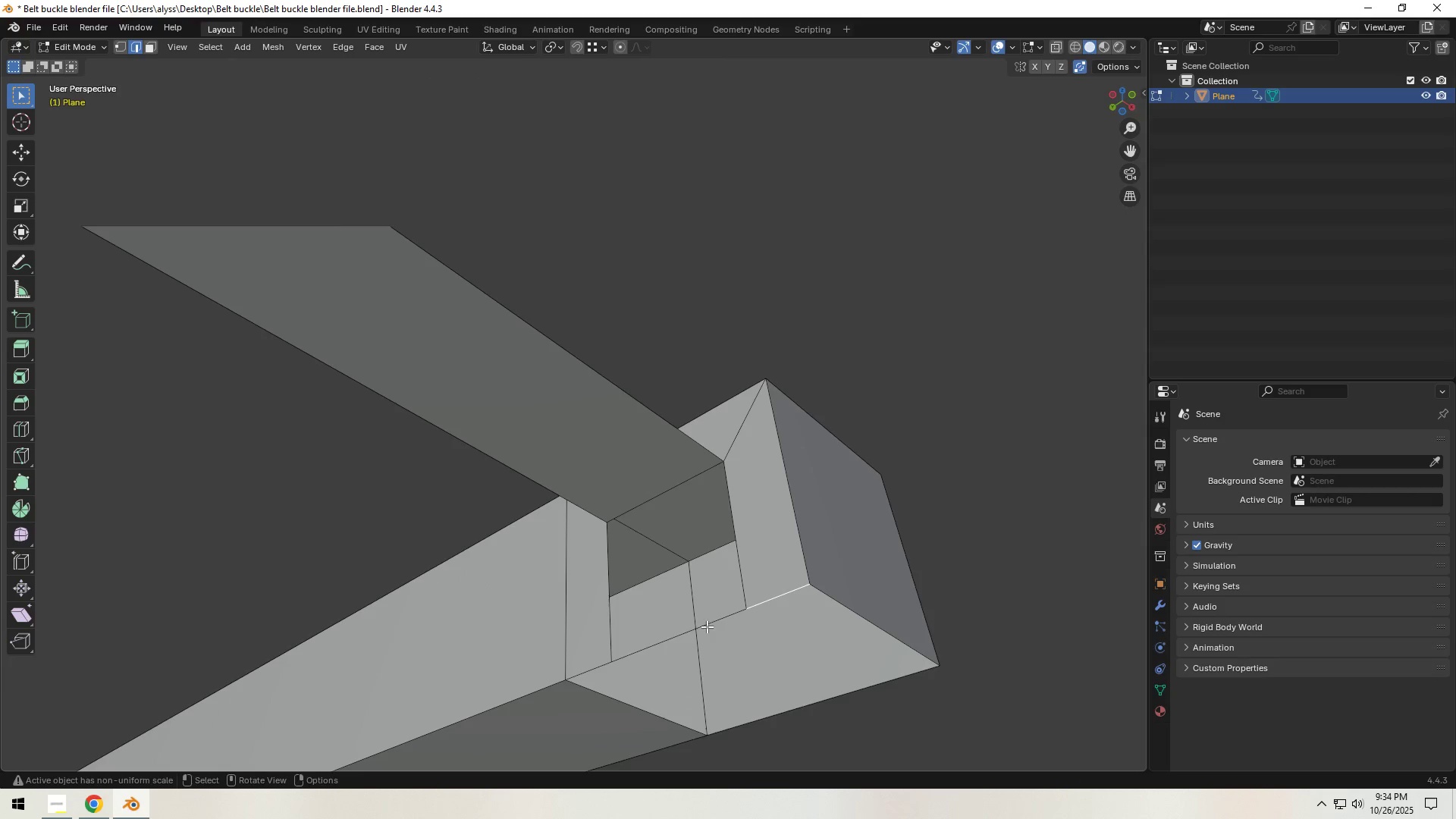 
hold_key(key=ShiftLeft, duration=0.59)
 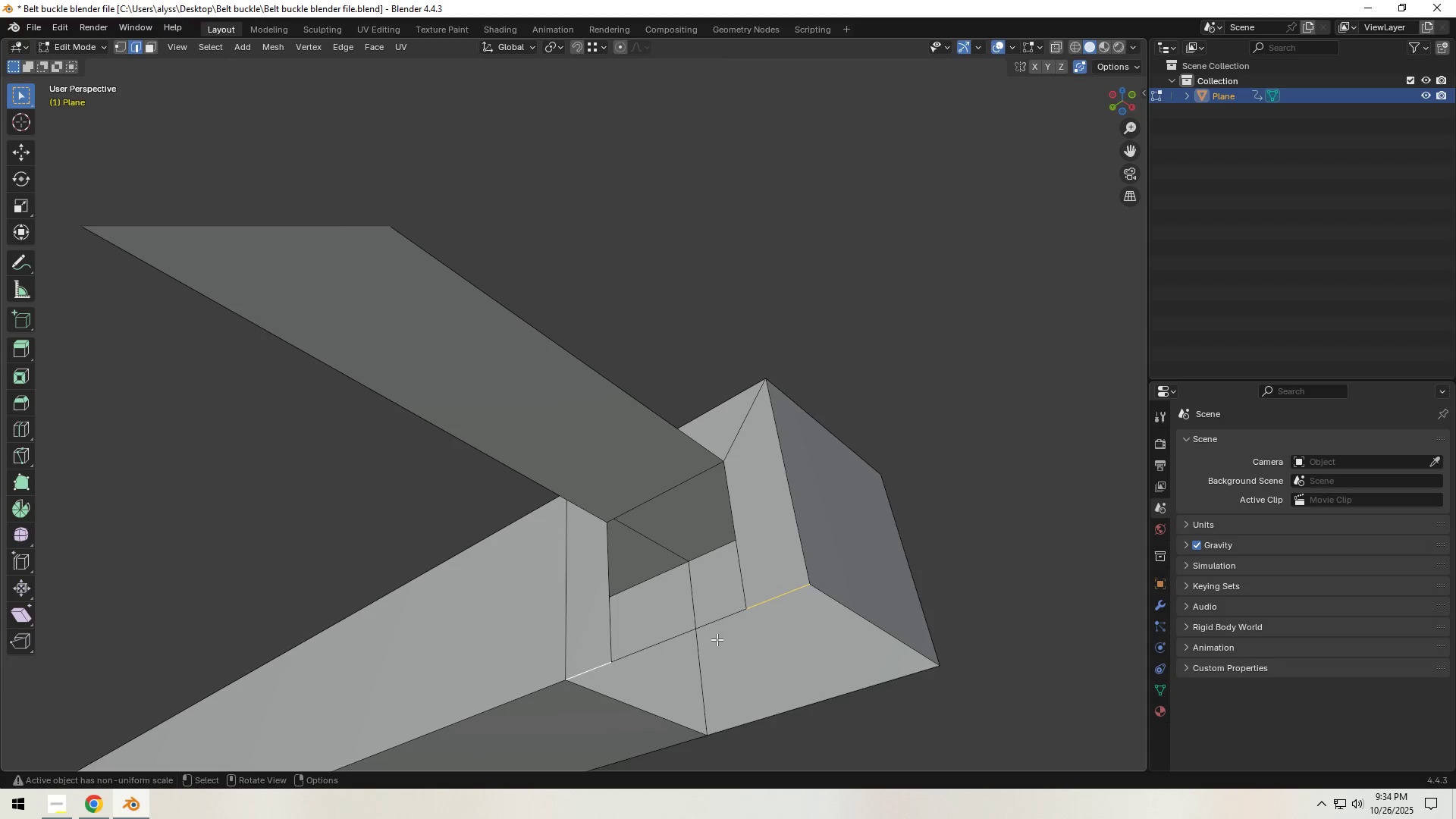 
type(gx)
 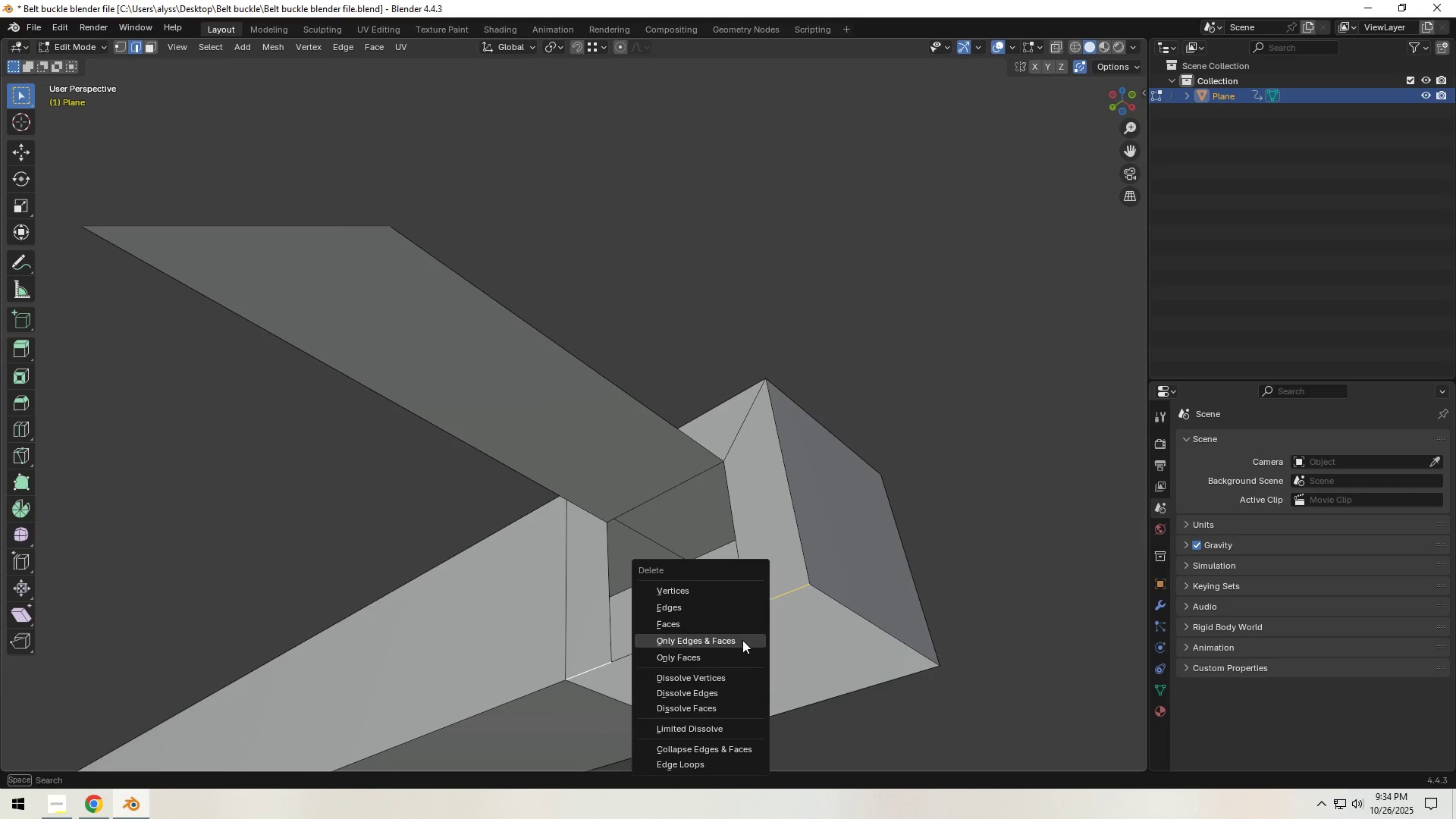 
left_click([742, 640])
 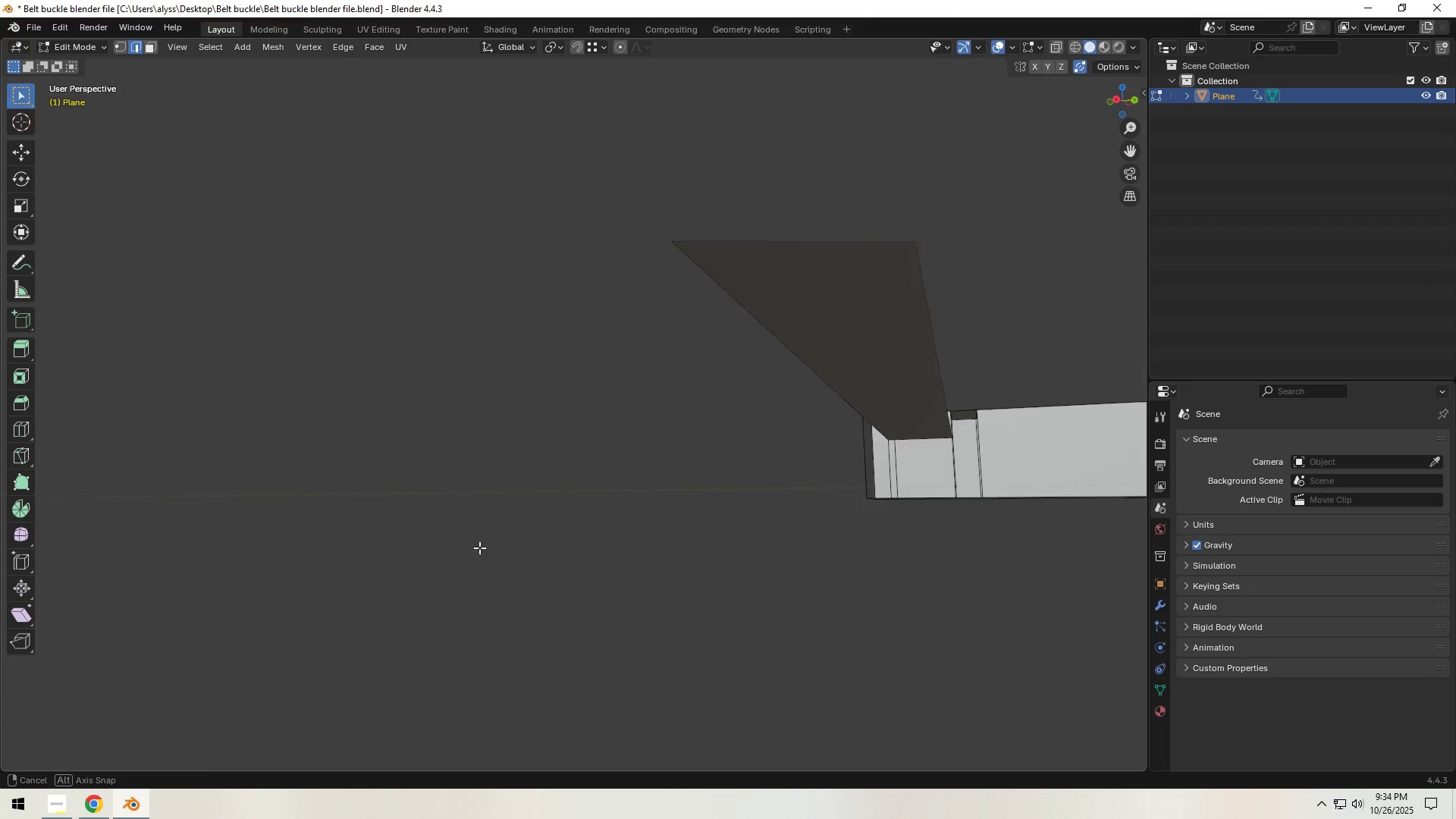 
hold_key(key=ShiftLeft, duration=0.45)
 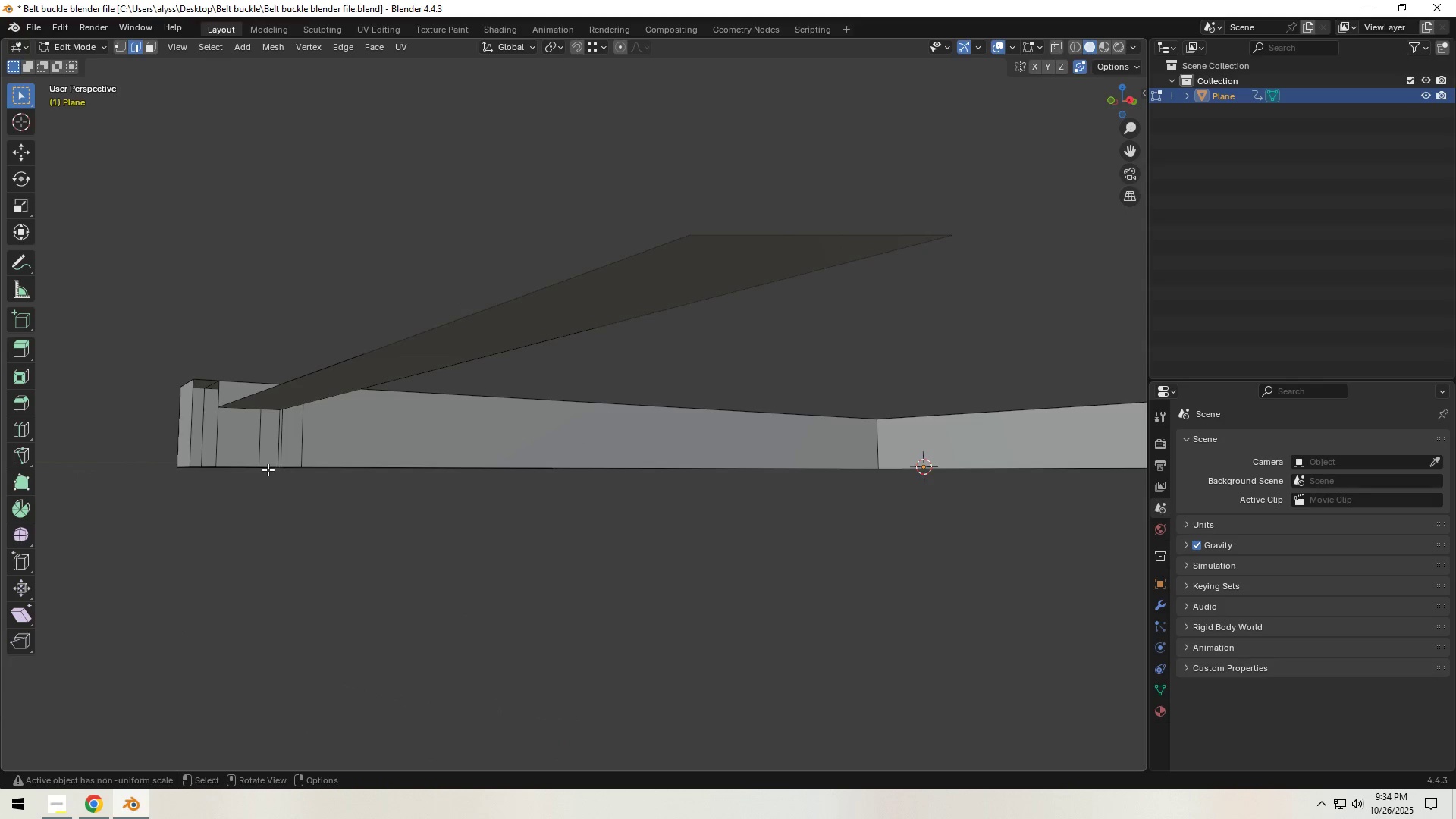 
left_click([258, 463])
 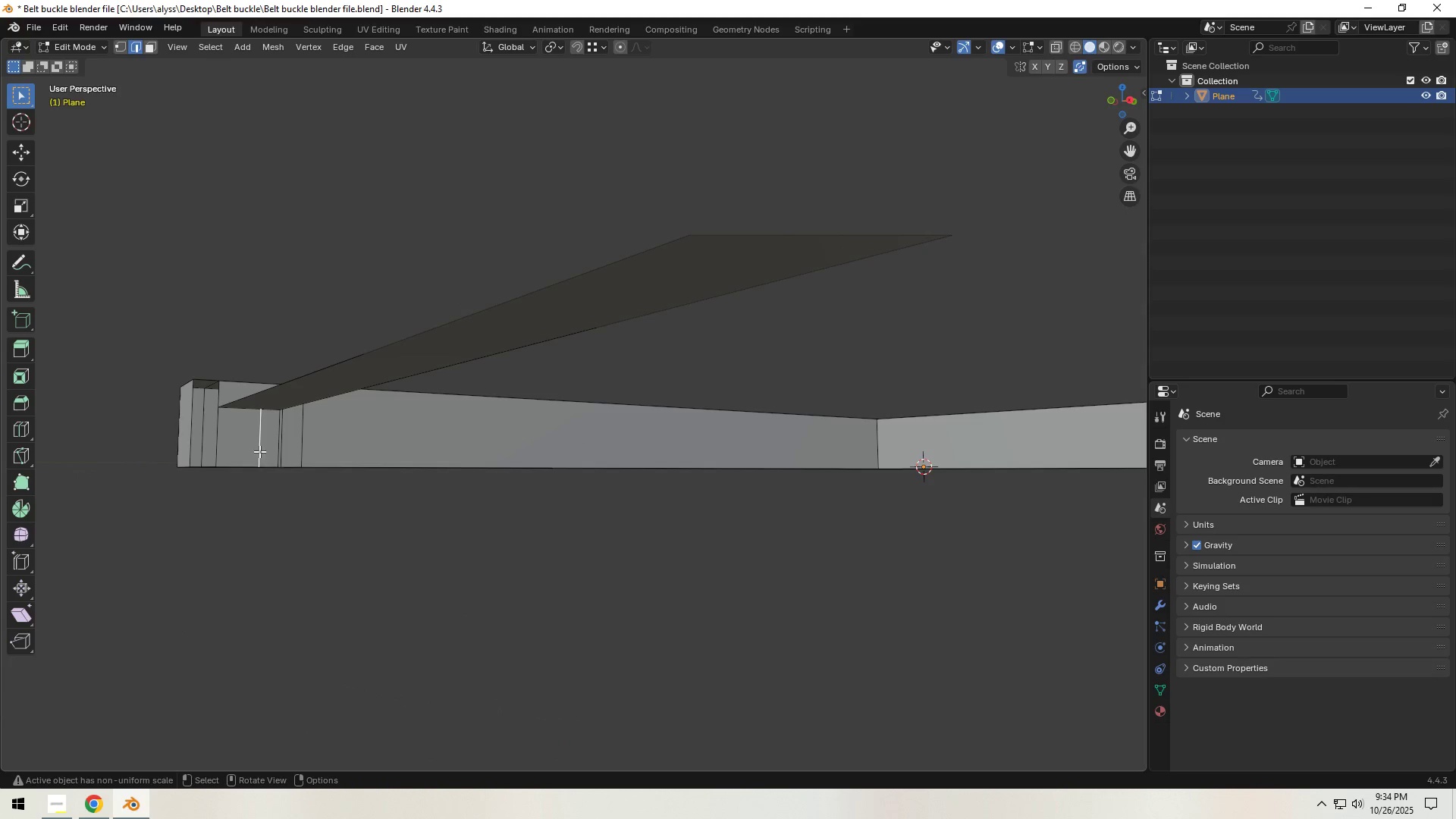 
key(Backquote)
 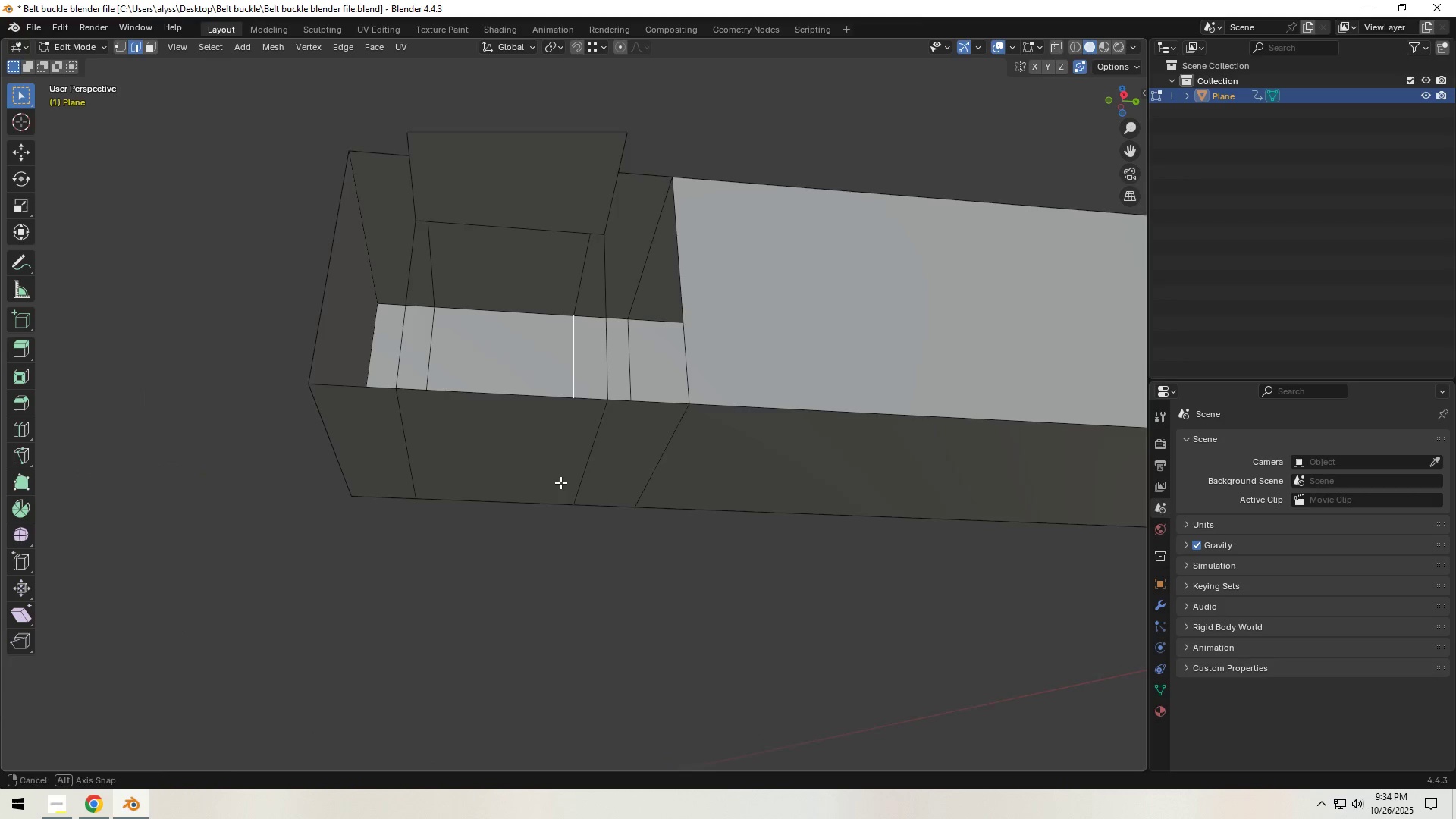 
left_click([504, 397])
 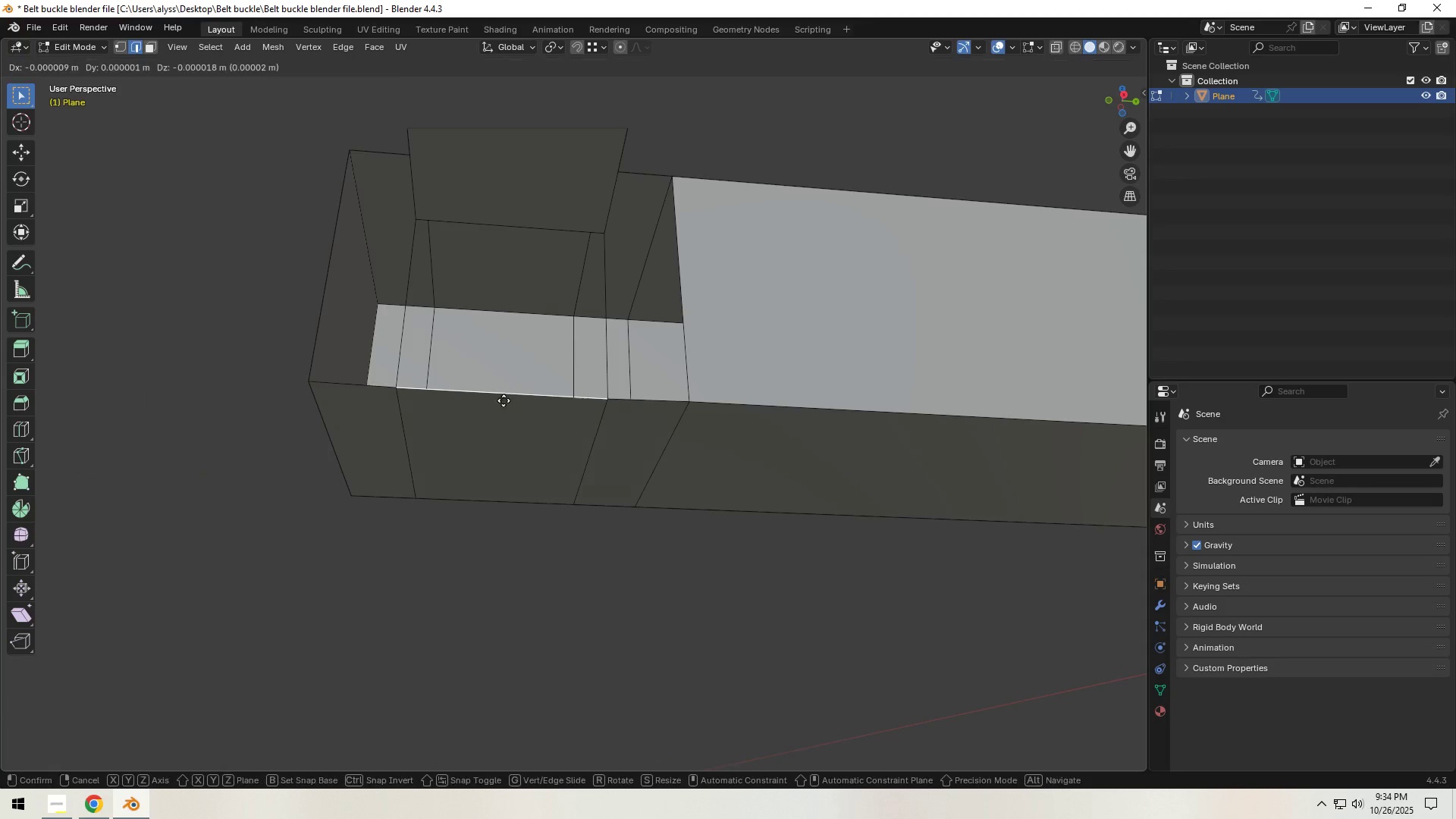 
key(G)
 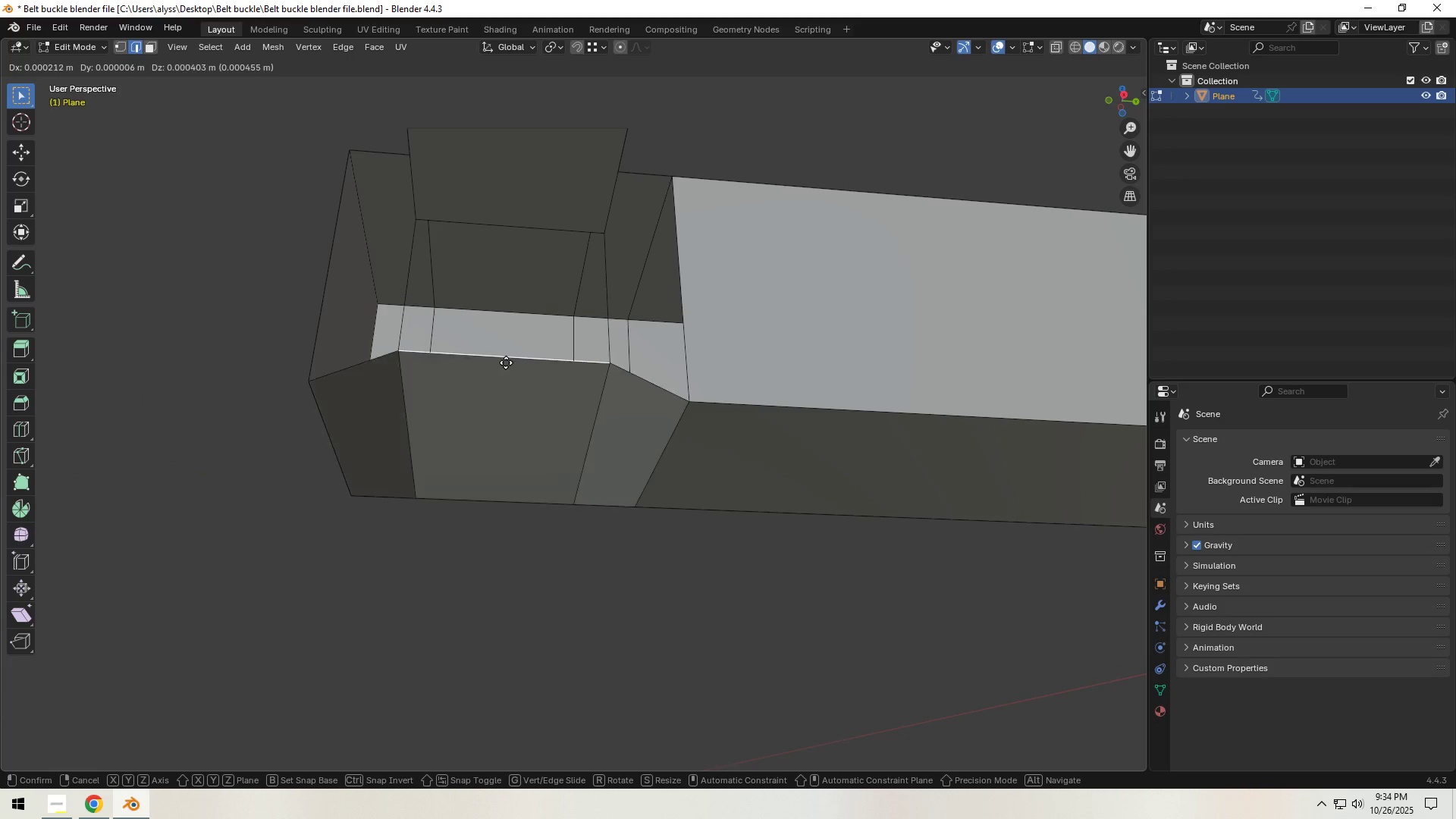 
right_click([504, 373])
 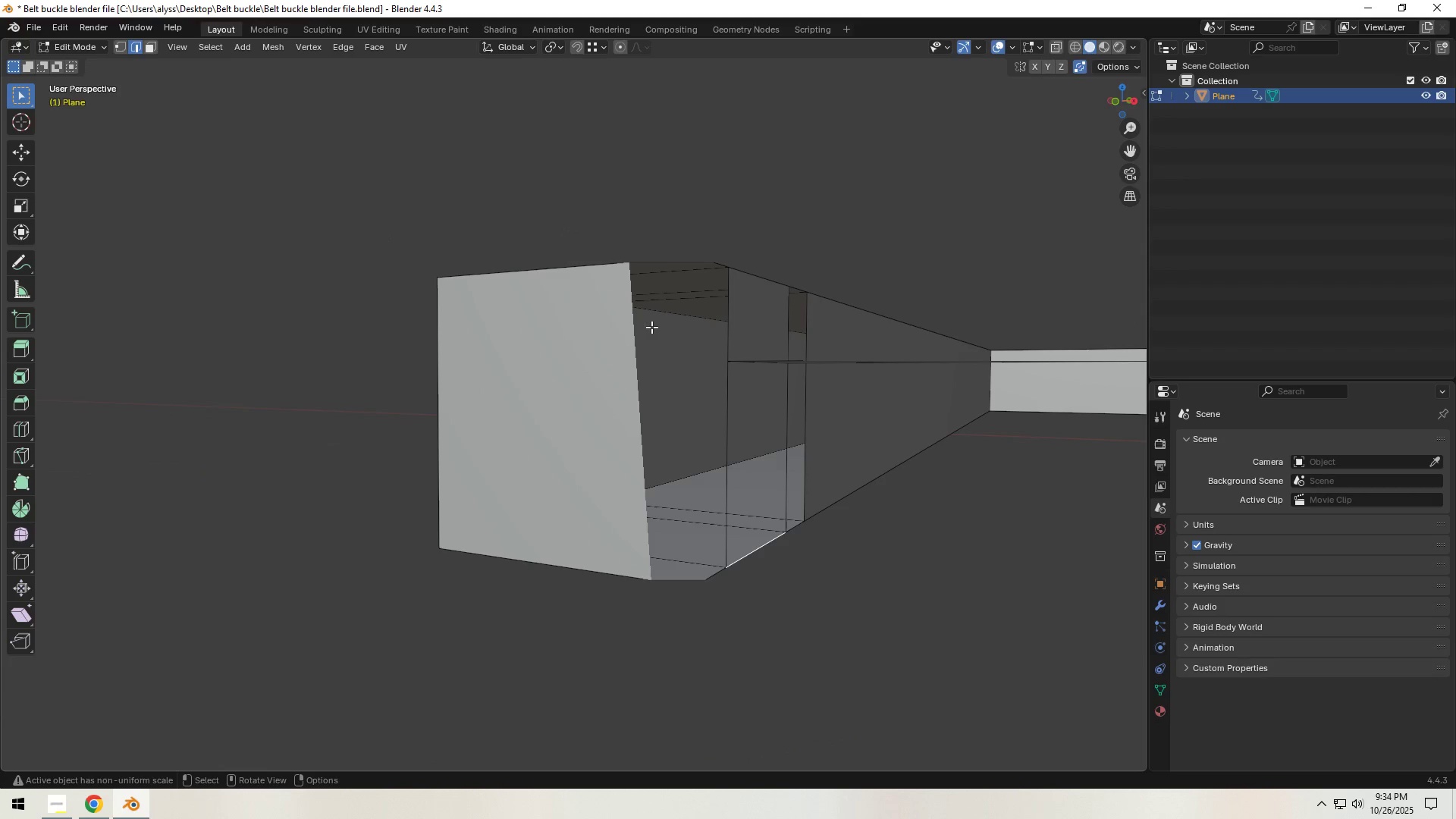 
scroll: coordinate [645, 396], scroll_direction: down, amount: 3.0
 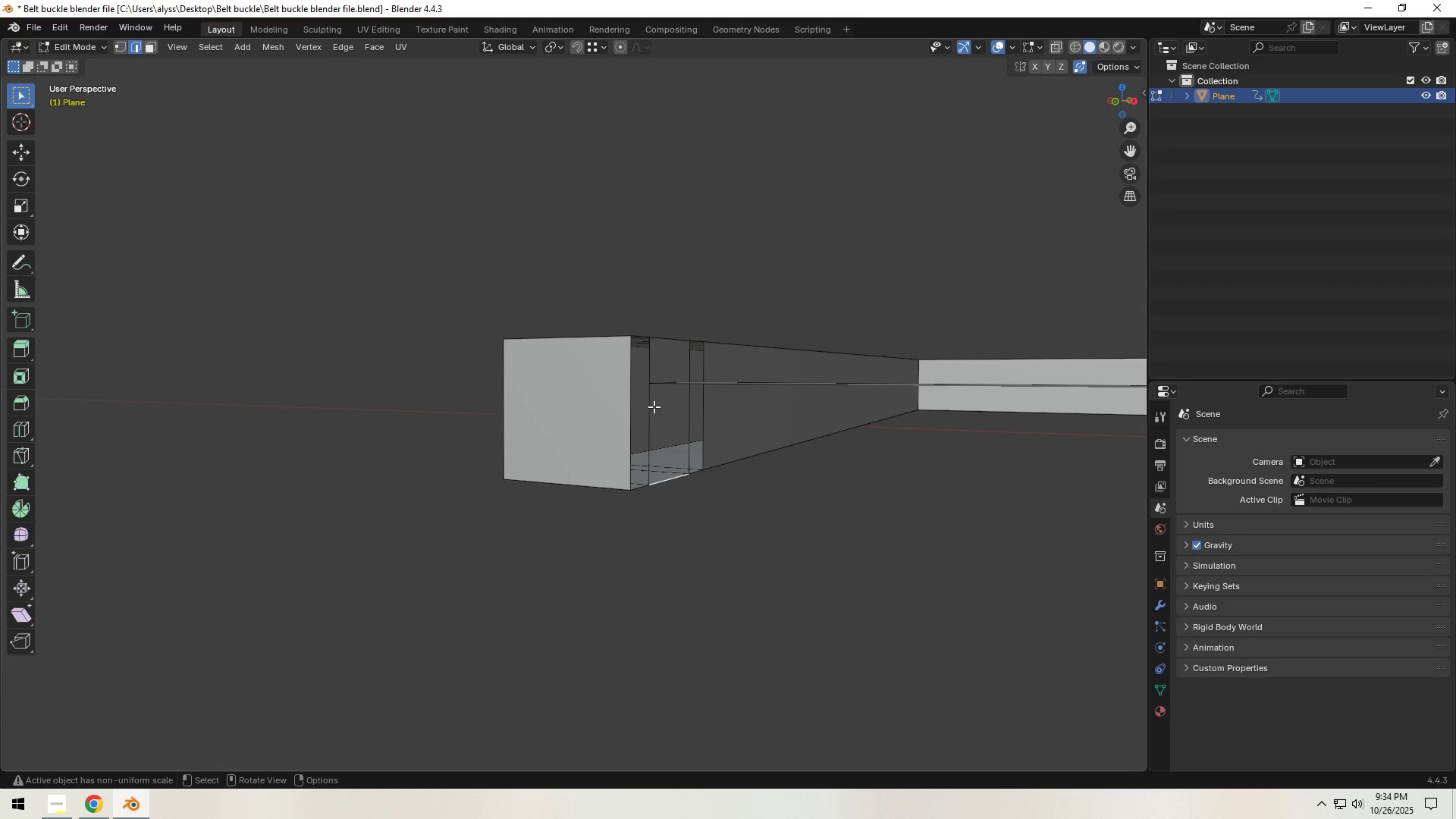 
key(Control+ControlLeft)
 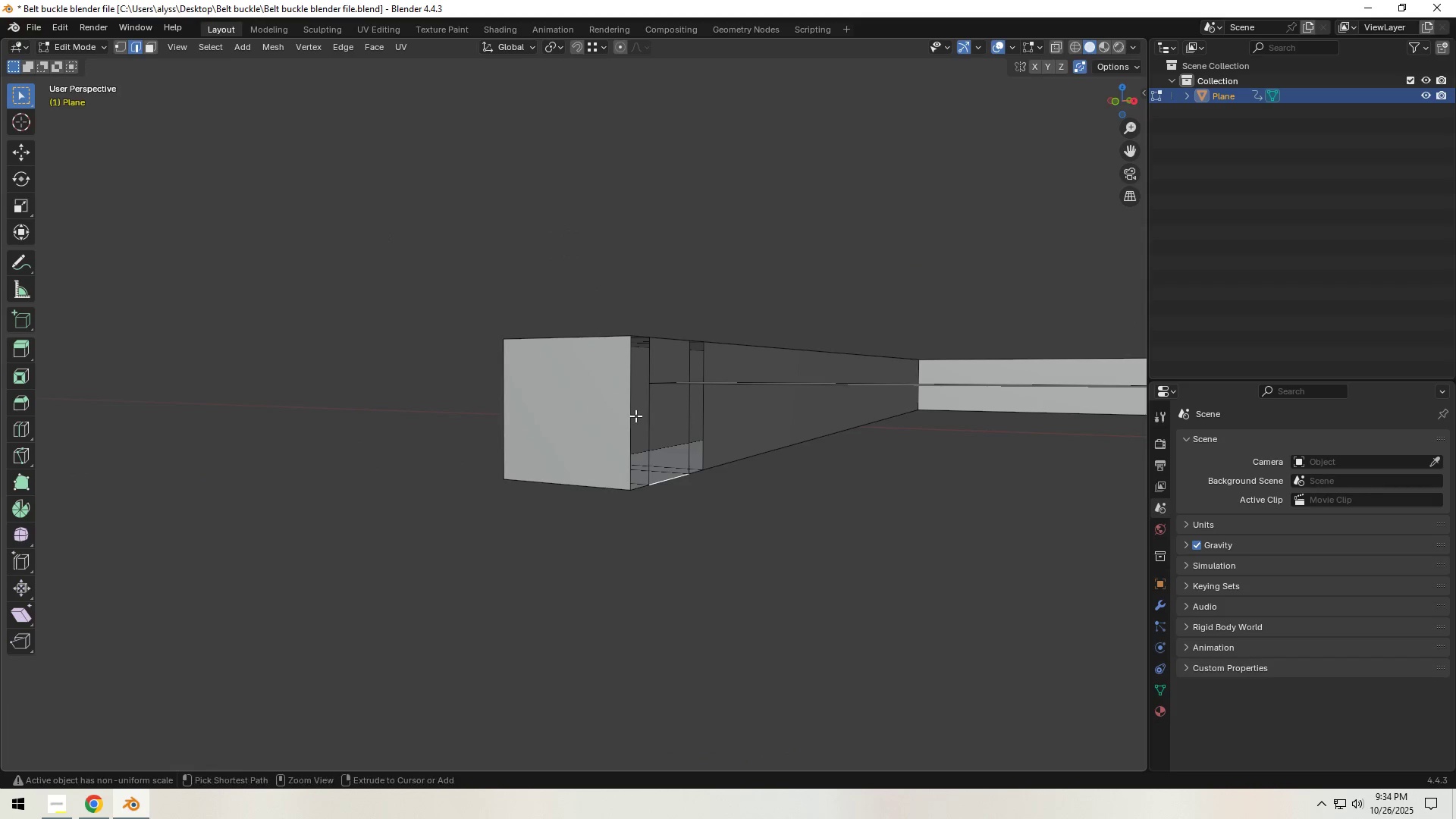 
key(Control+R)
 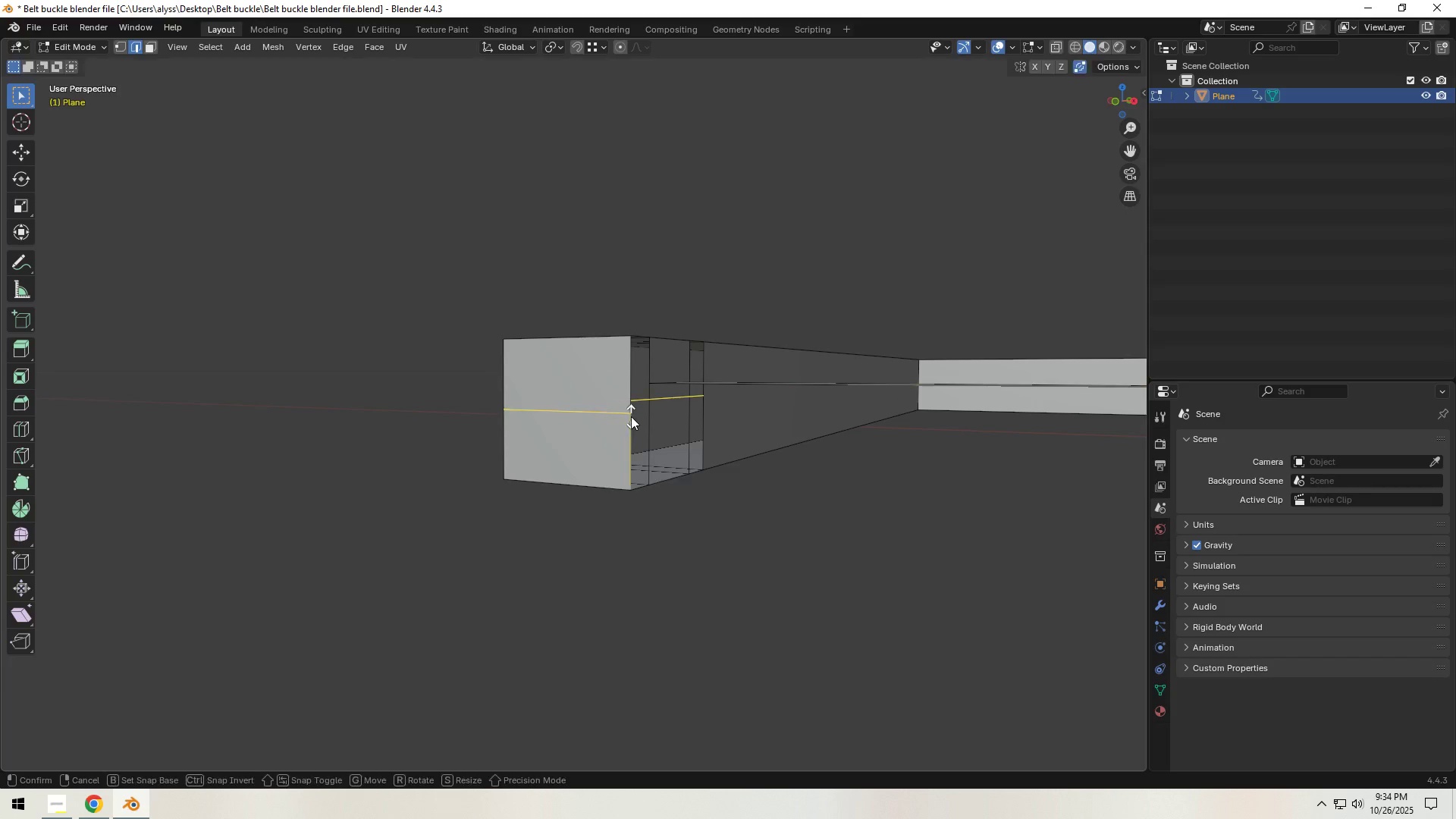 
left_click([631, 416])
 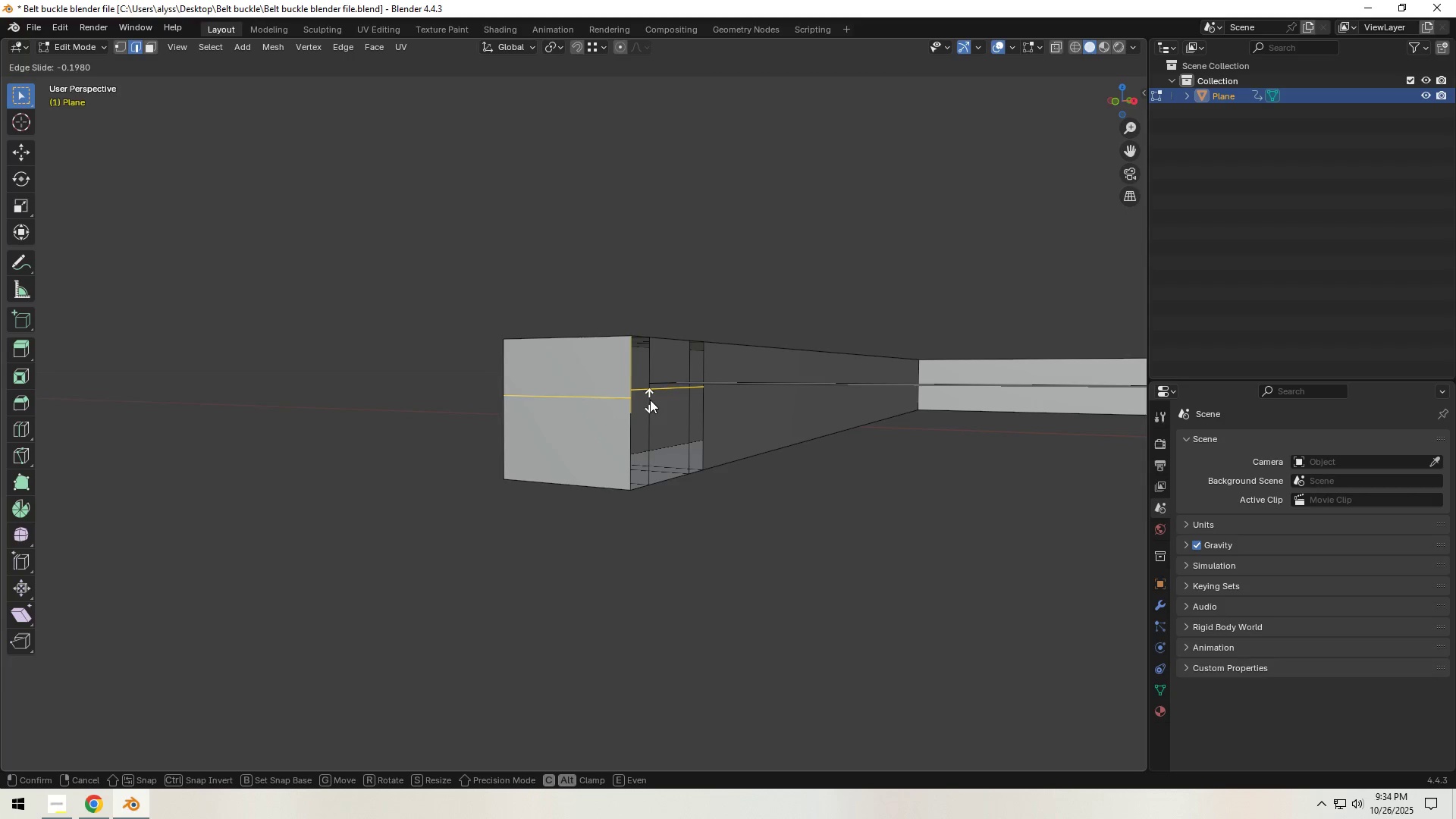 
hold_key(key=ControlLeft, duration=0.65)
left_click([654, 384])
 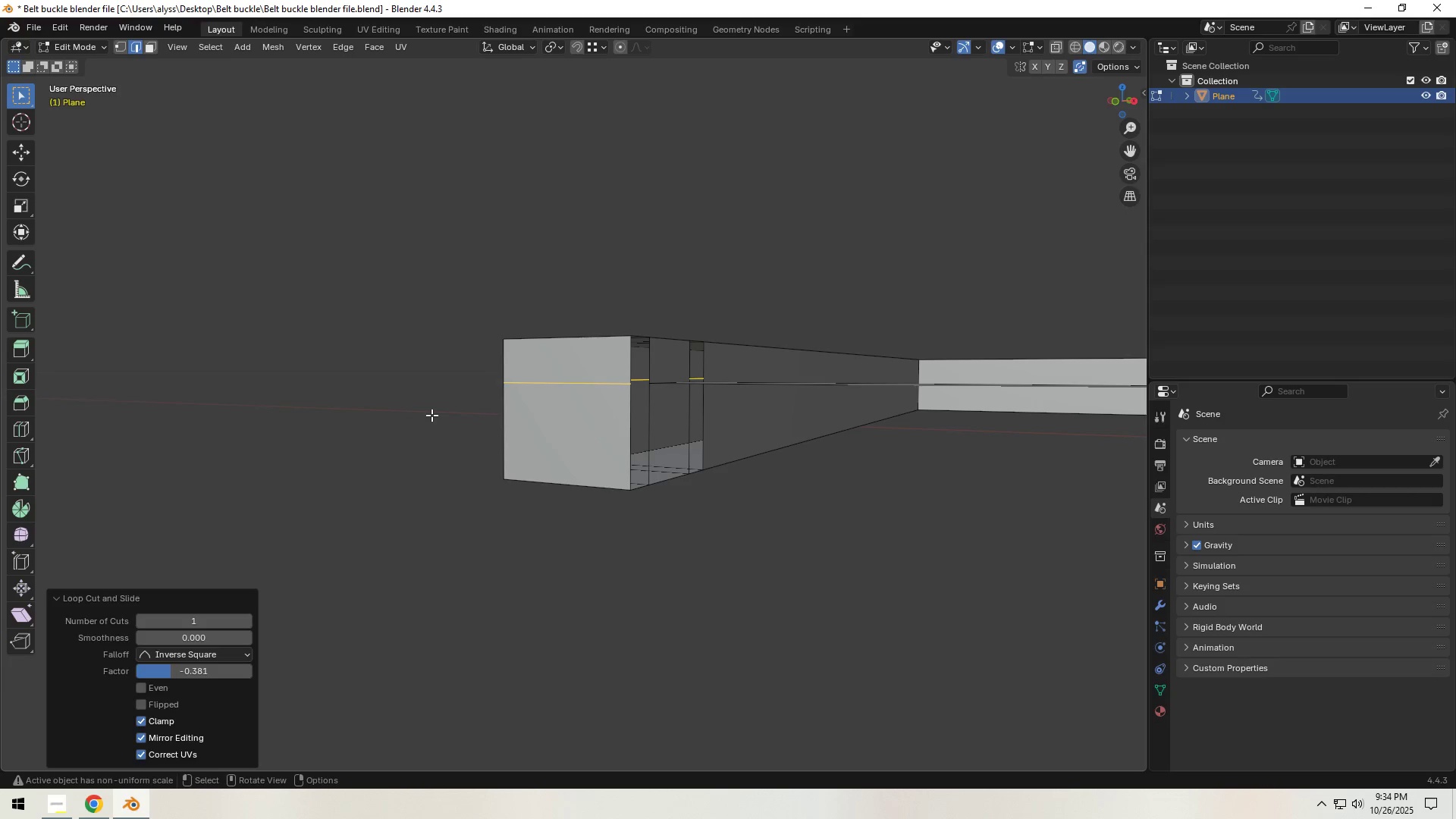 
left_click([431, 415])
 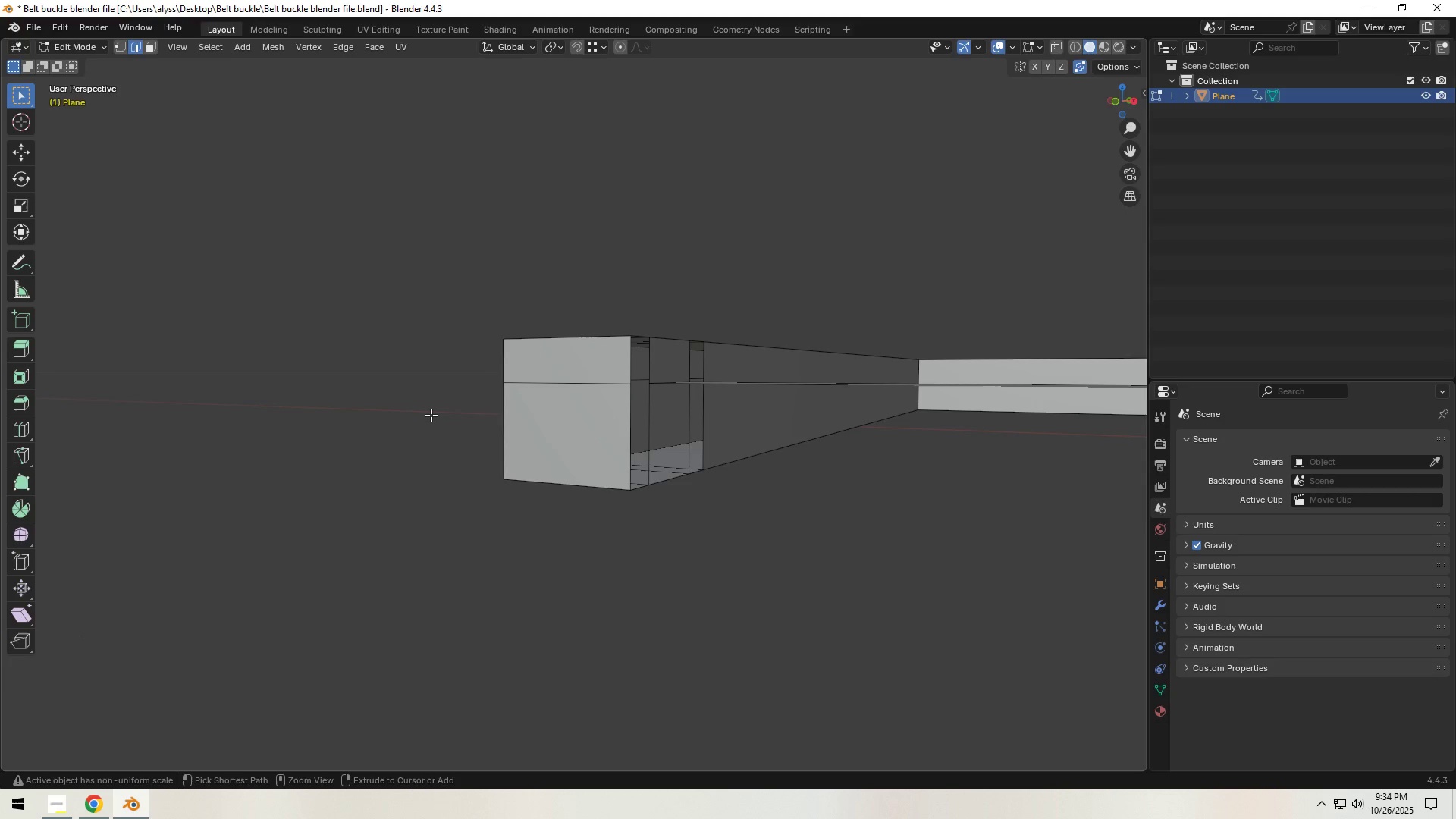 
key(Control+S)
 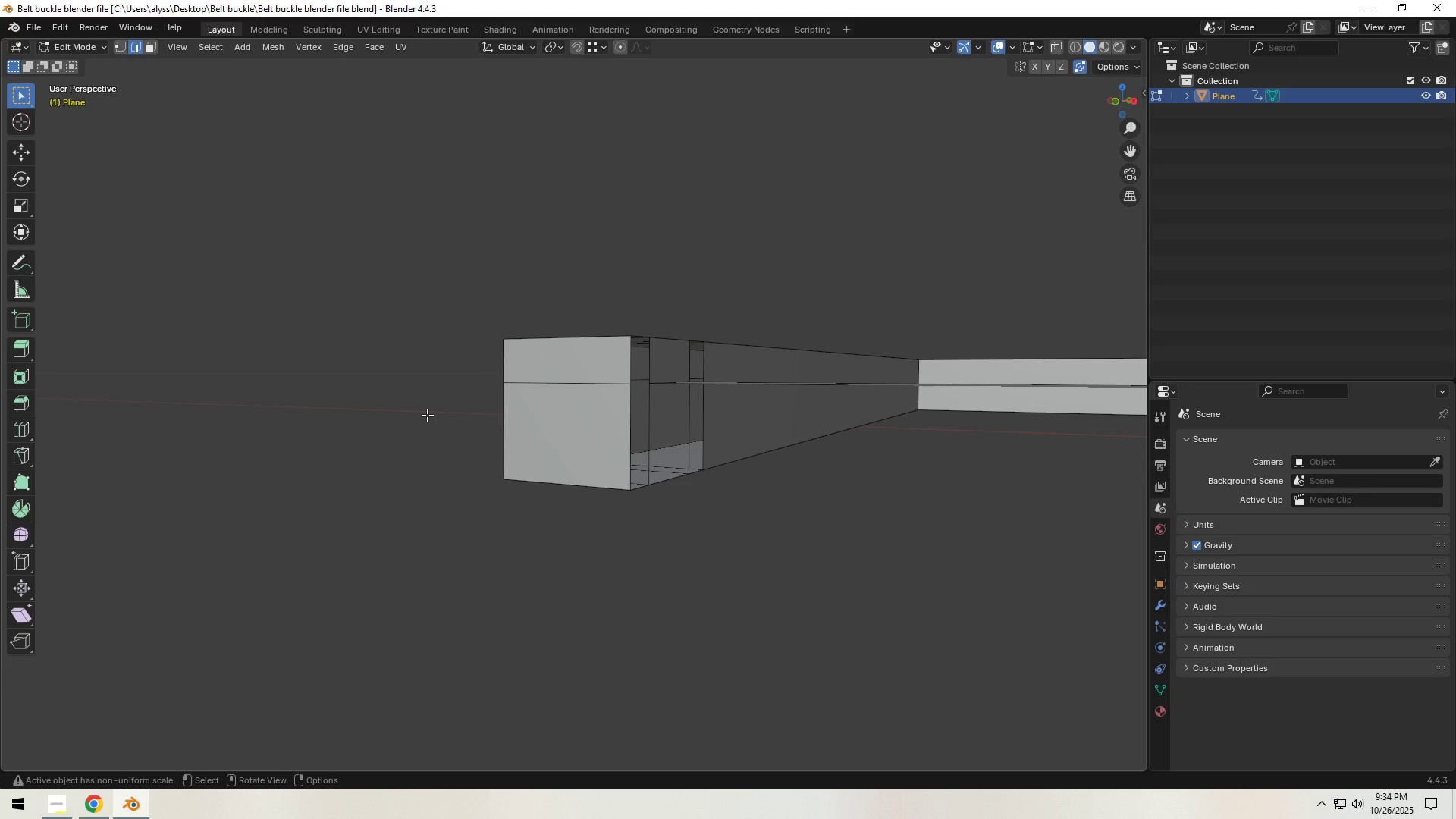 
wait(7.65)
 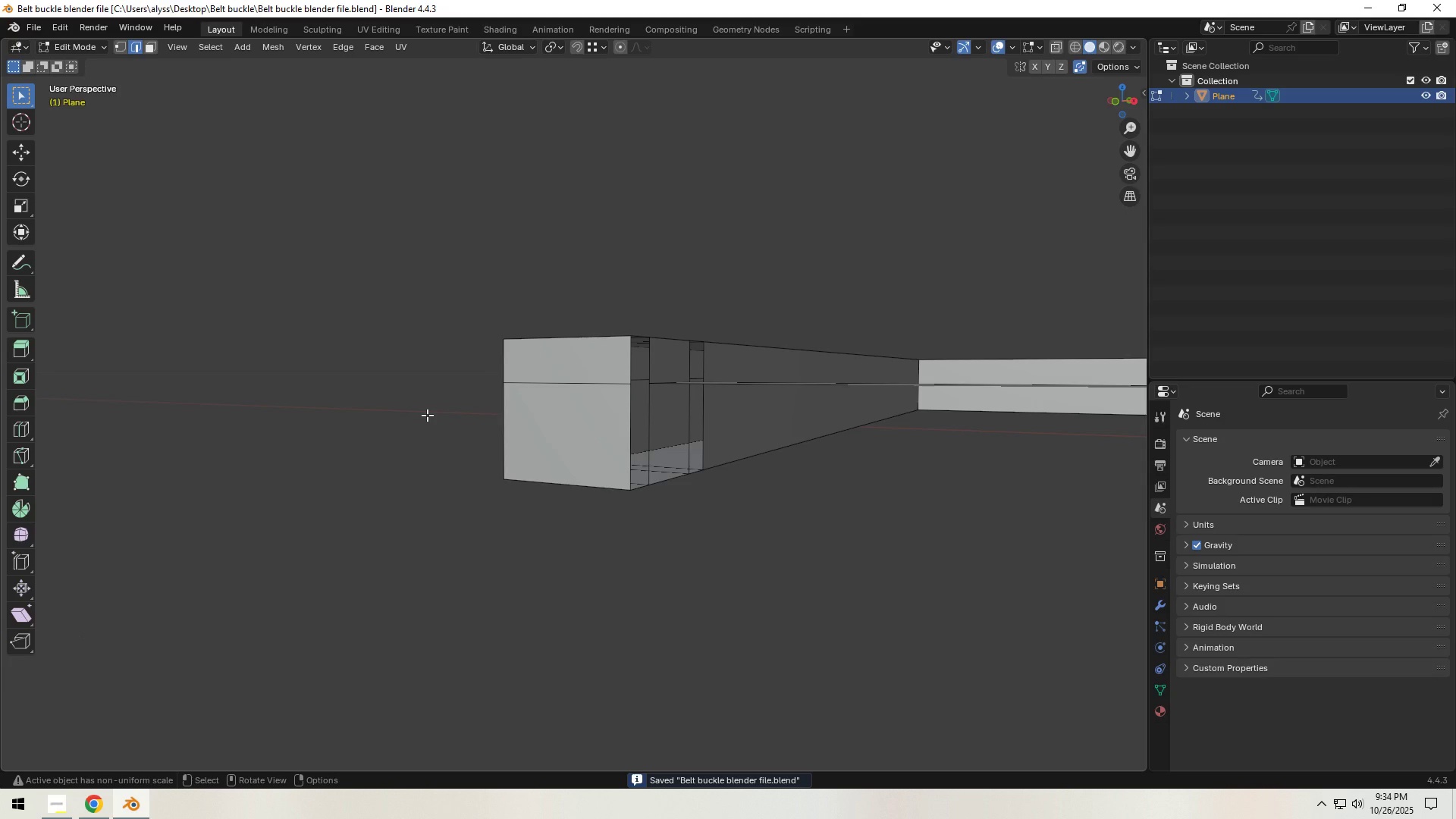 
scroll: coordinate [645, 481], scroll_direction: down, amount: 1.0
 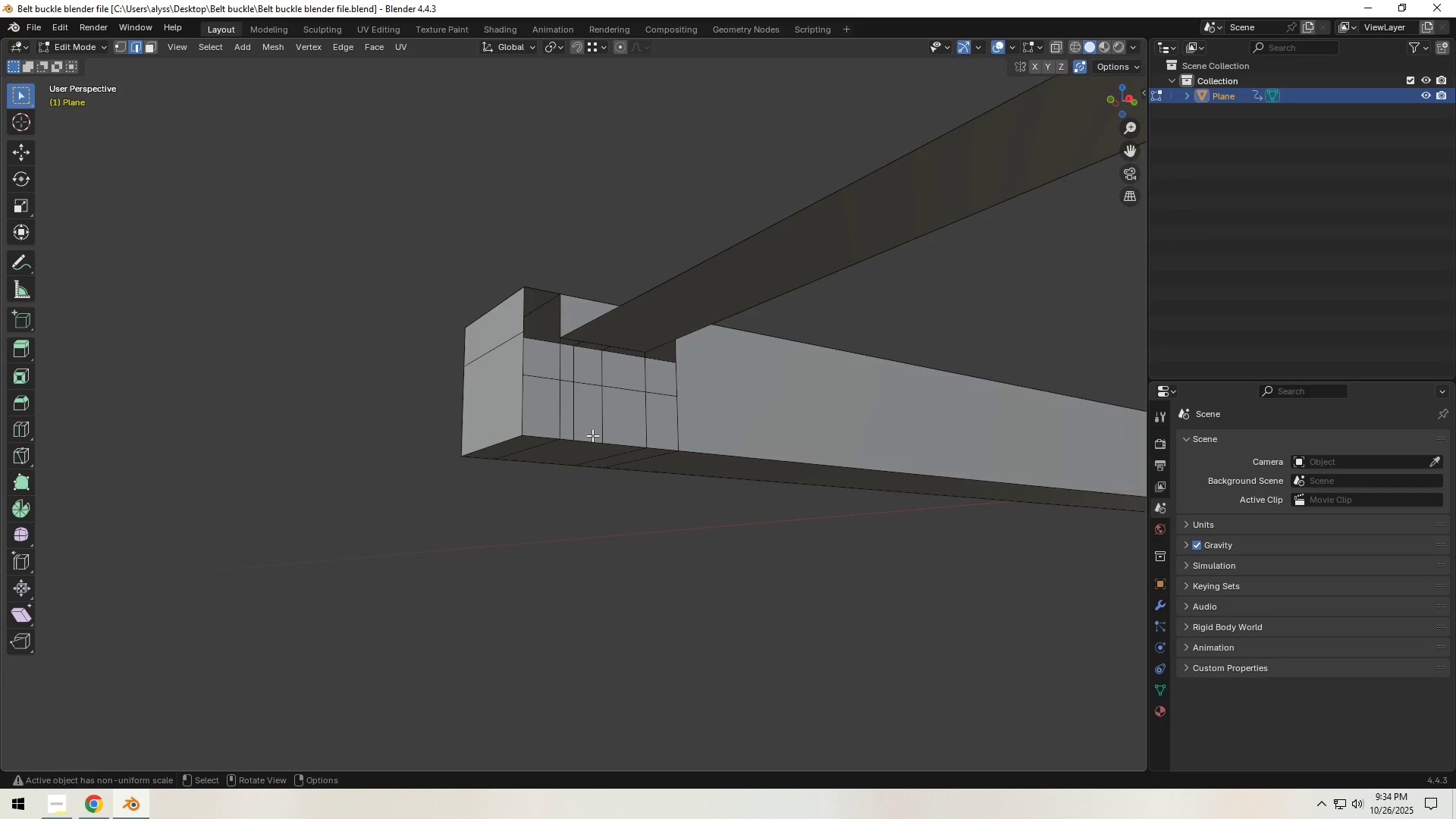 
key(Alt+H)
 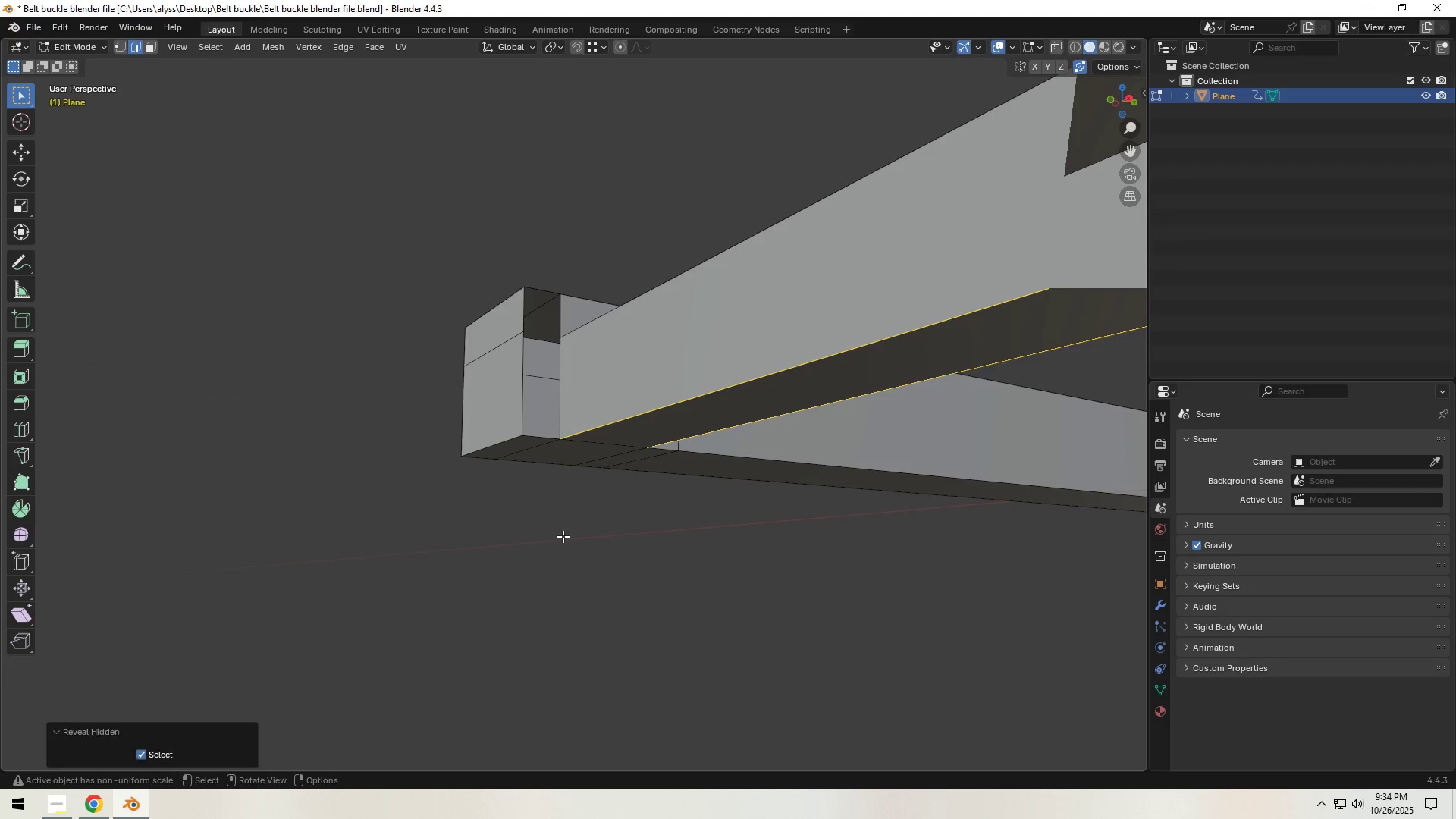 
left_click([563, 536])
 